 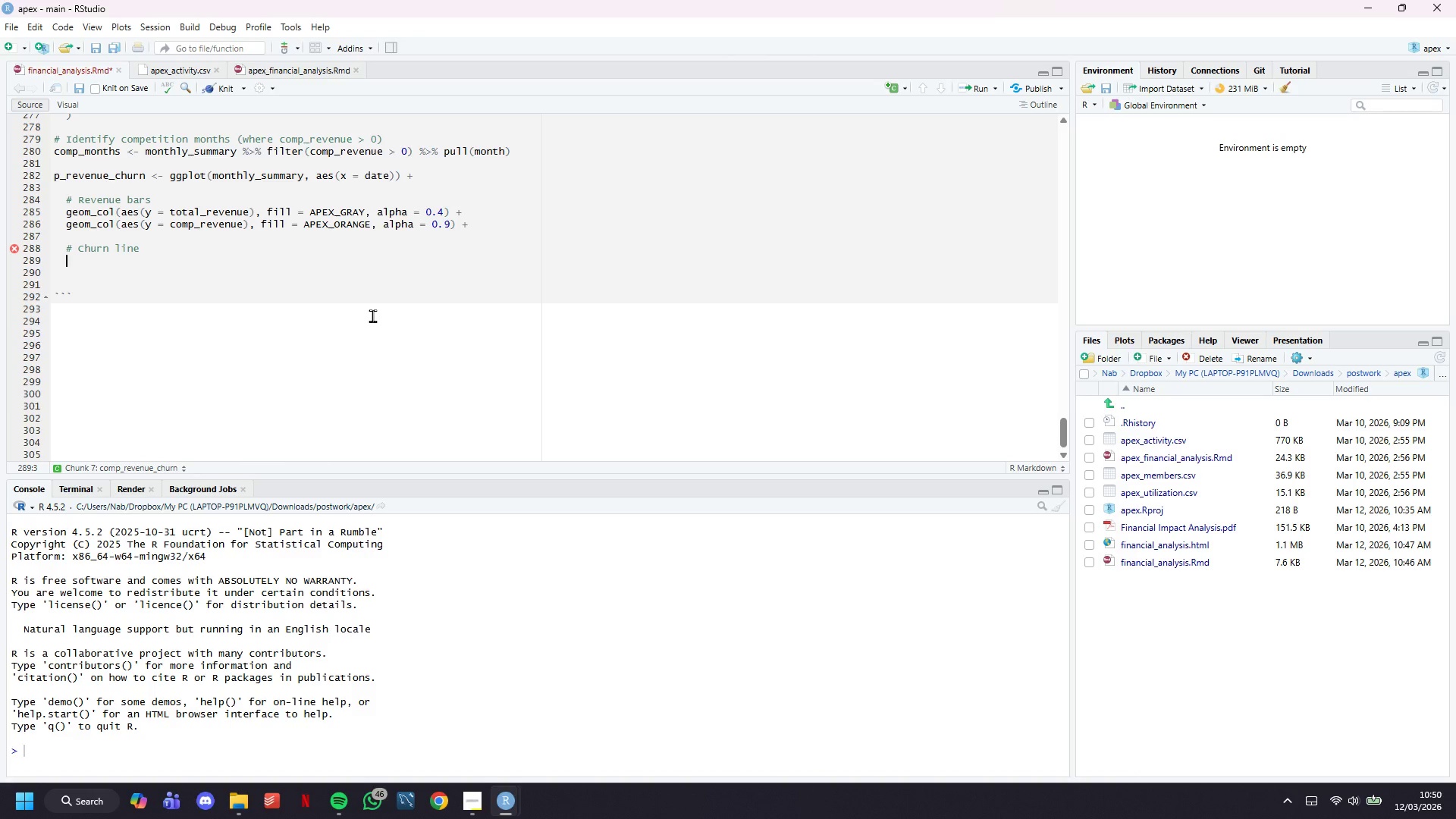 
left_click([236, 251])
 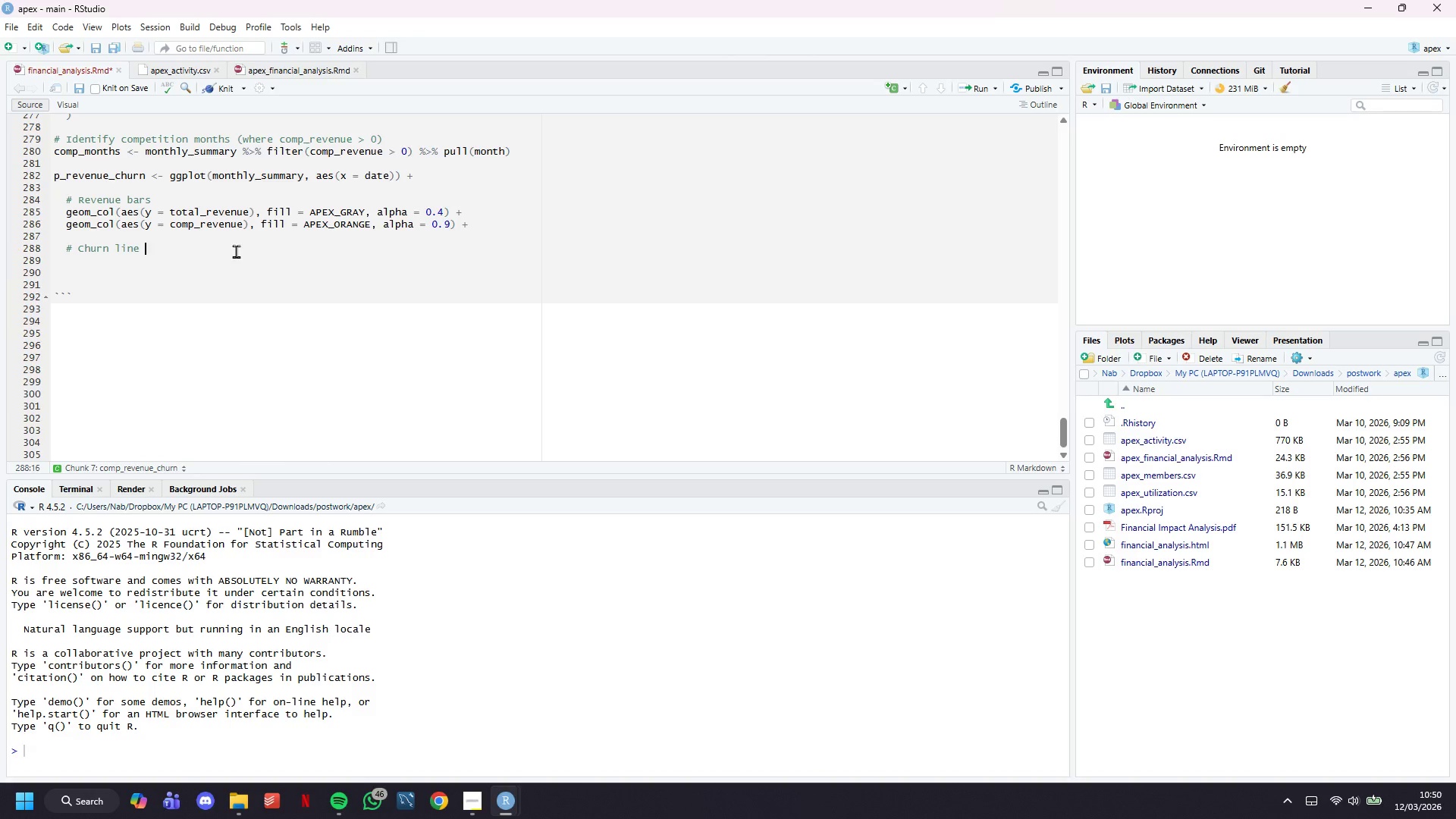 
type( (scaled to secondary axis)
 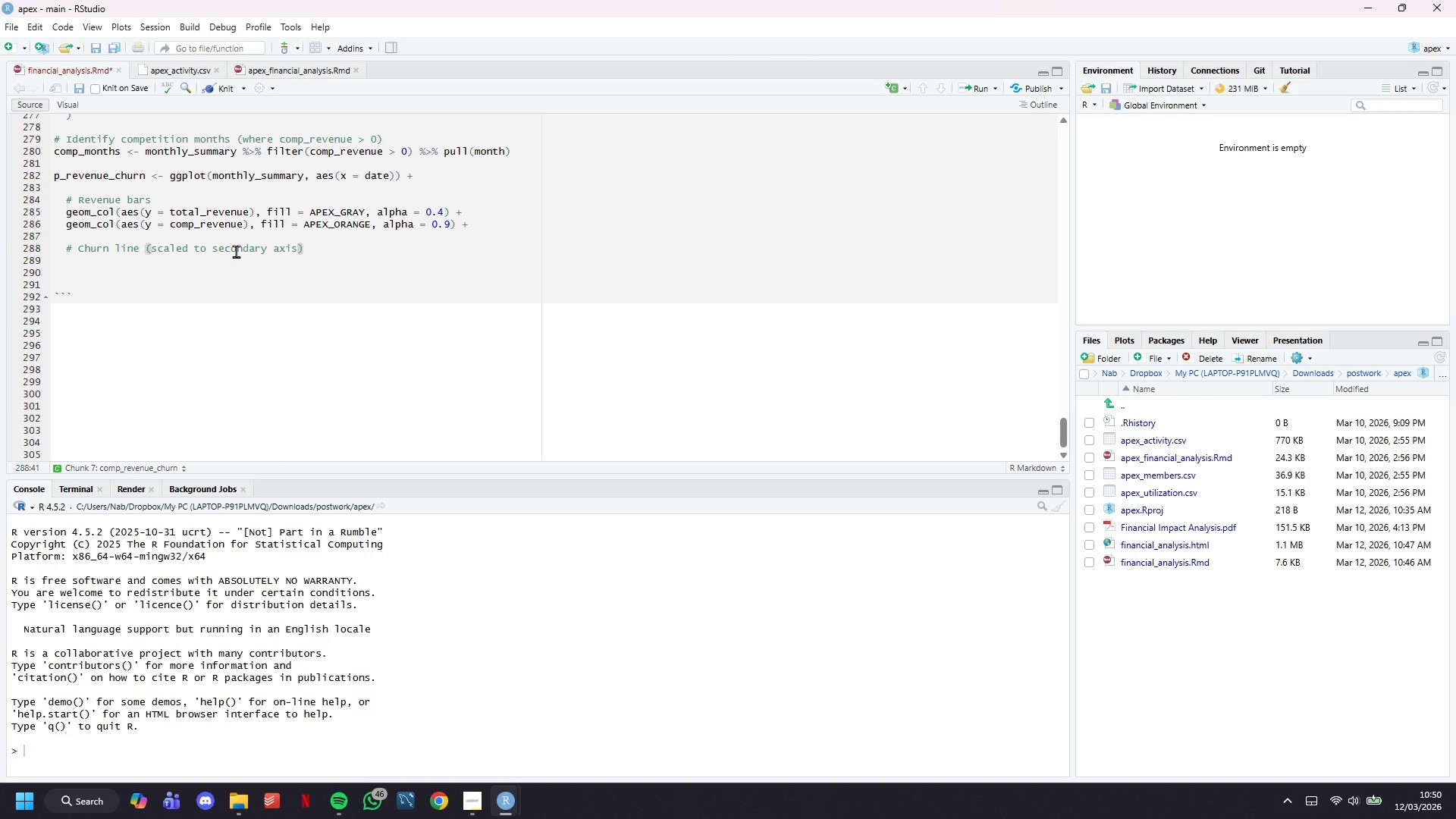 
key(ArrowRight)
 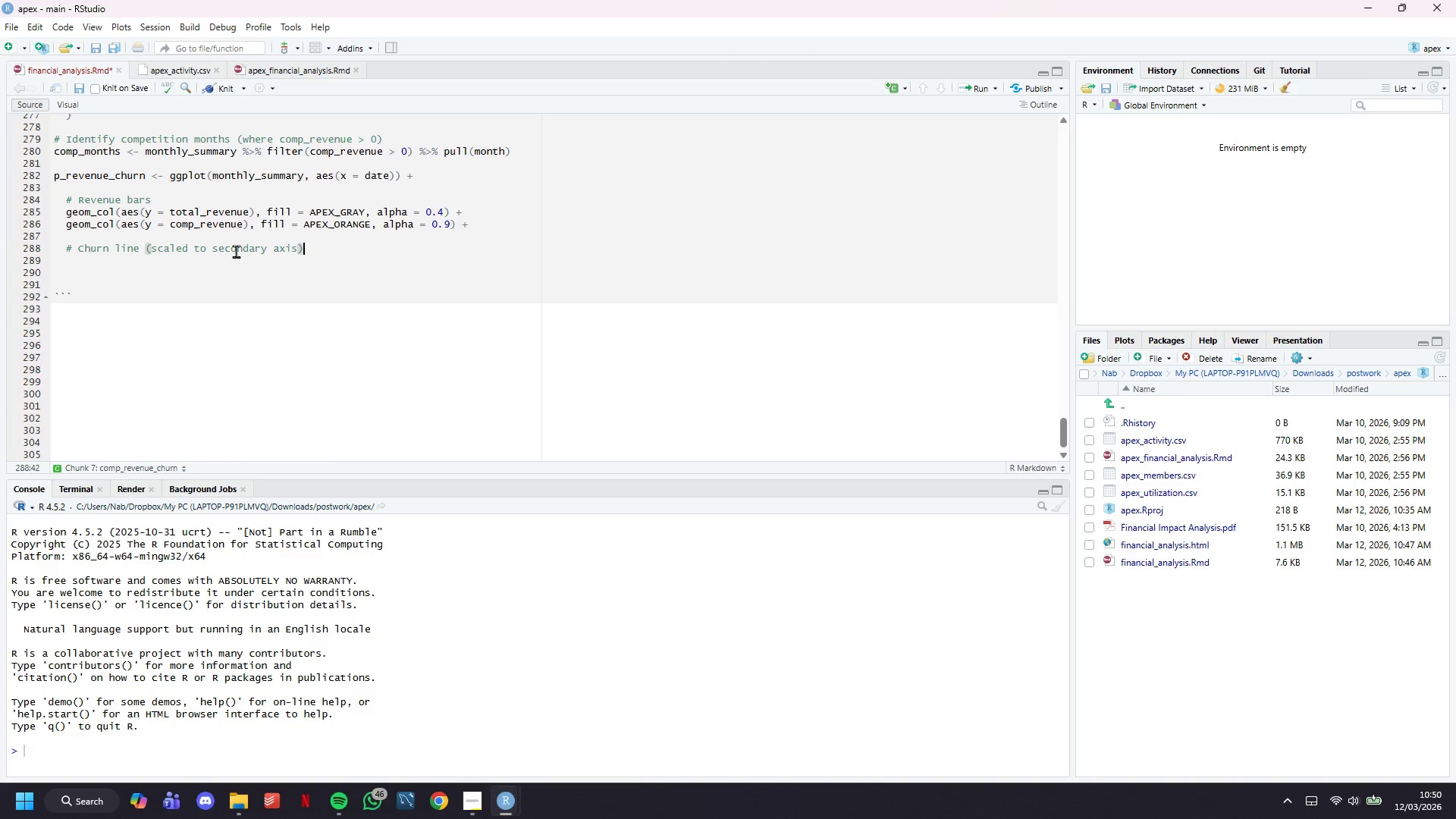 
key(Enter)
 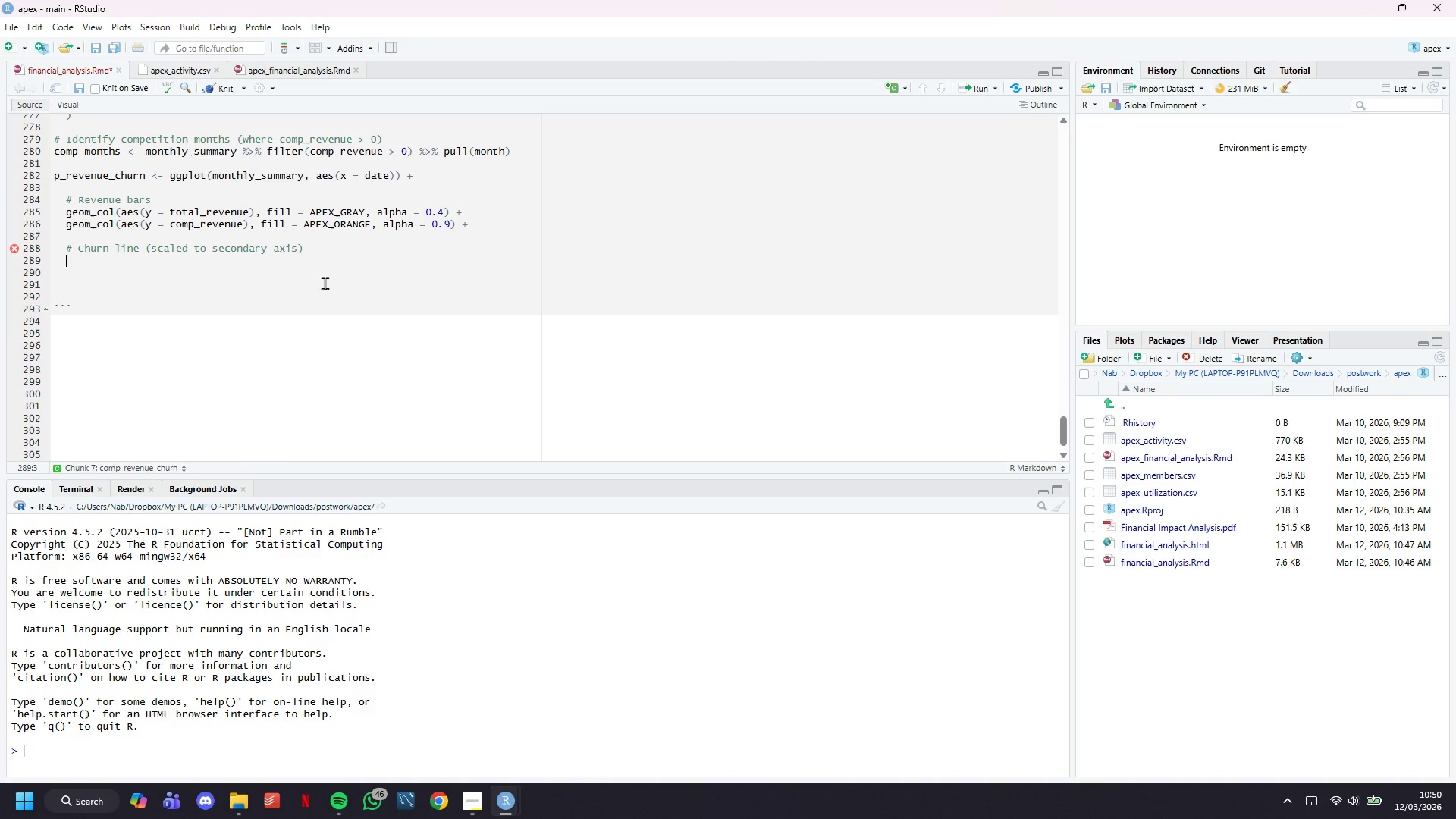 
wait(5.69)
 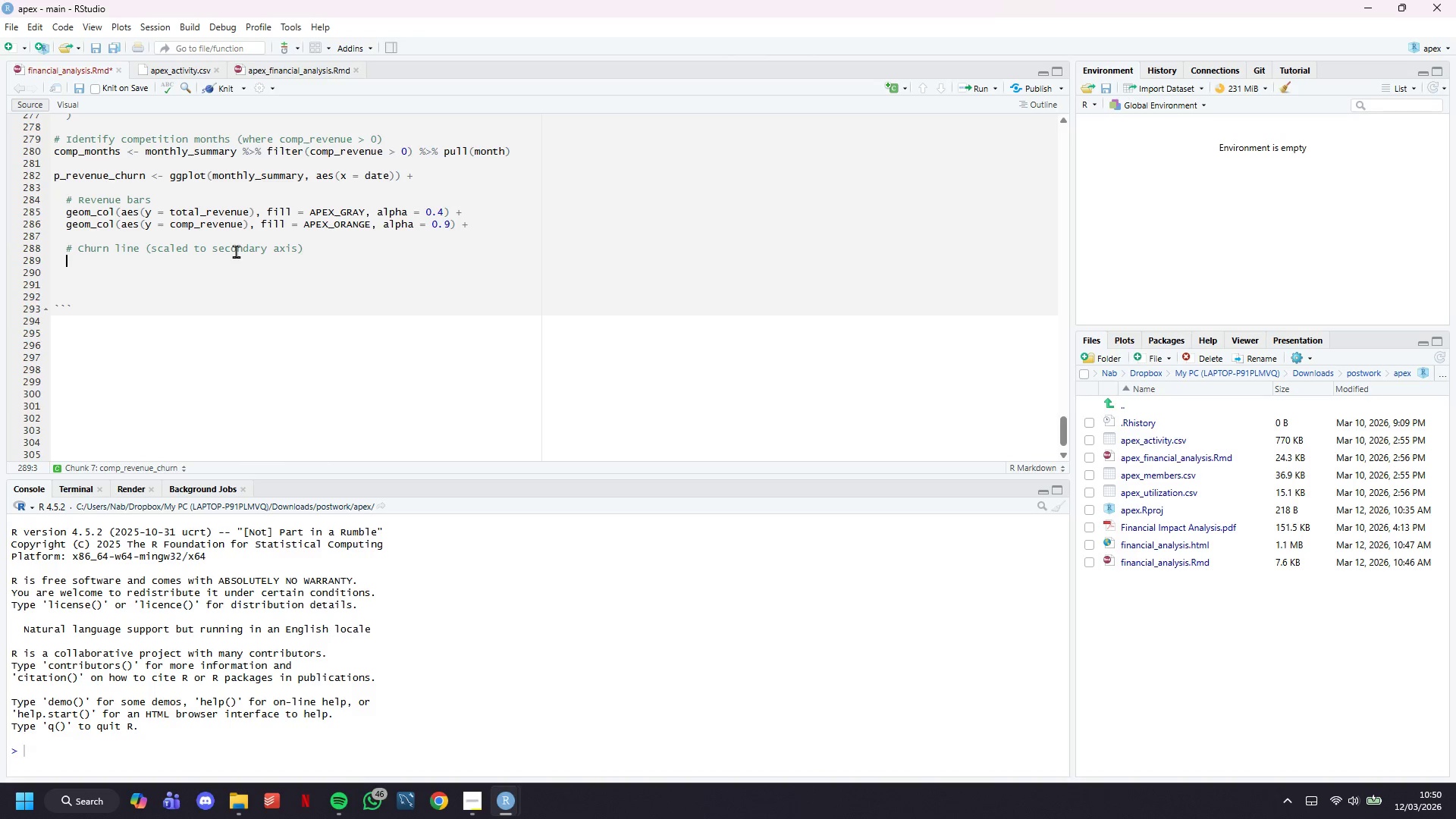 
type(geom_k)
key(Backspace)
type(line(aes(y = churn_events *)
 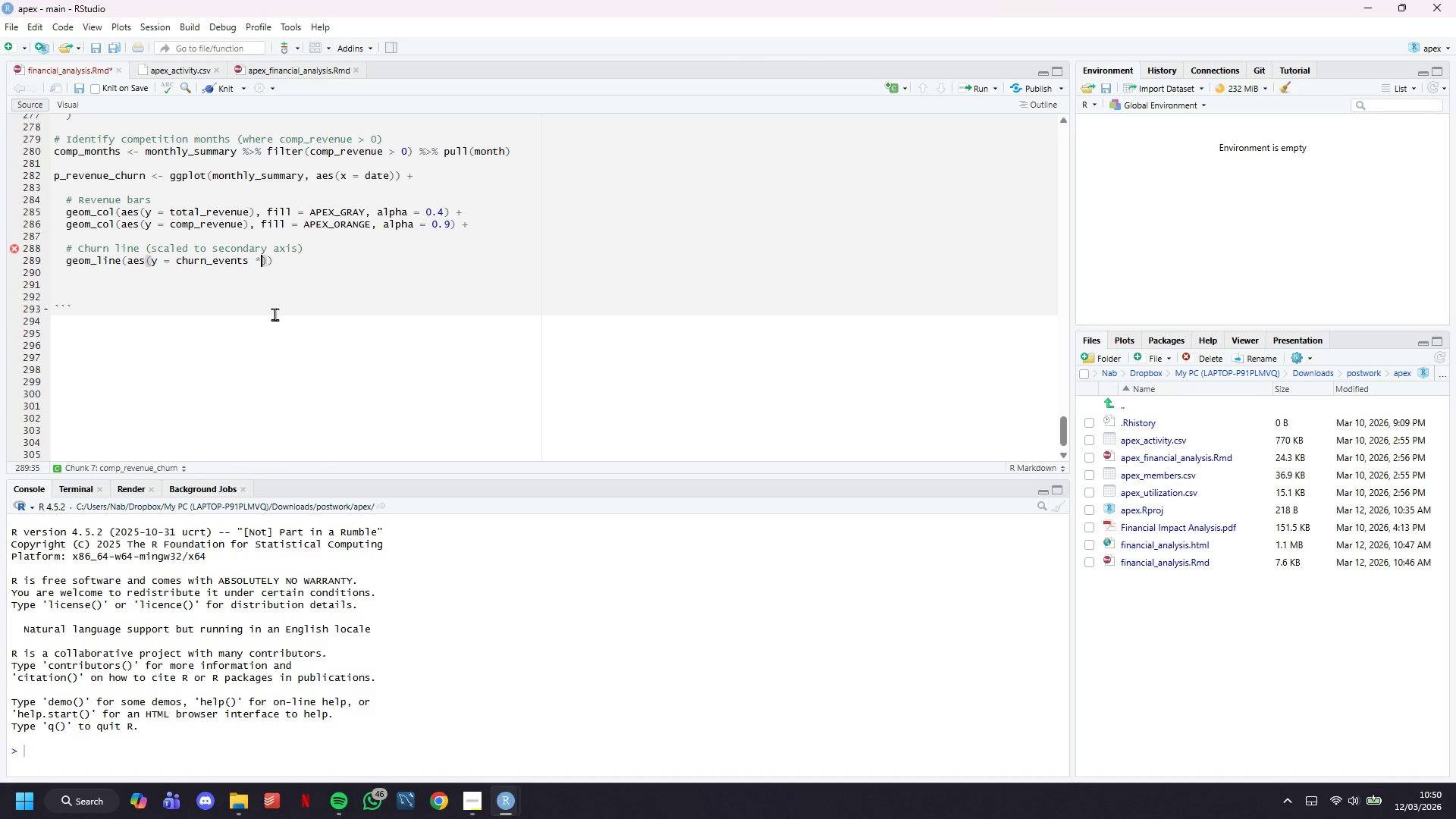 
wait(34.3)
 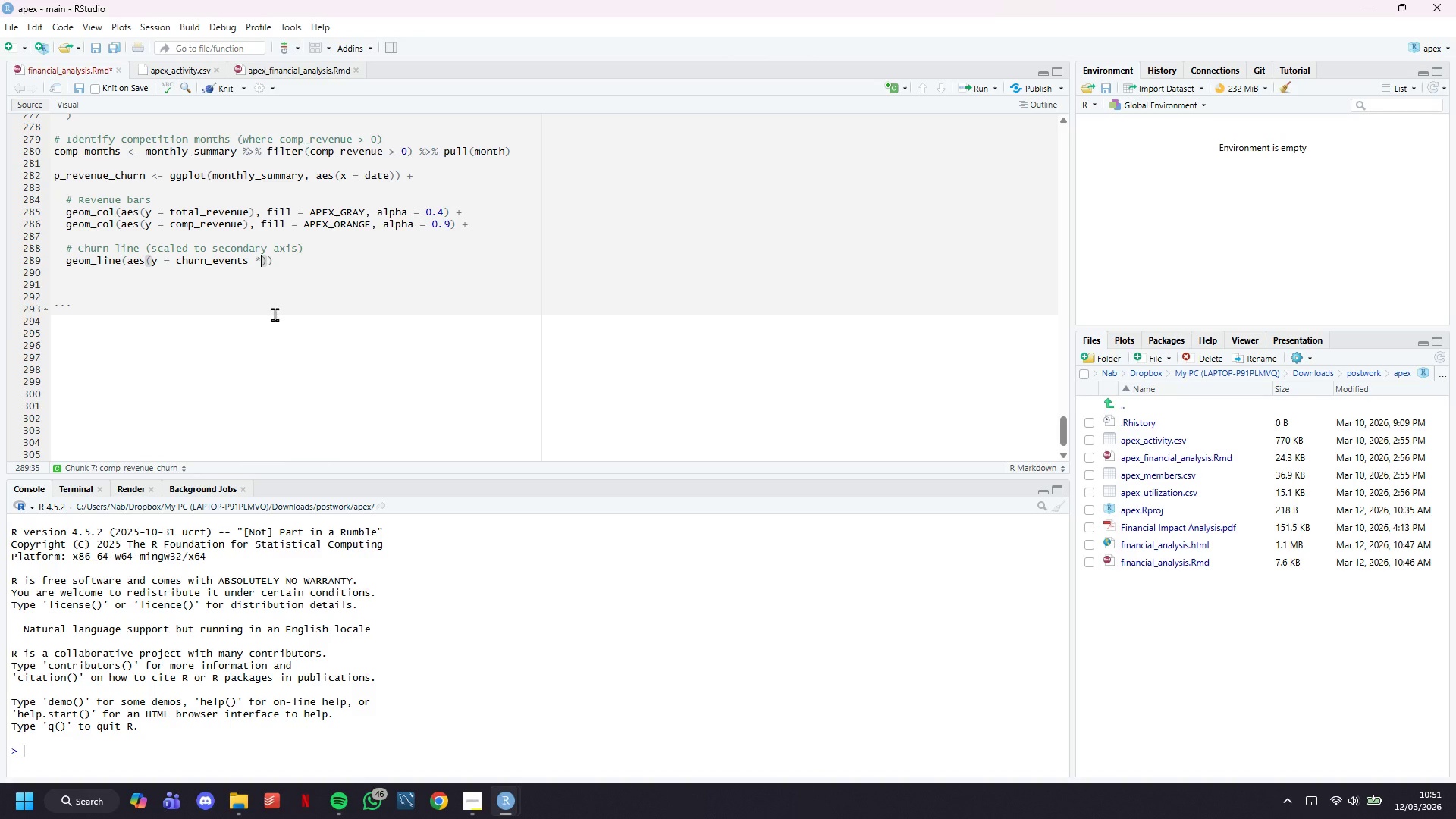 
key(ArrowRight)
 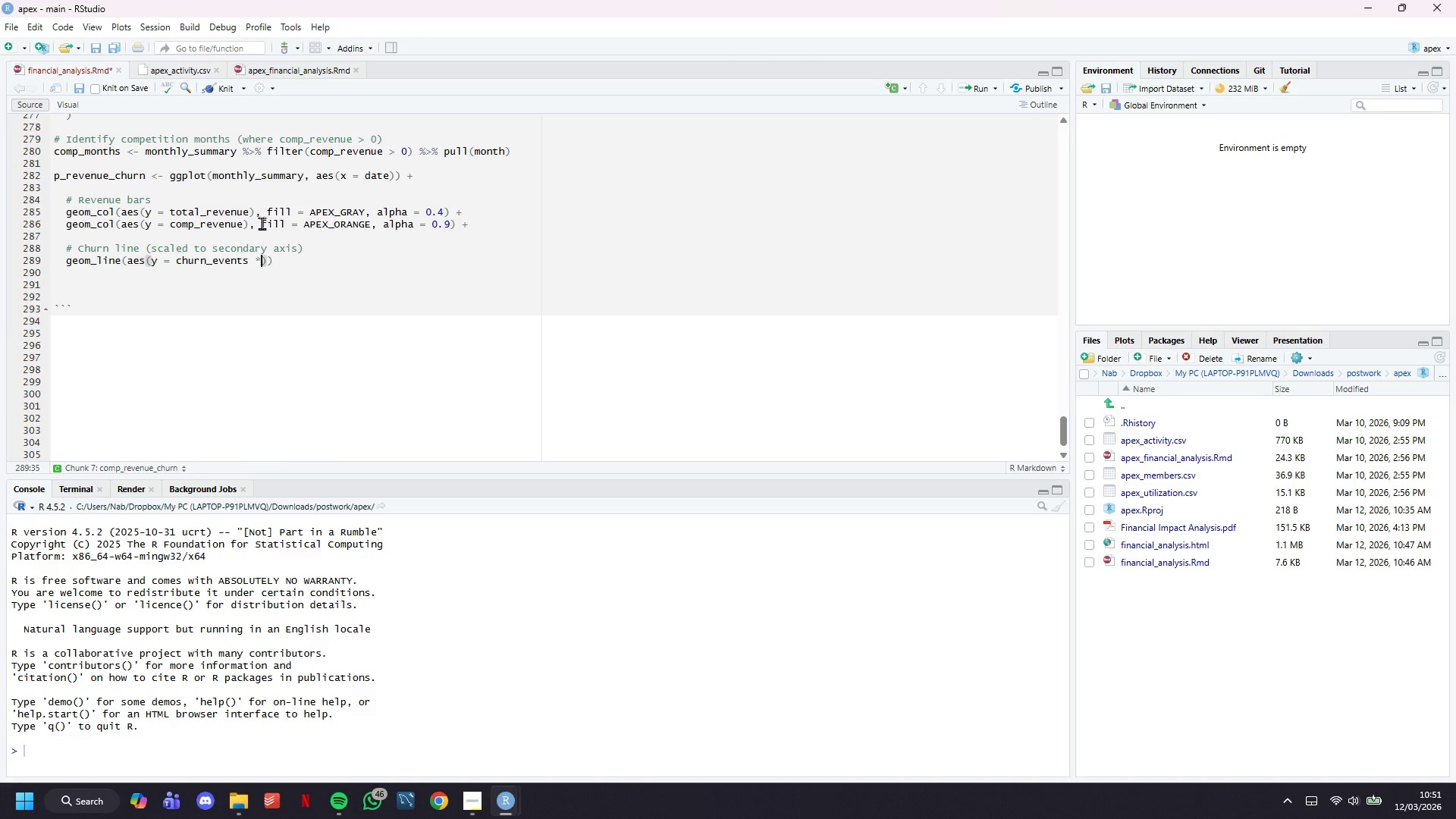 
key(ArrowLeft)
 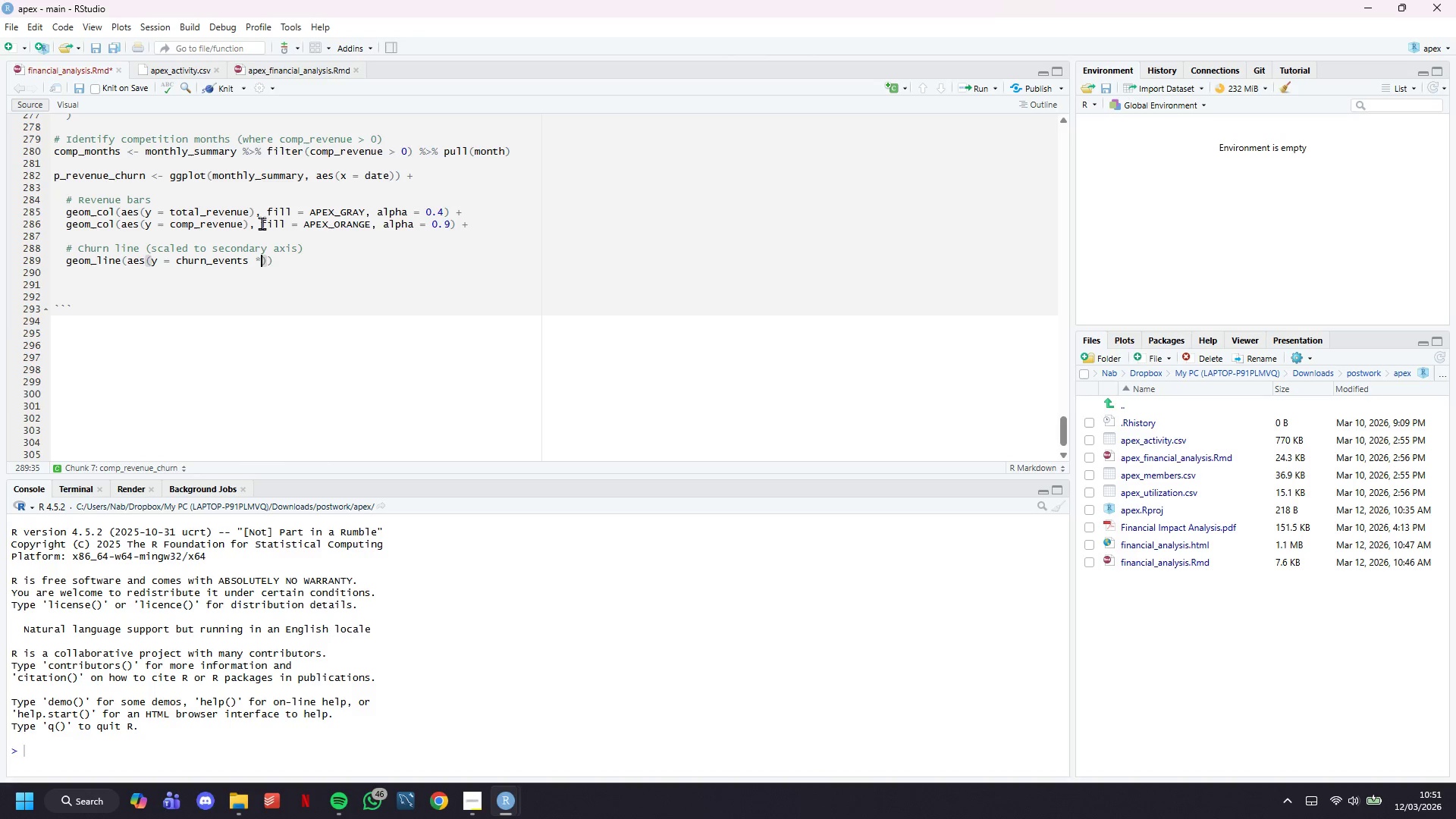 
key(Space)
 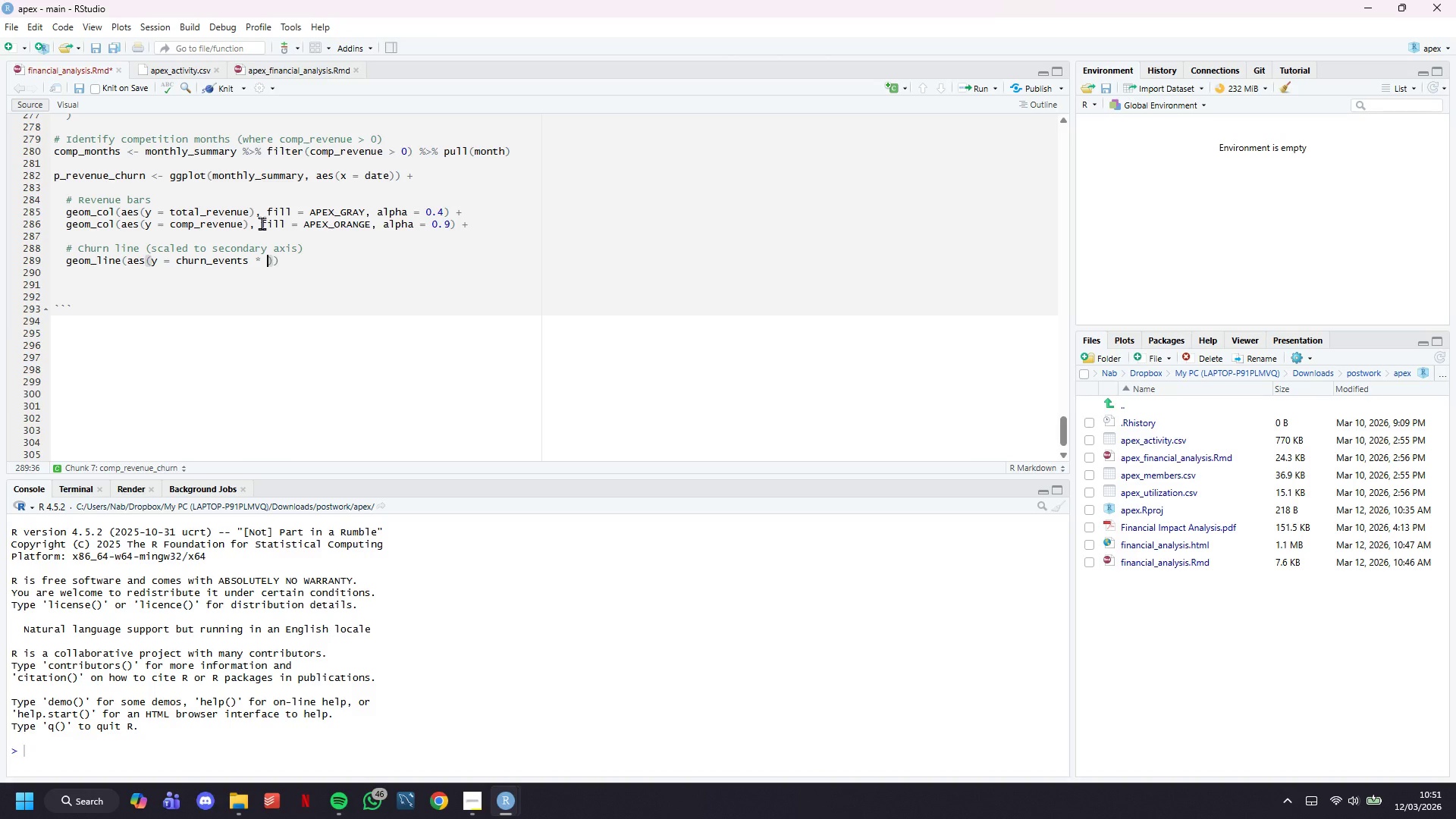 
wait(18.14)
 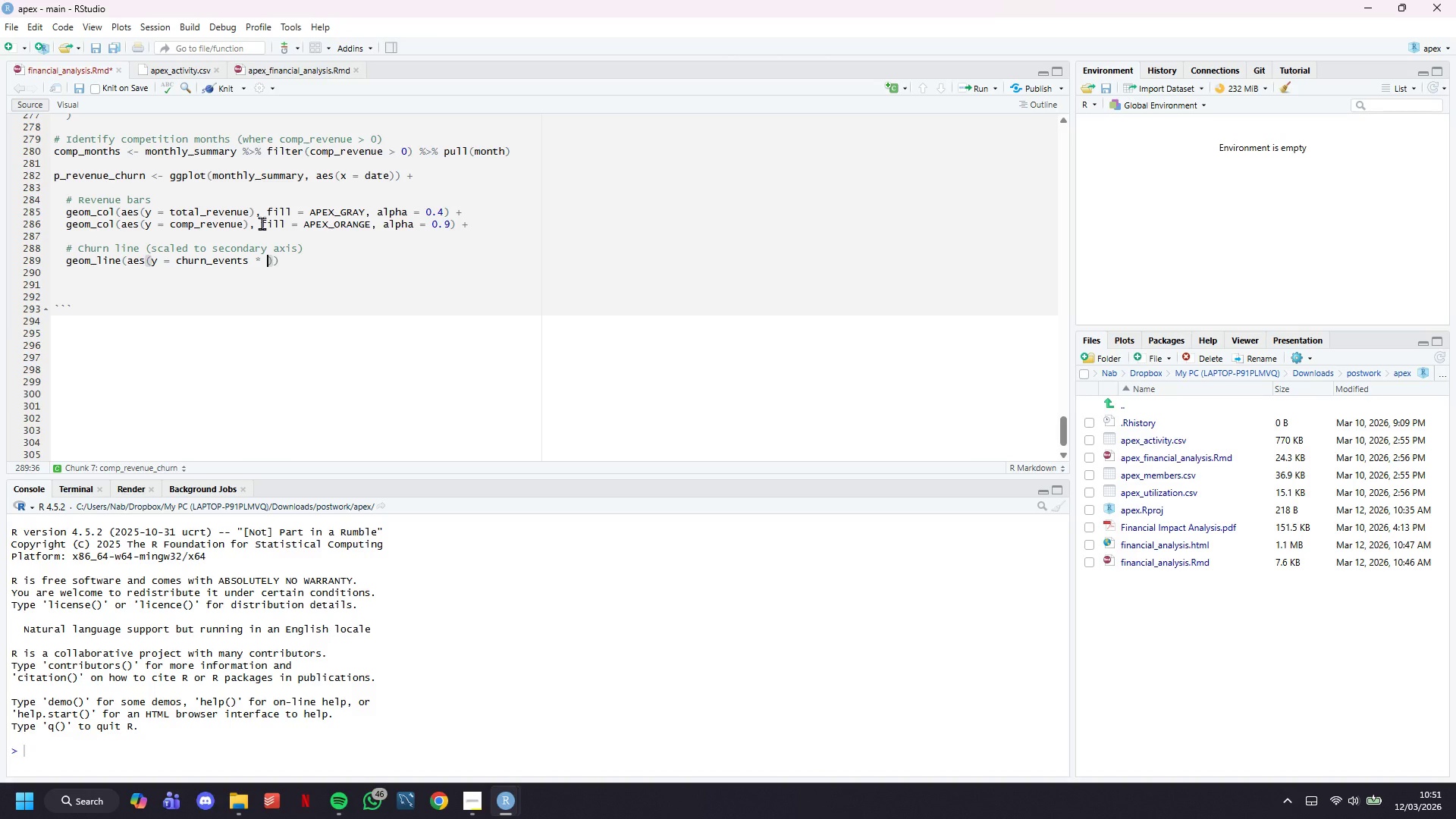 
type((max(total_revenue)
 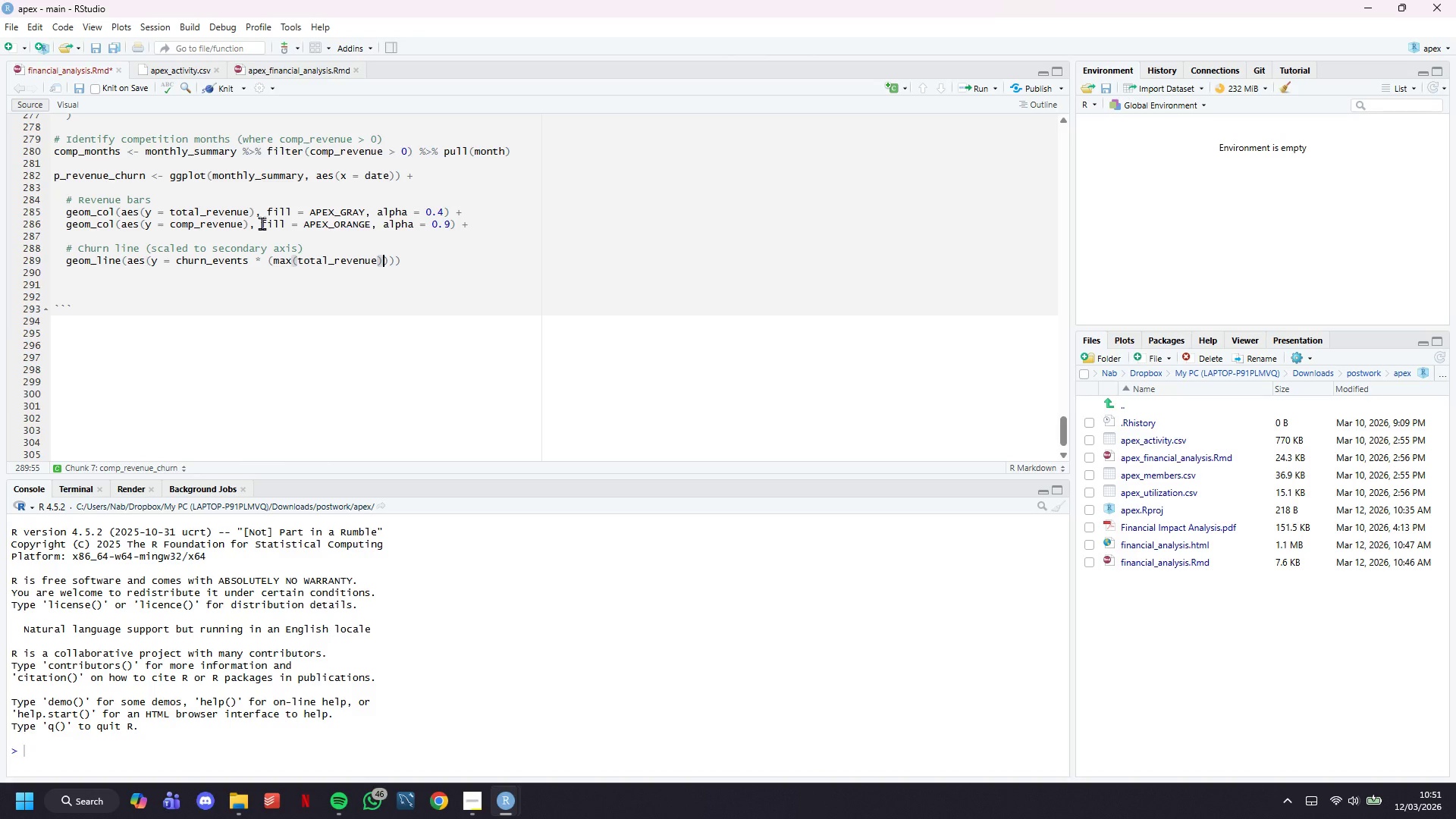 
 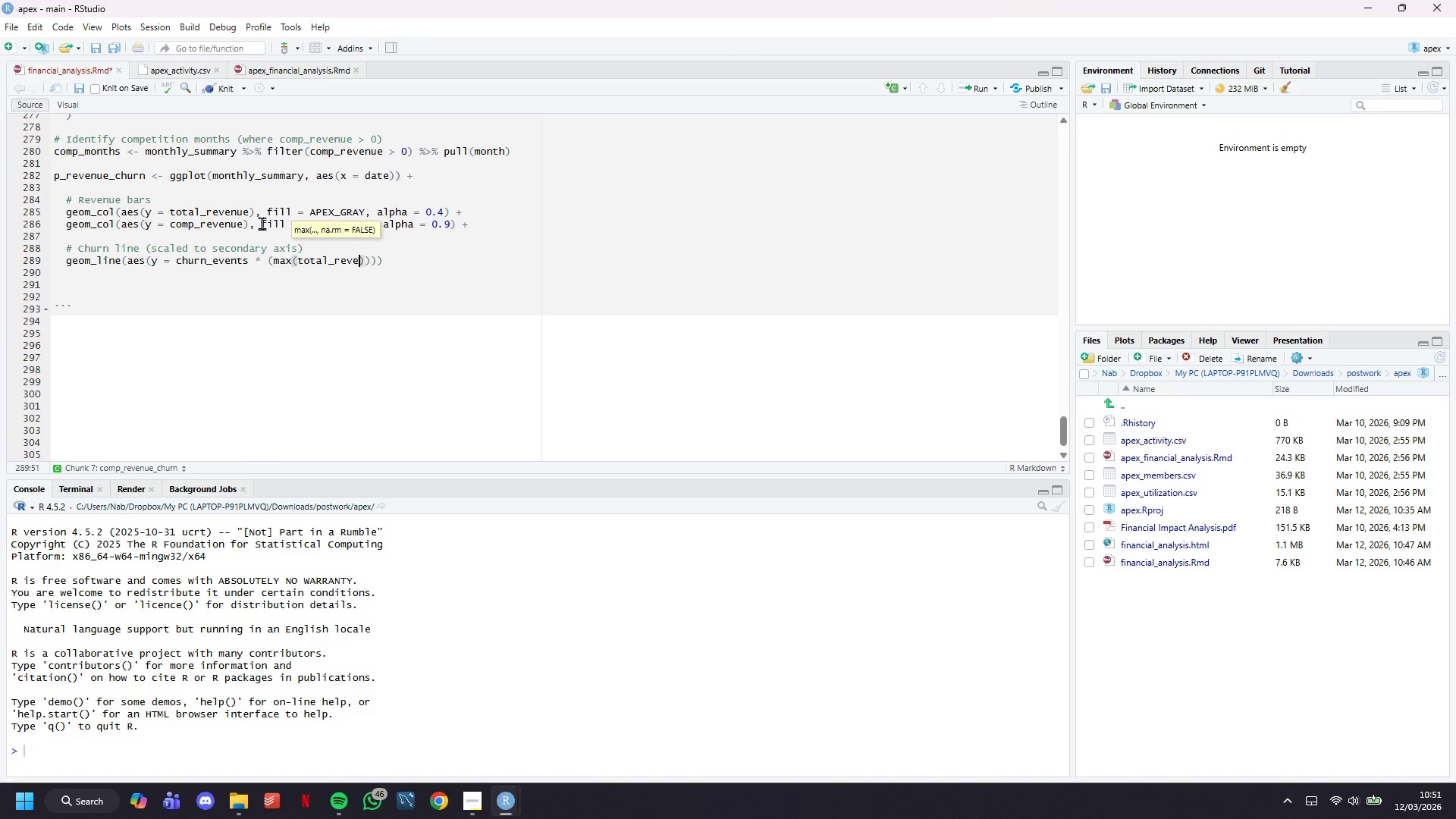 
key(ArrowRight)
 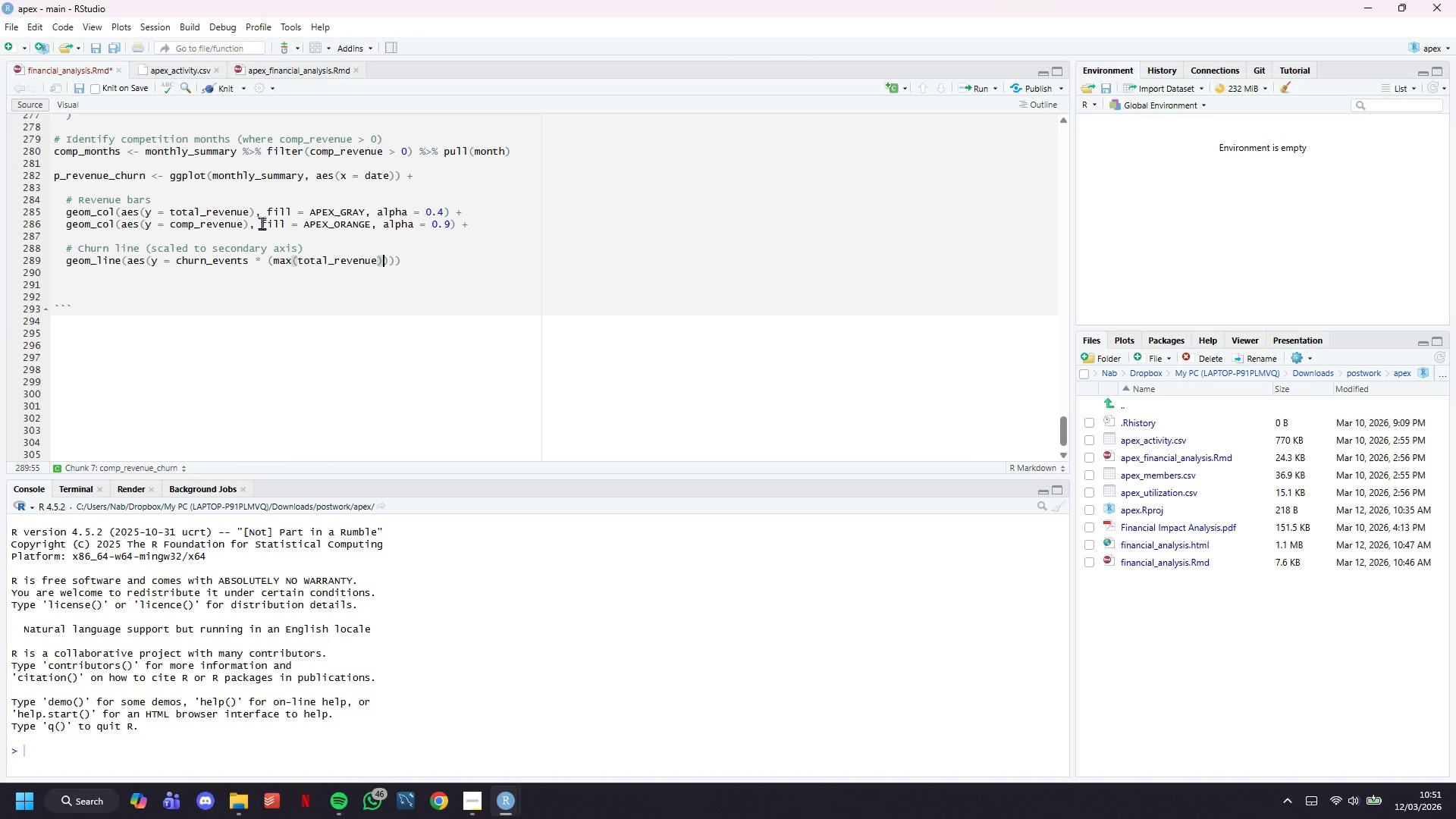 
type( / max9churn_events)
 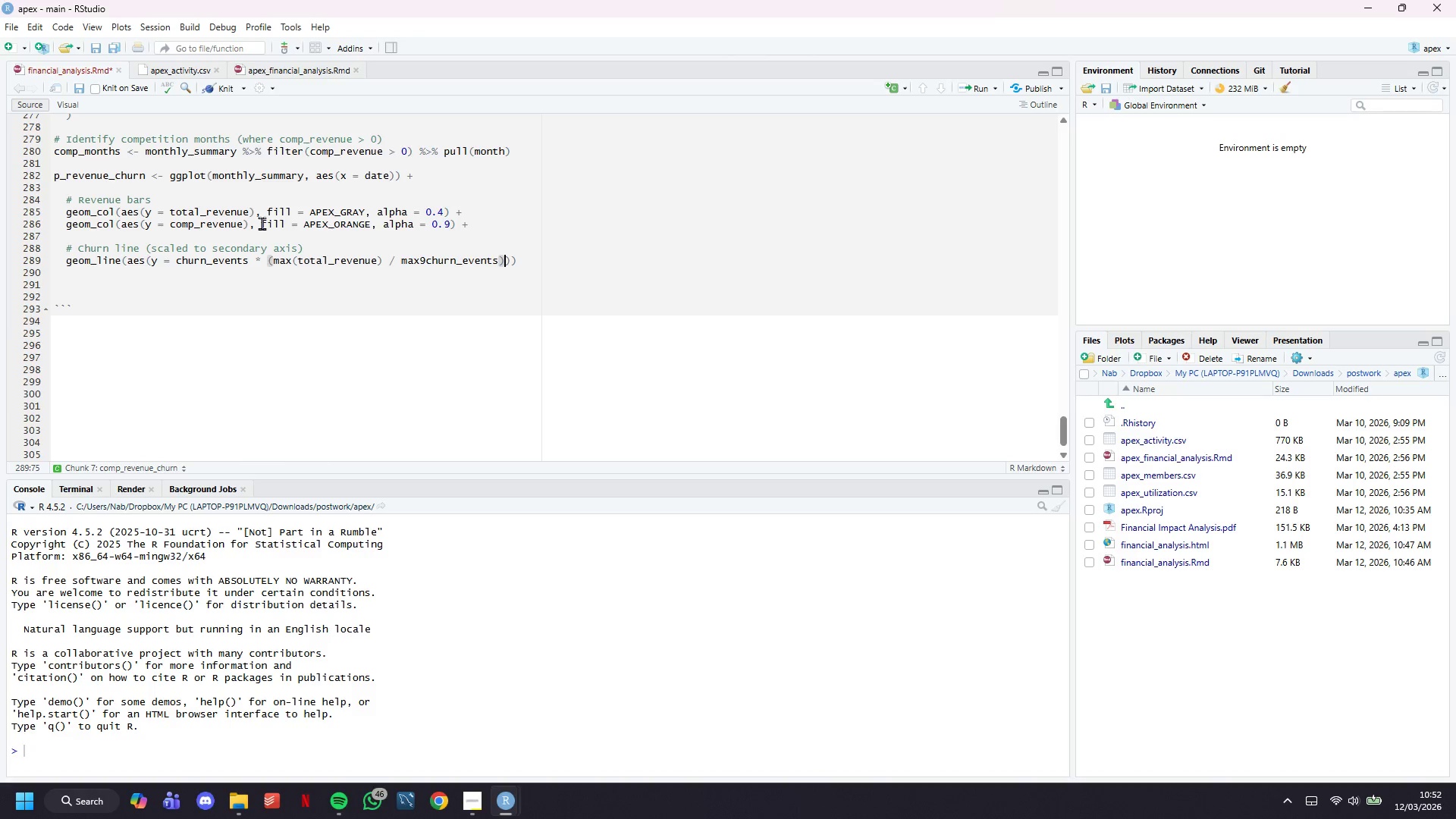 
 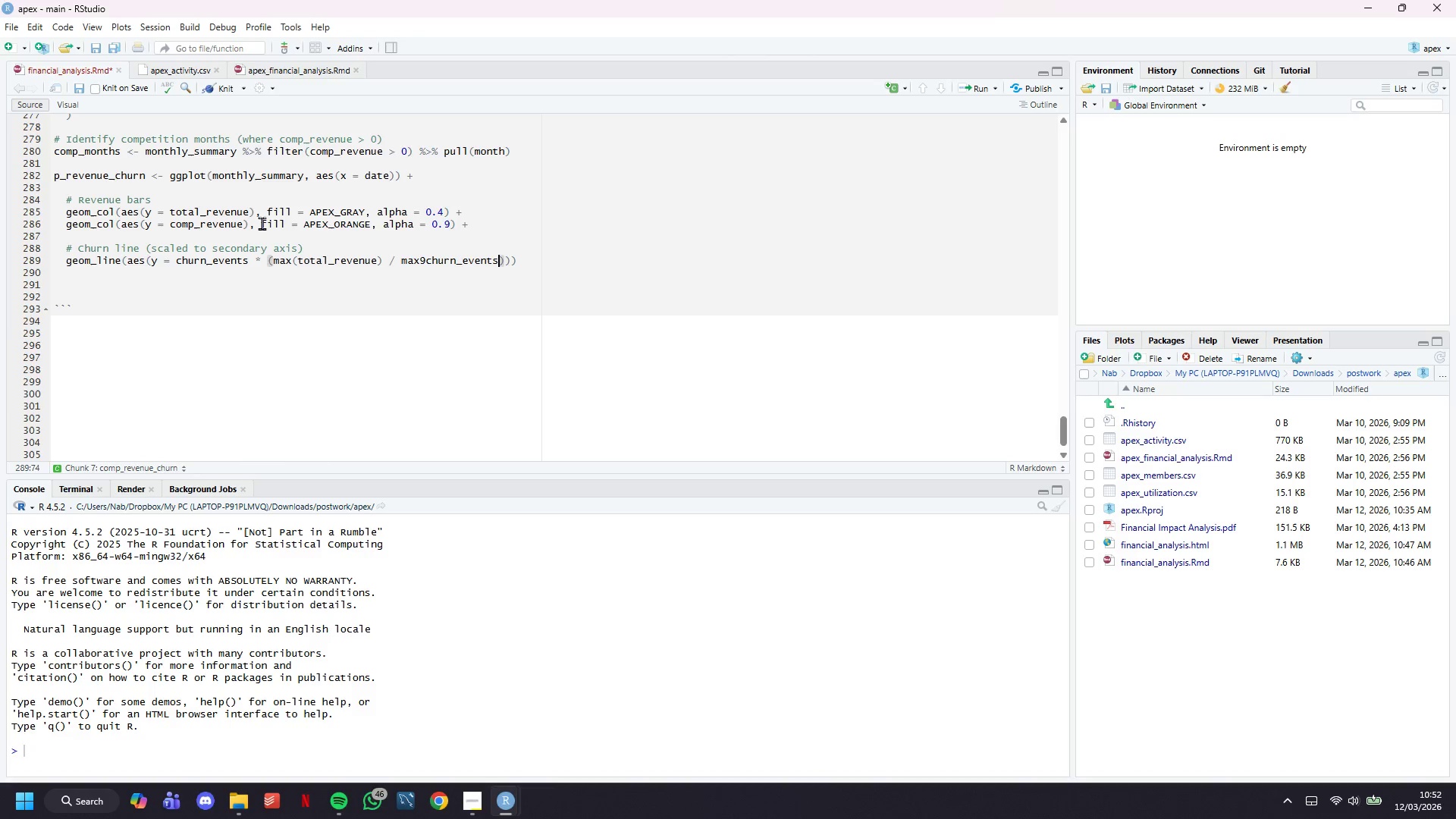 
key(ArrowRight)
 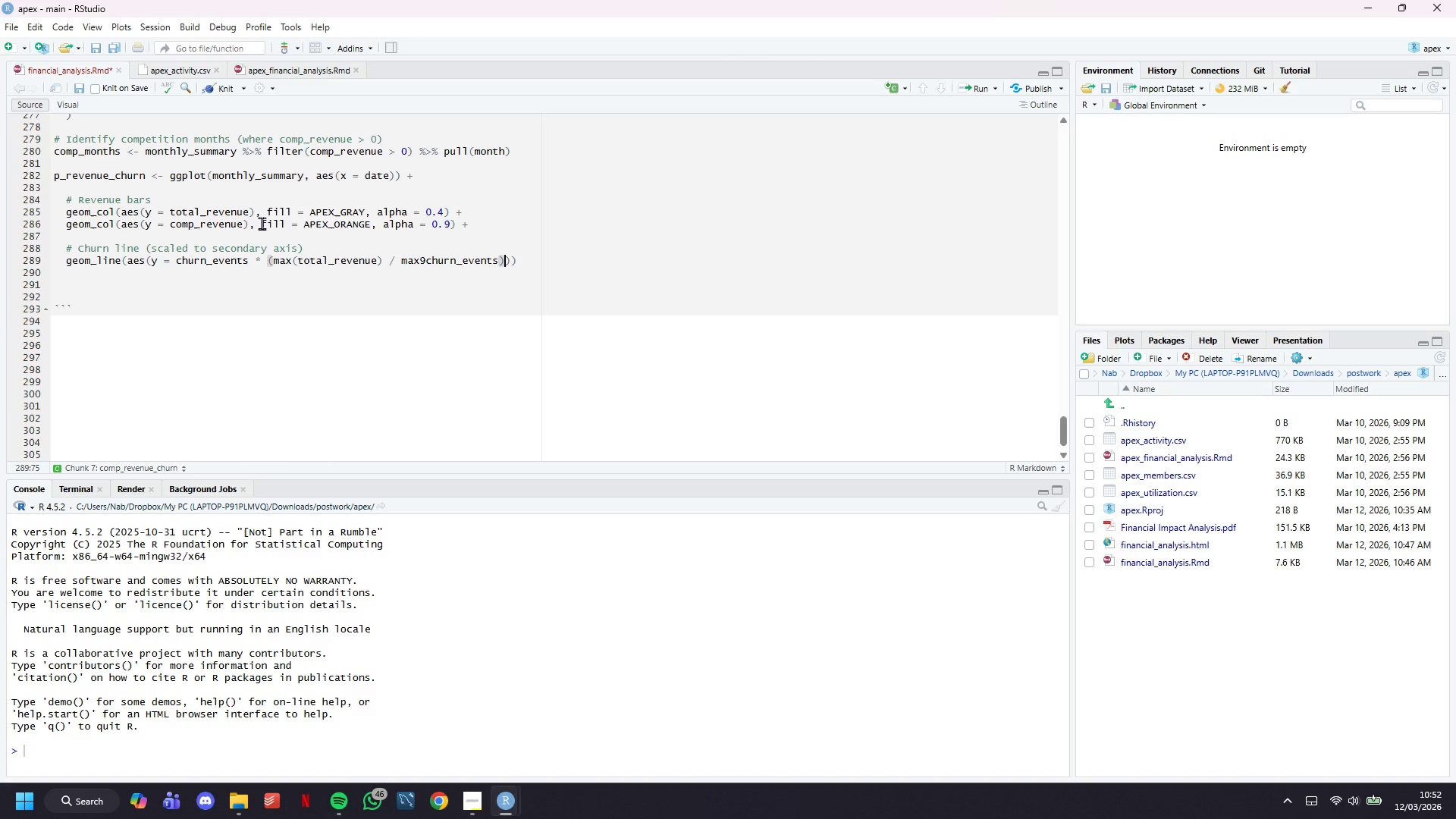 
key(ArrowRight)
 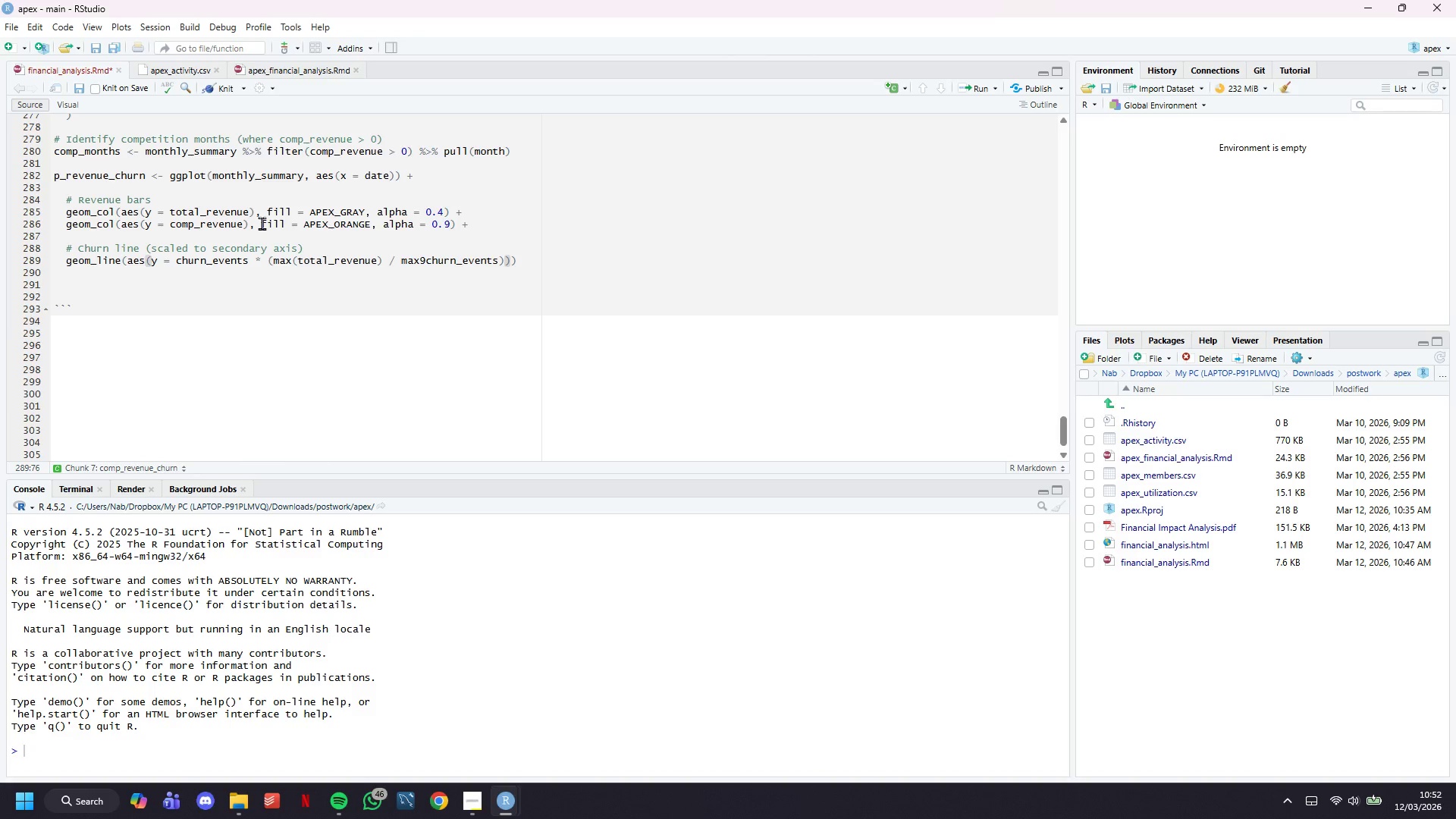 
key(ArrowRight)
 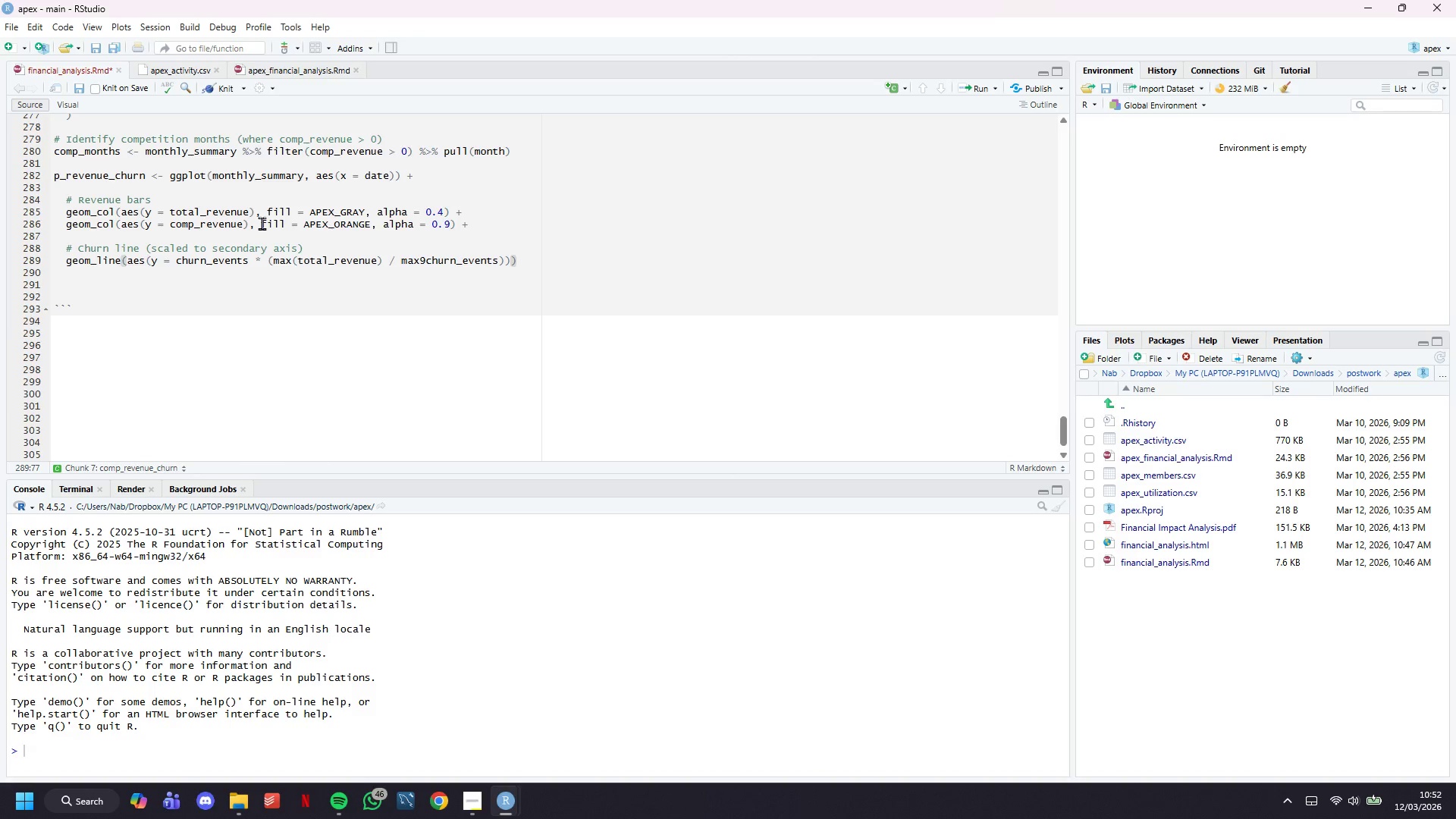 
wait(14.72)
 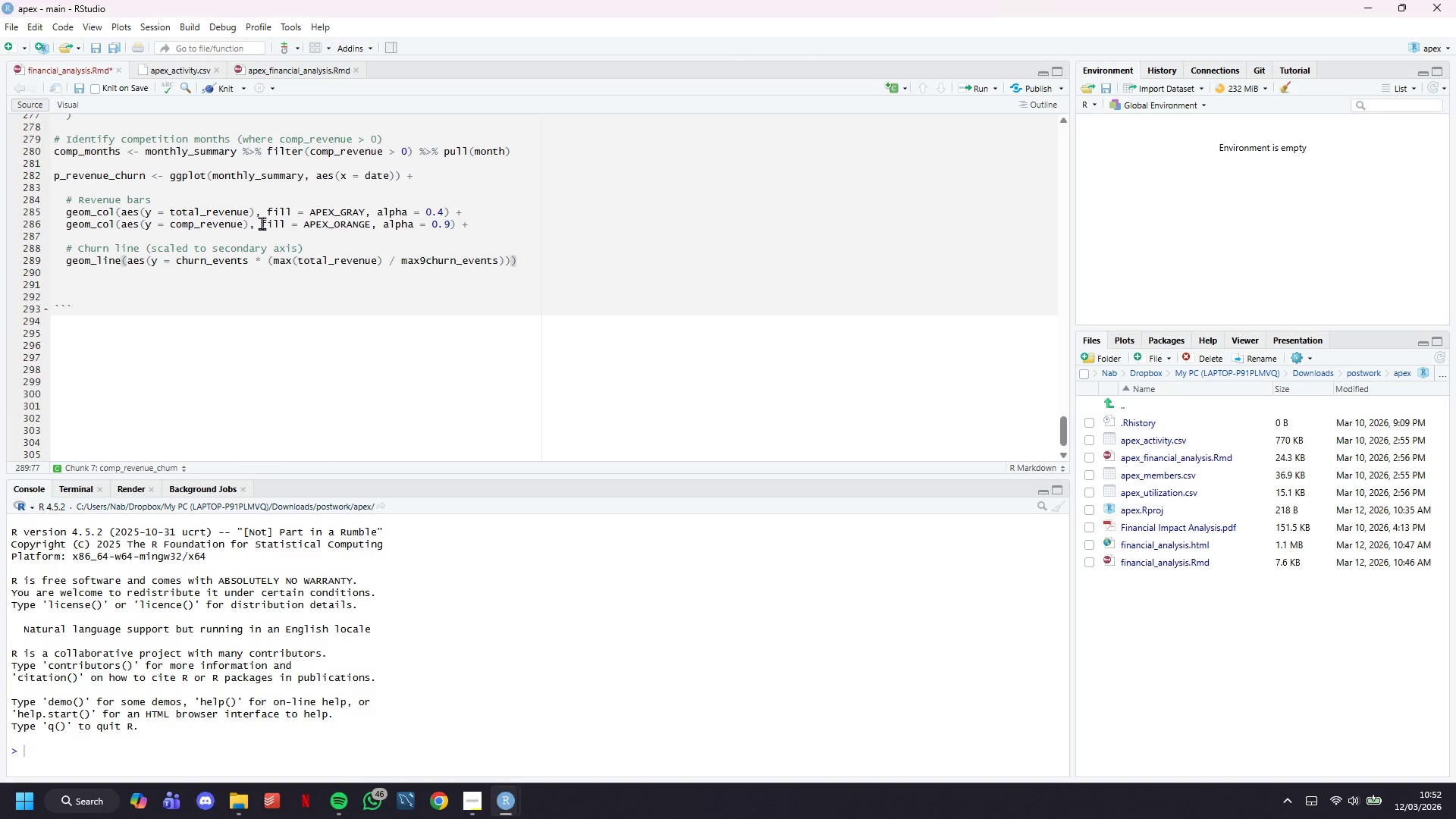 
key(ArrowUp)
 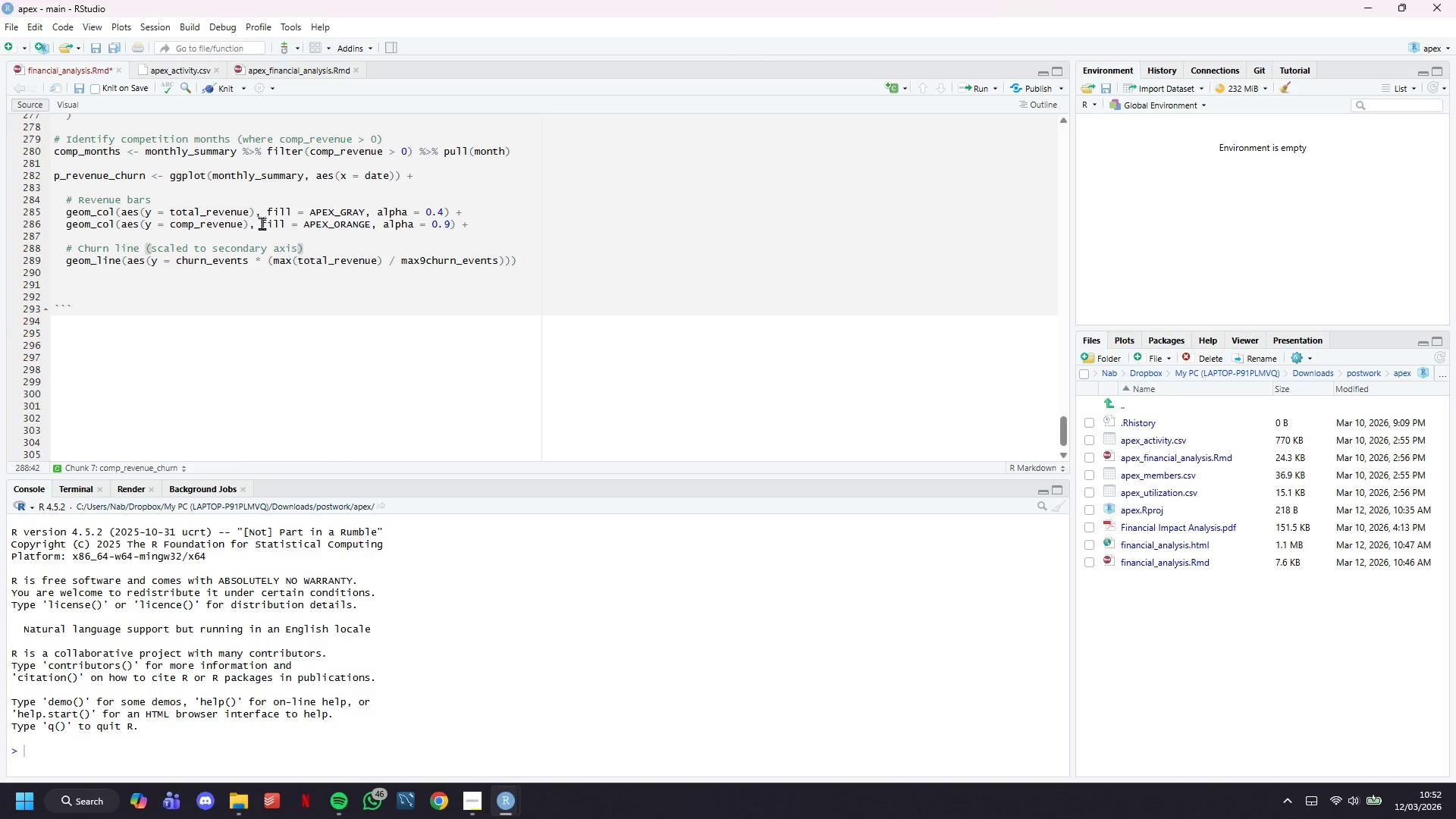 
hold_key(key=ArrowRight, duration=1.5)
 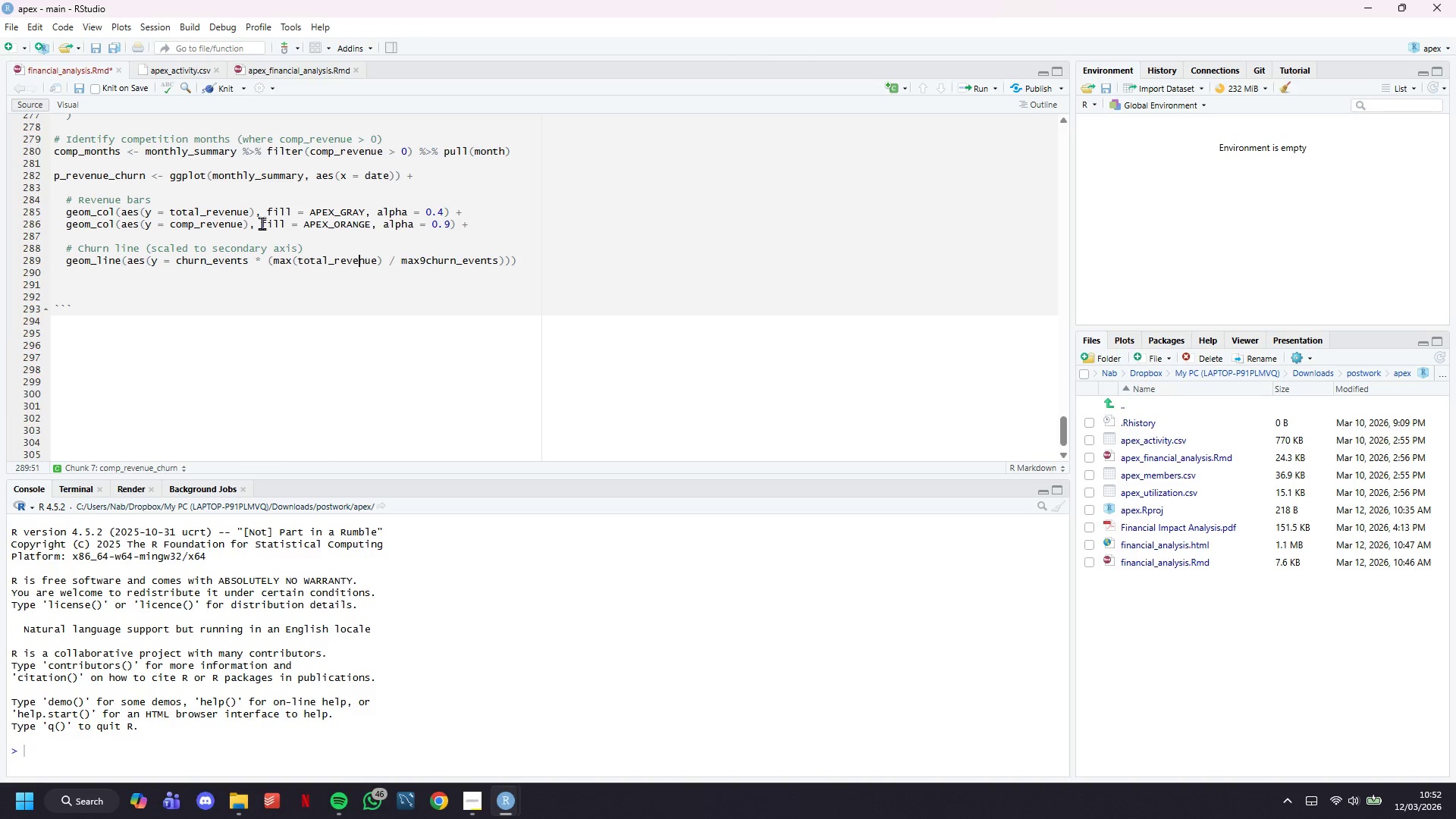 
hold_key(key=ArrowRight, duration=0.77)
 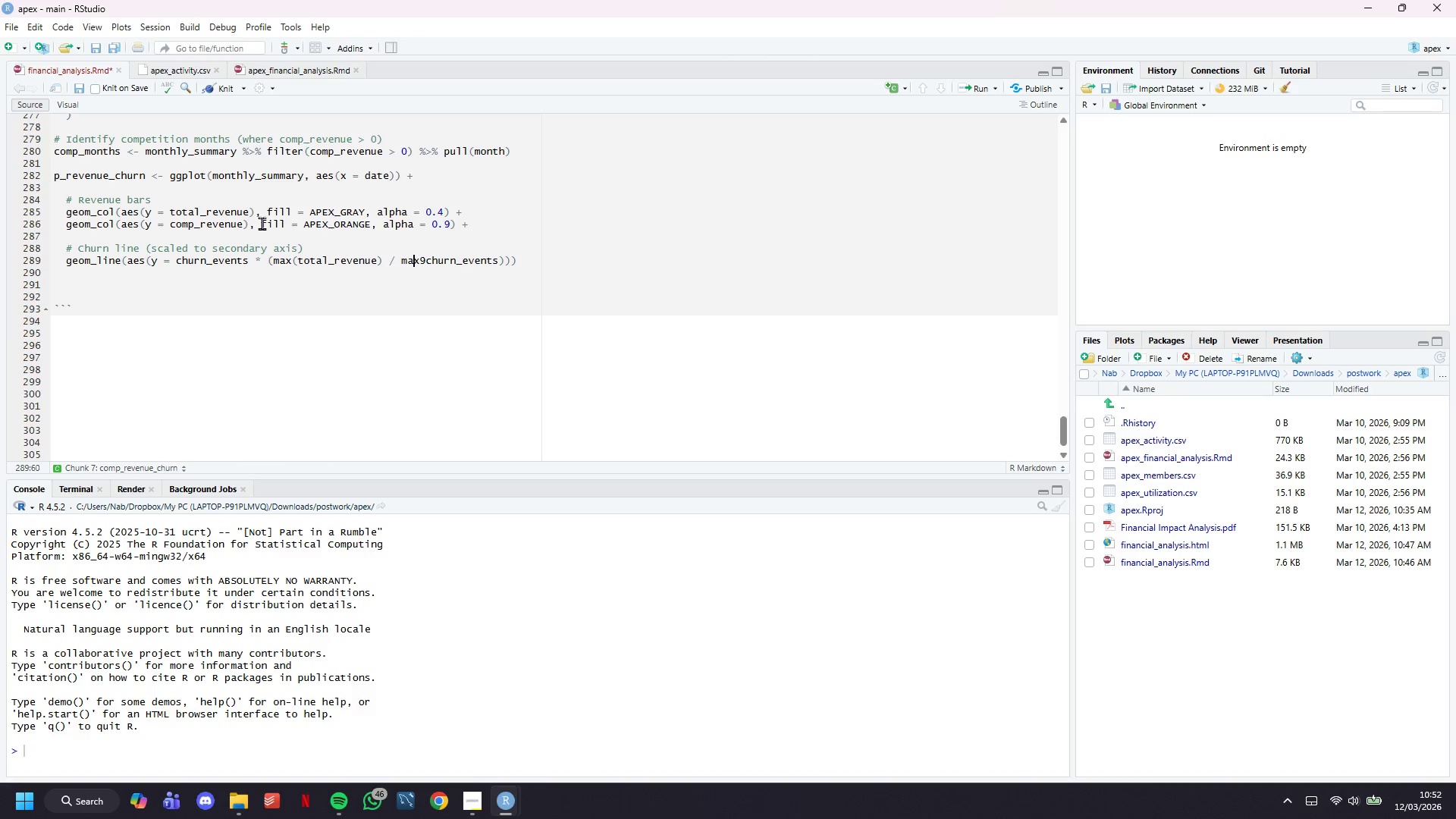 
key(ArrowRight)
 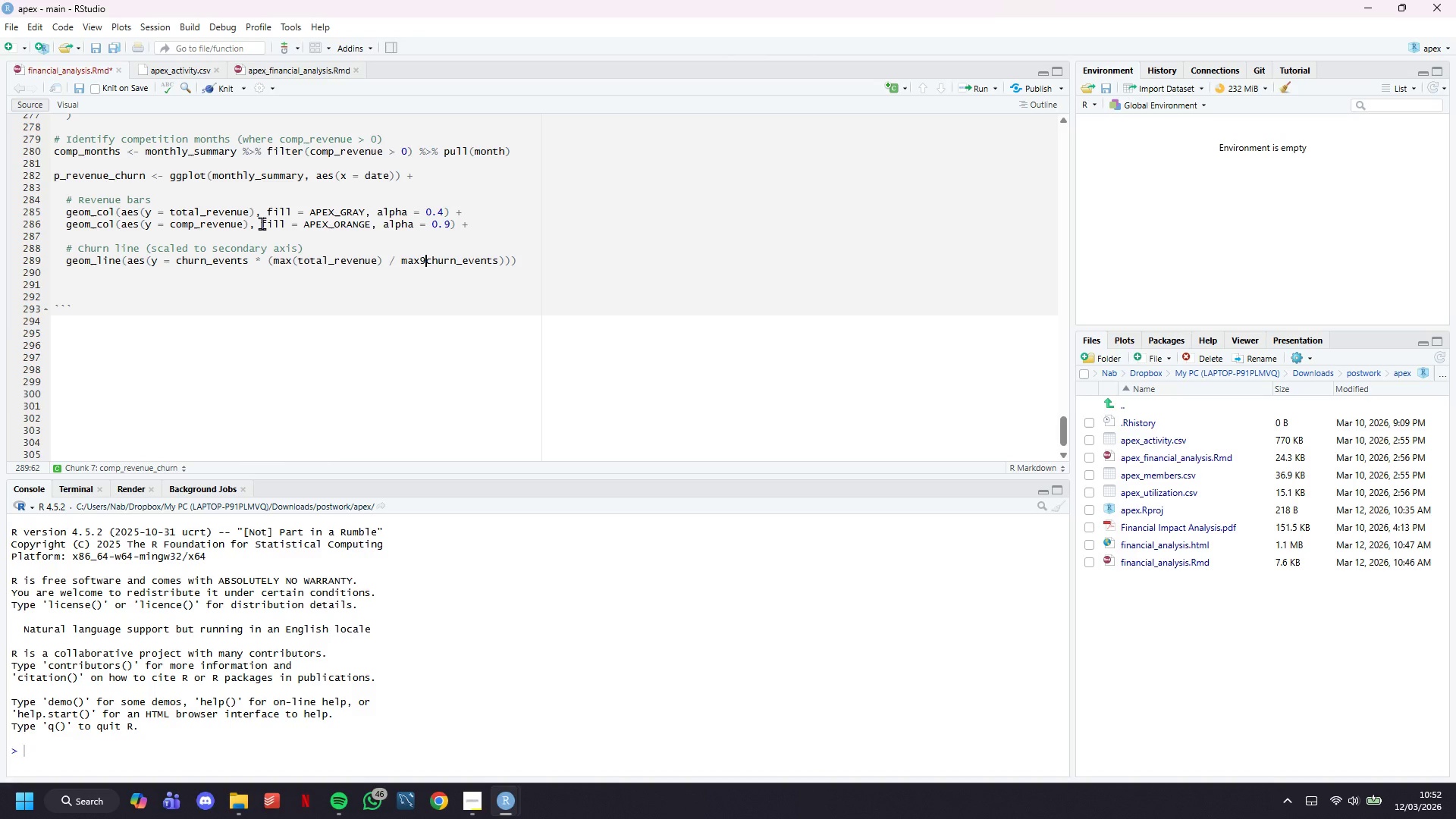 
key(ArrowRight)
 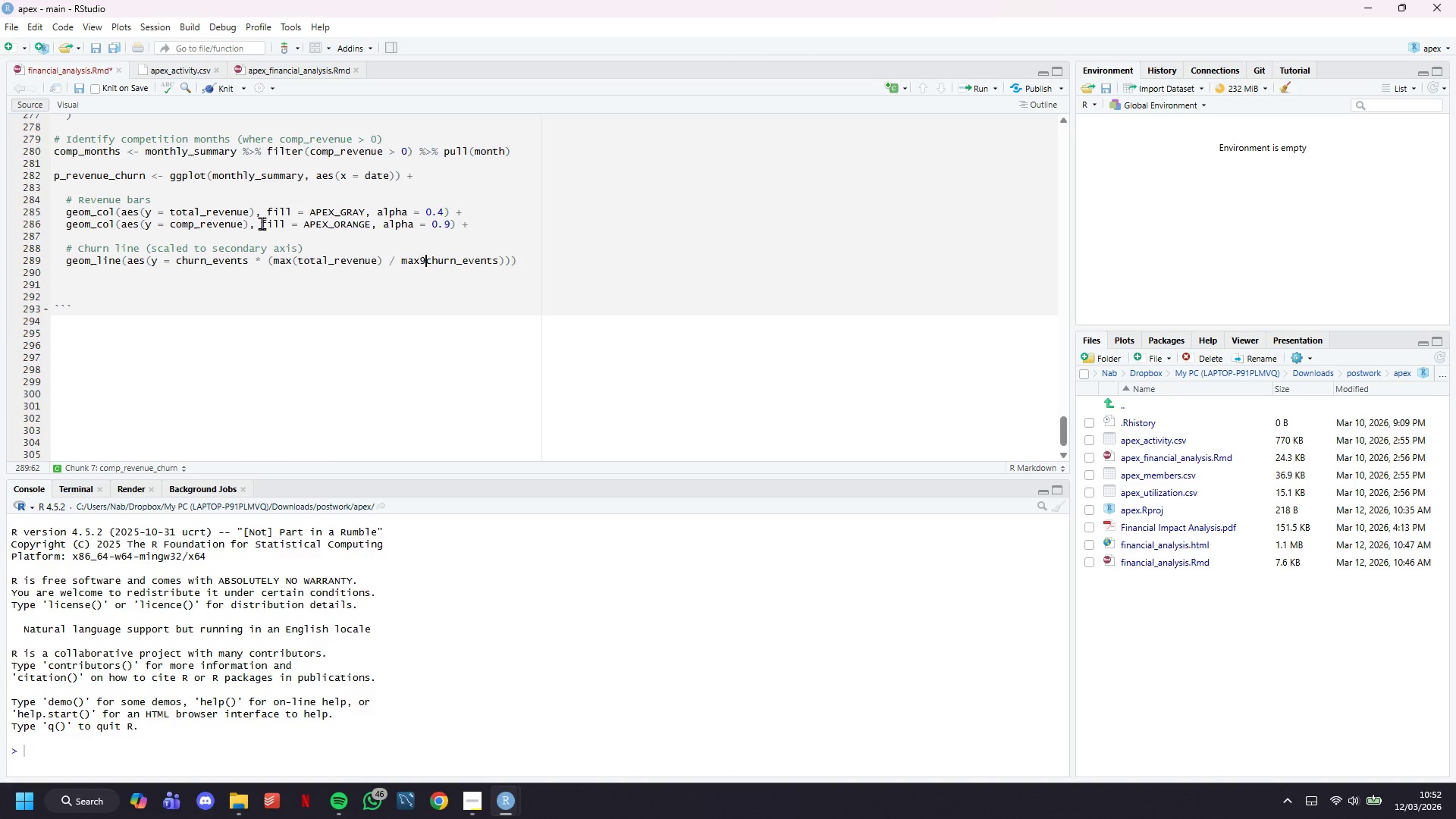 
key(Backspace)
 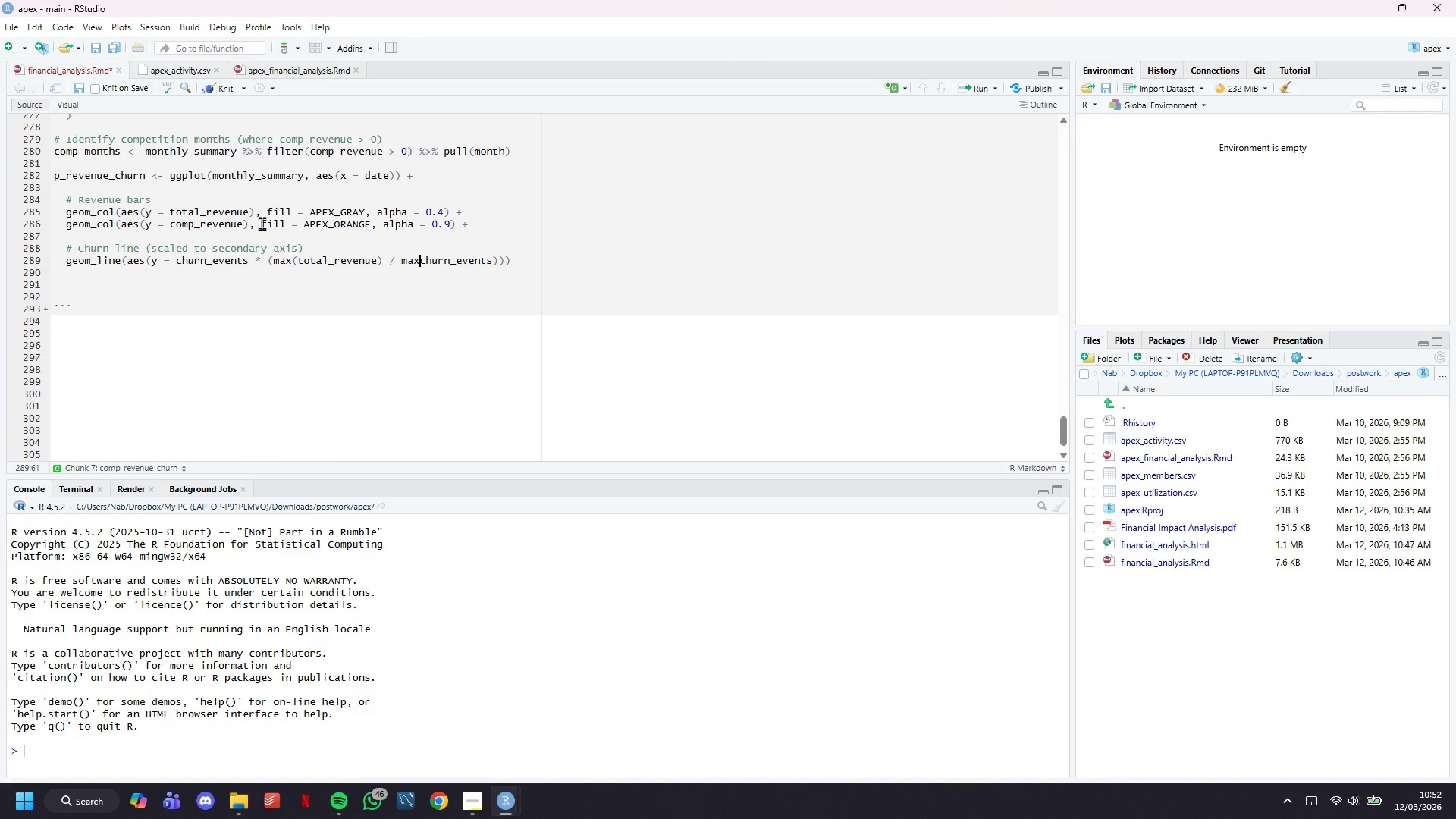 
hold_key(key=ShiftLeft, duration=0.33)
 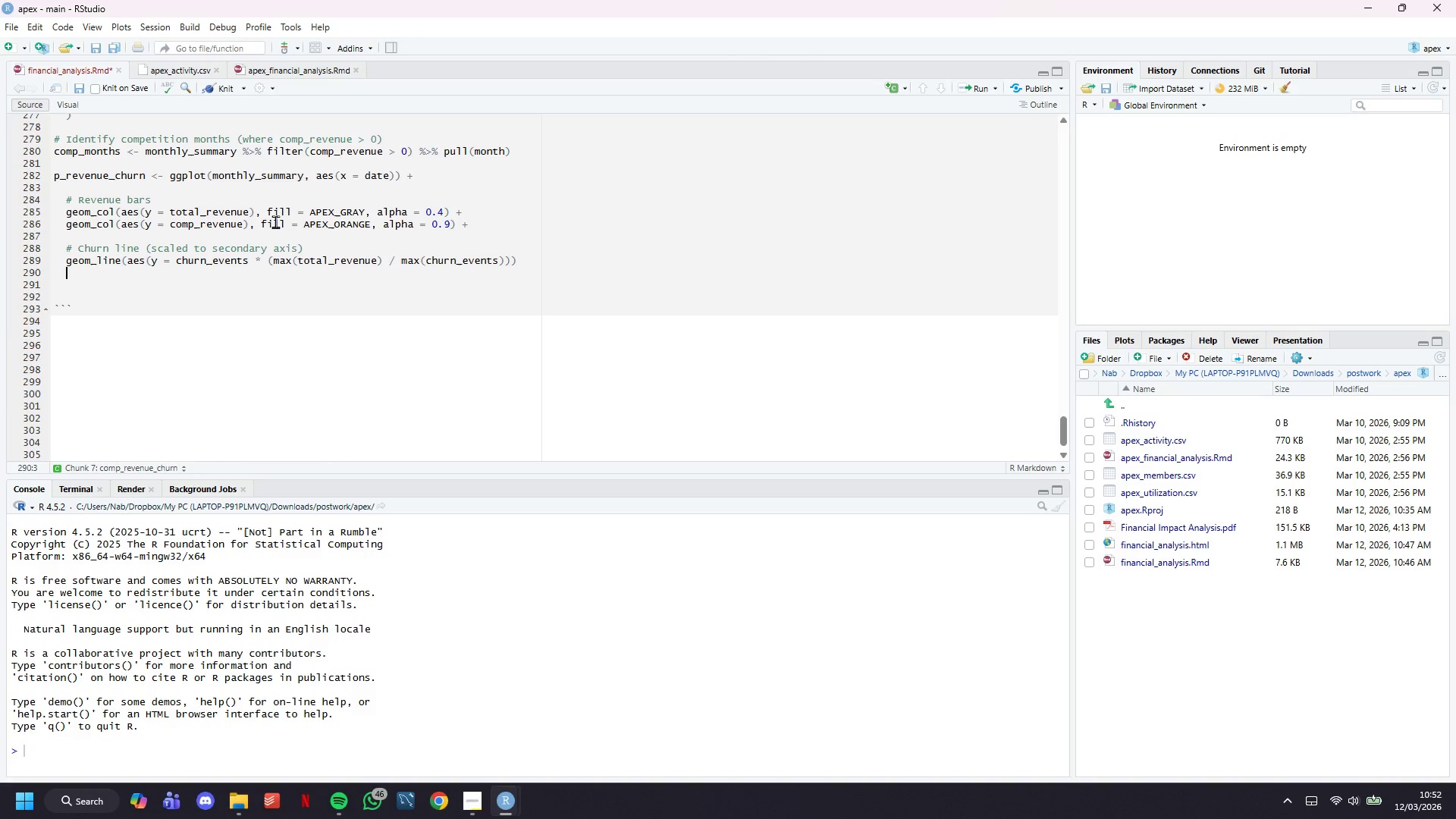 
key(9)
 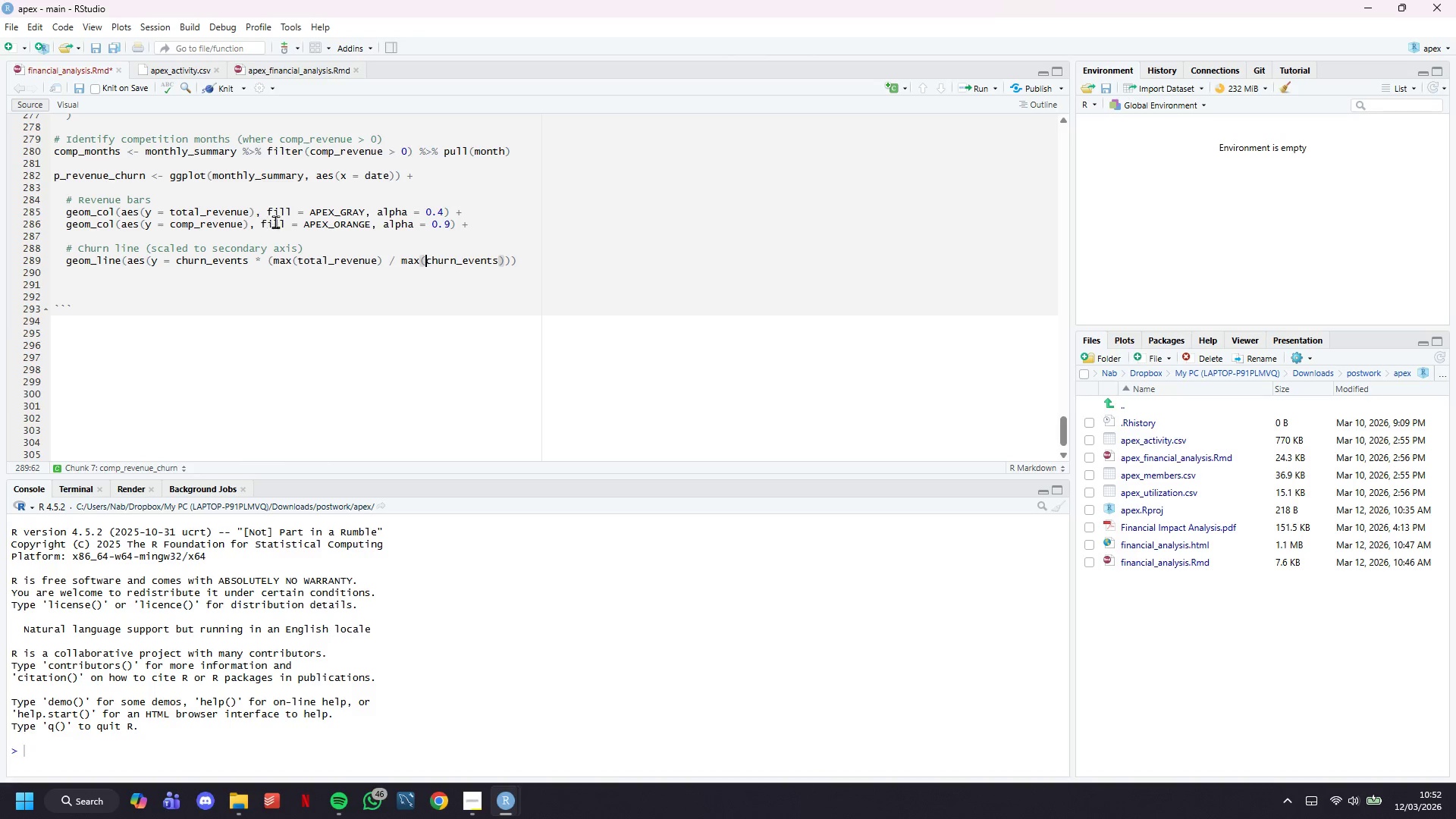 
key(Shift+ArrowDown)
 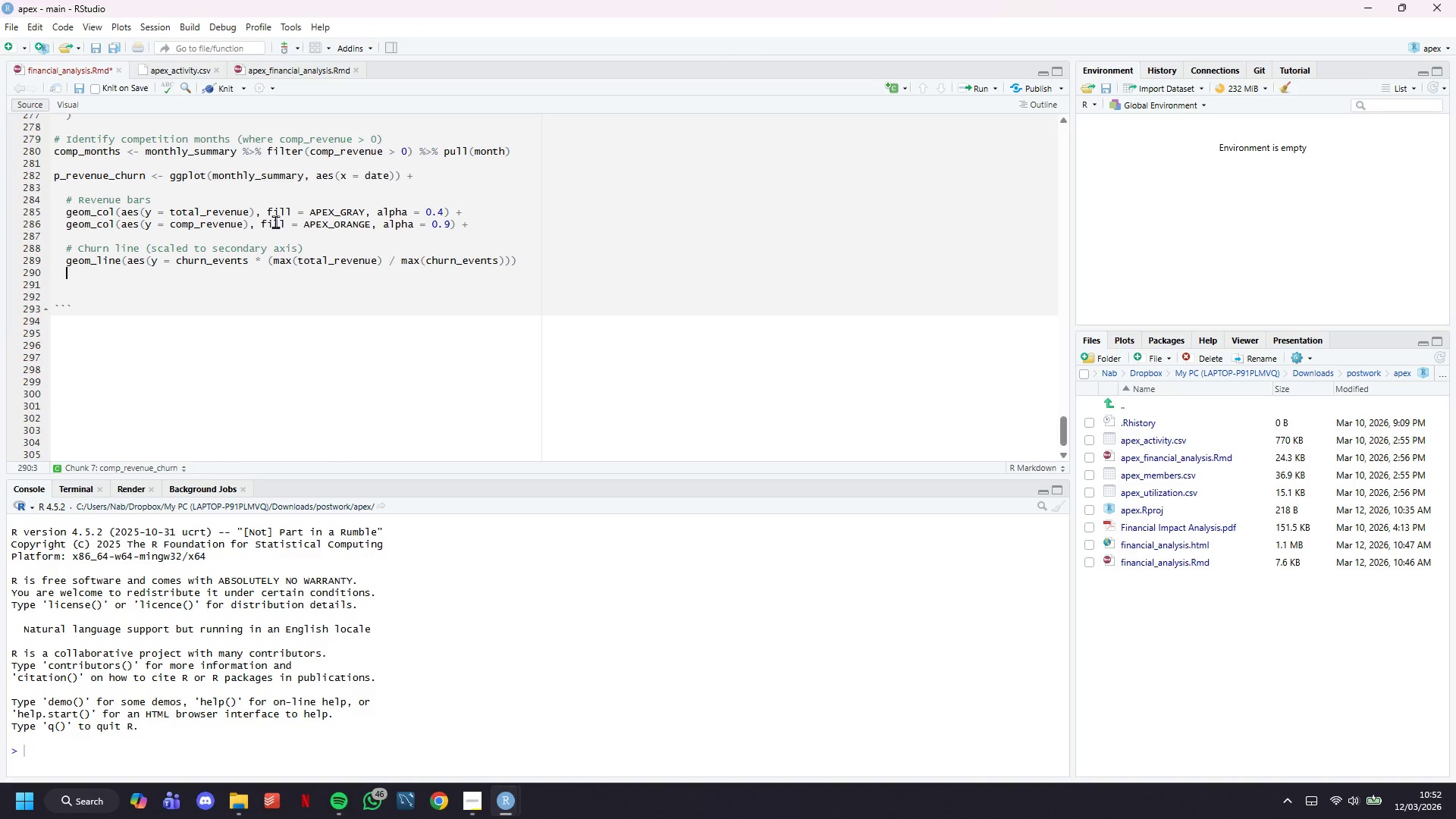 
key(Shift+ArrowLeft)
 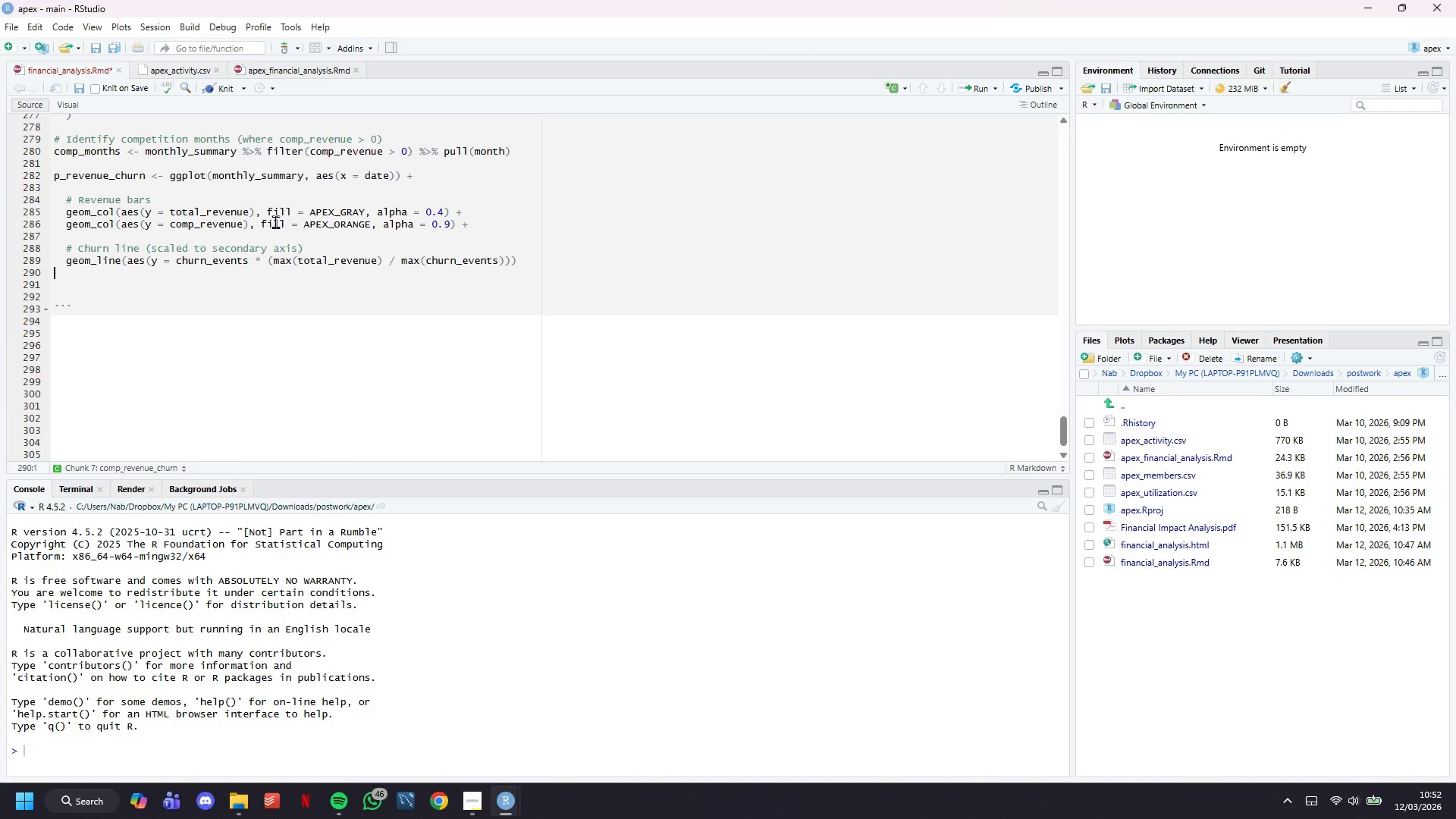 
key(Shift+ArrowLeft)
 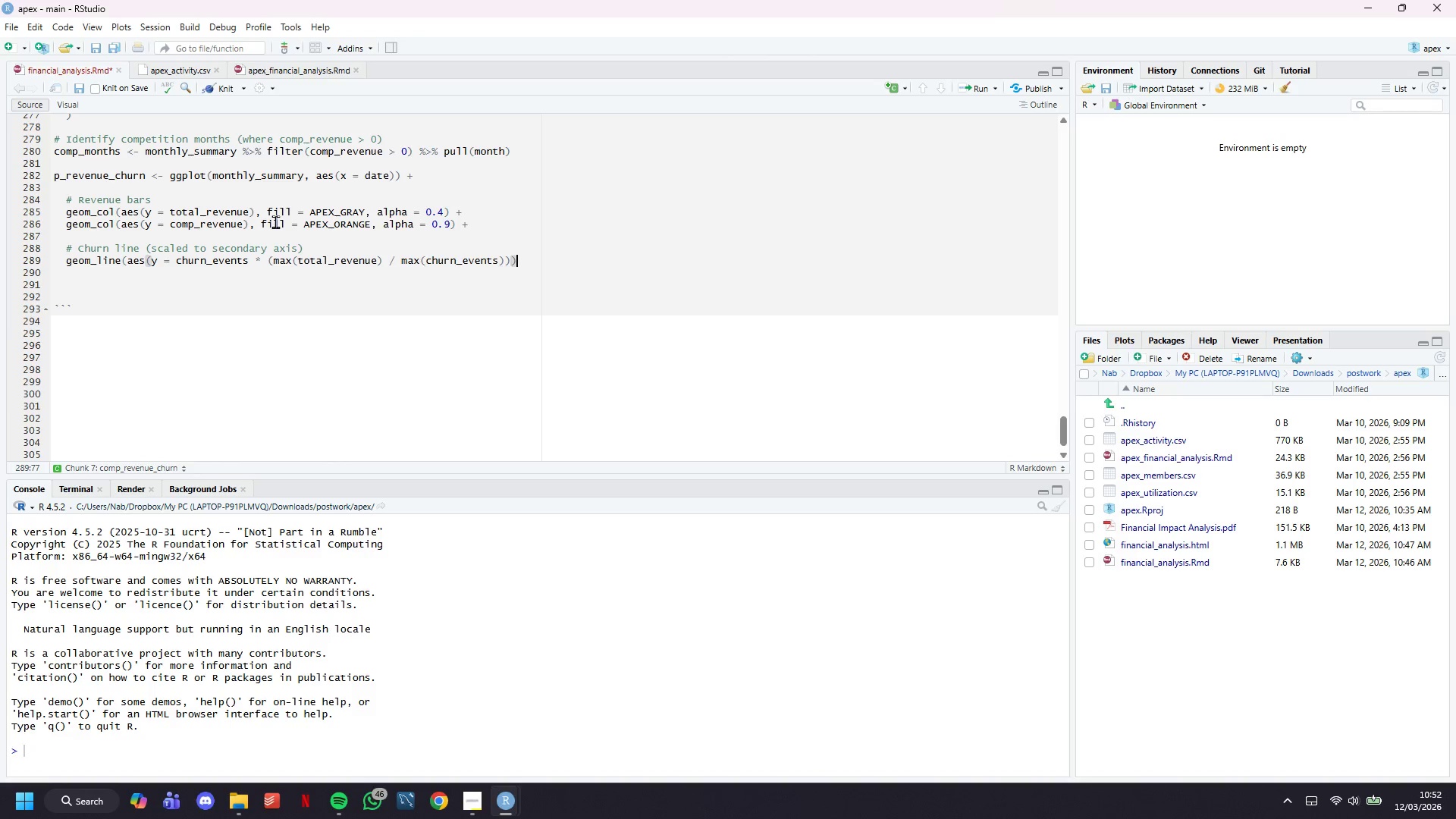 
key(Shift+ArrowLeft)
 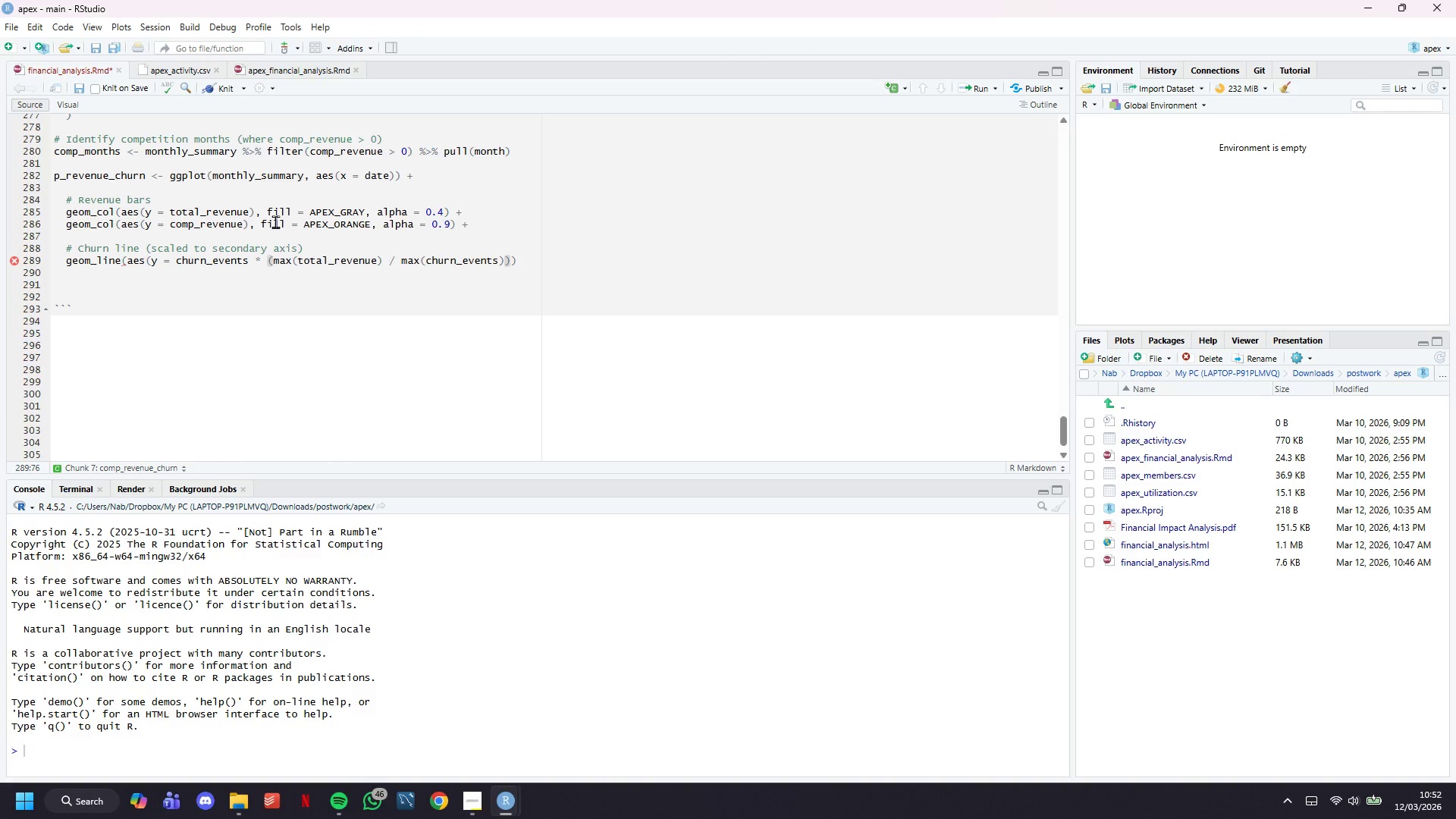 
key(Shift+0)
 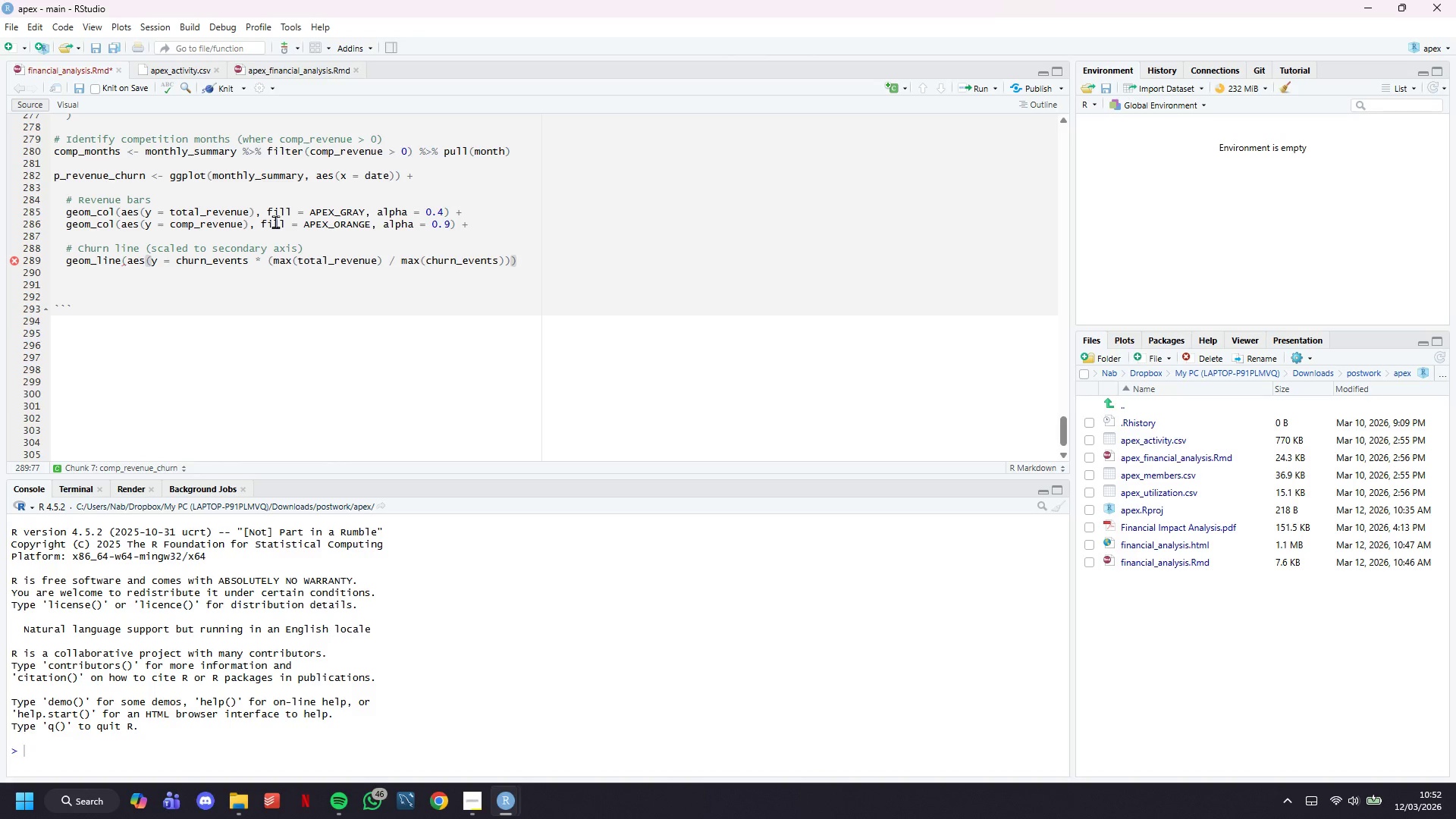 
key(ArrowLeft)
 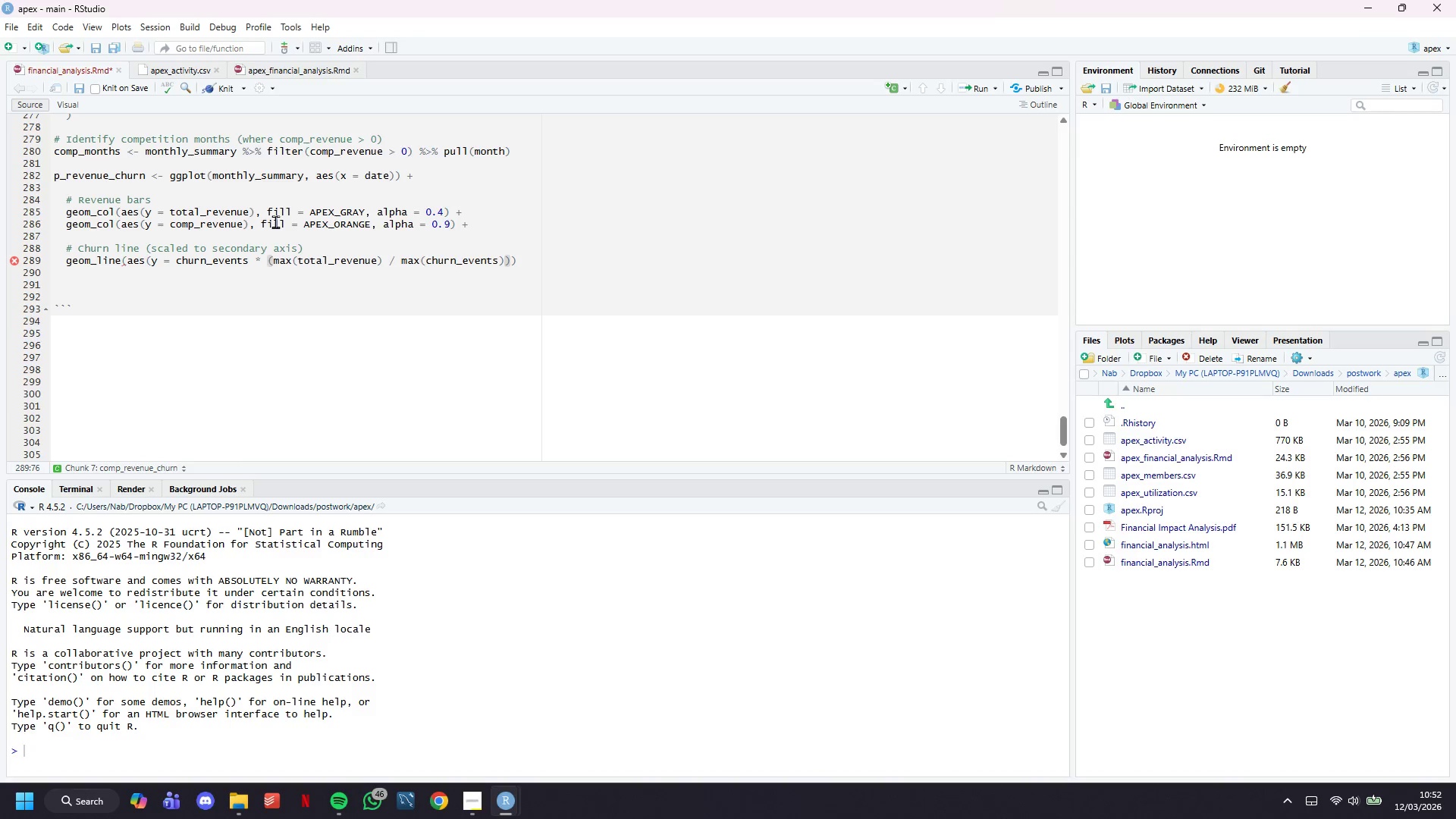 
key(Comma)
 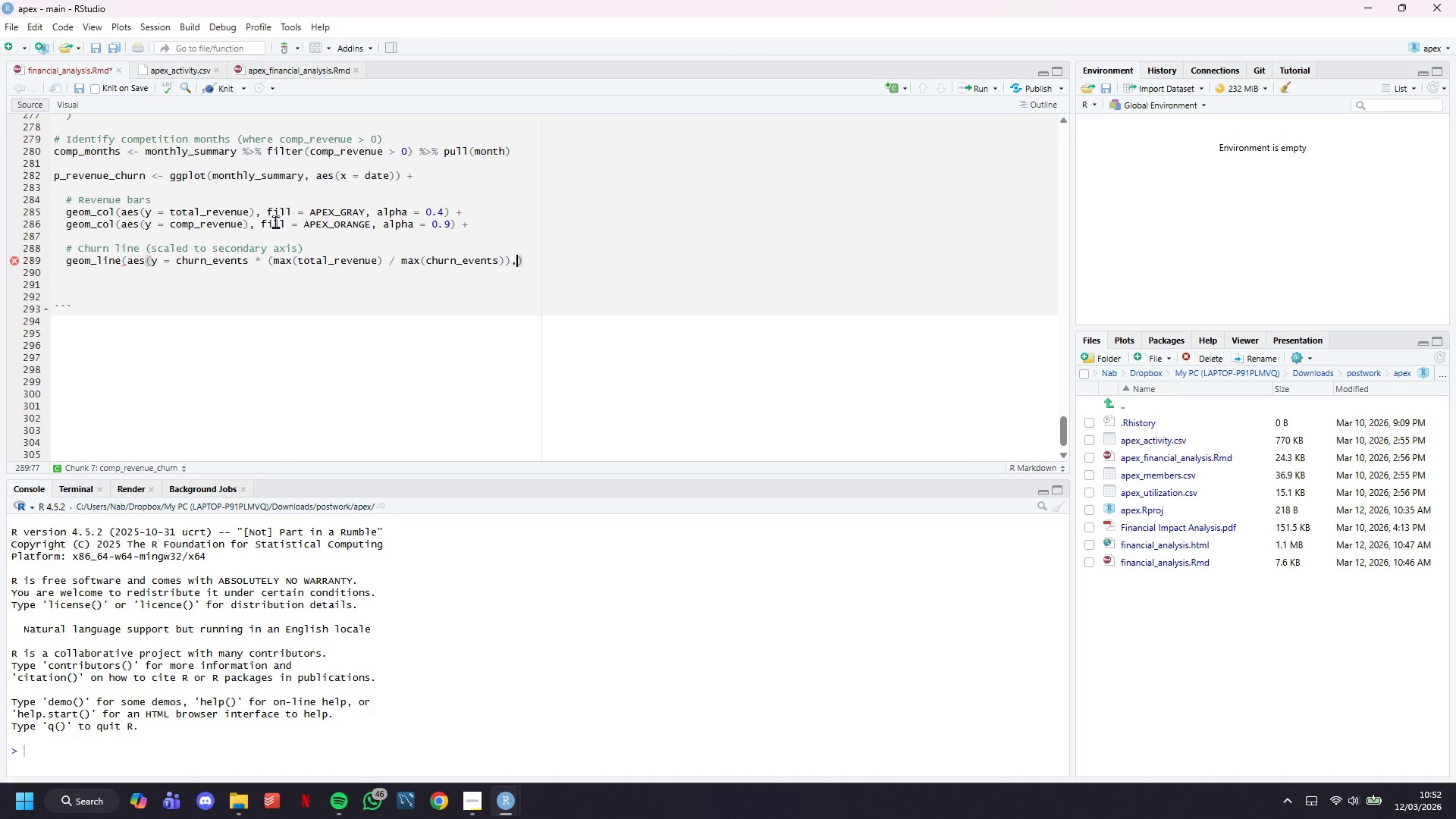 
key(Enter)
 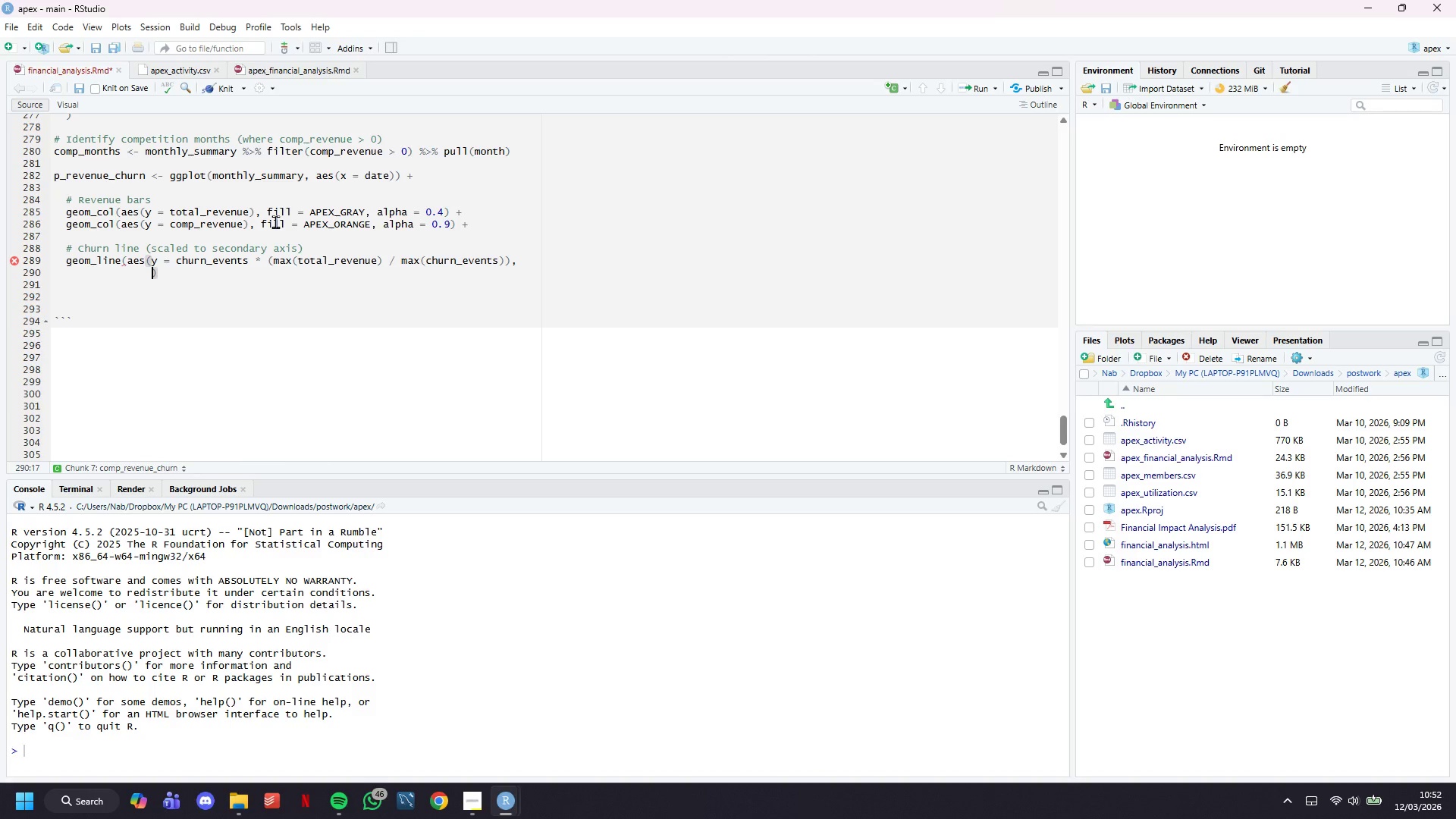 
key(ArrowRight)
 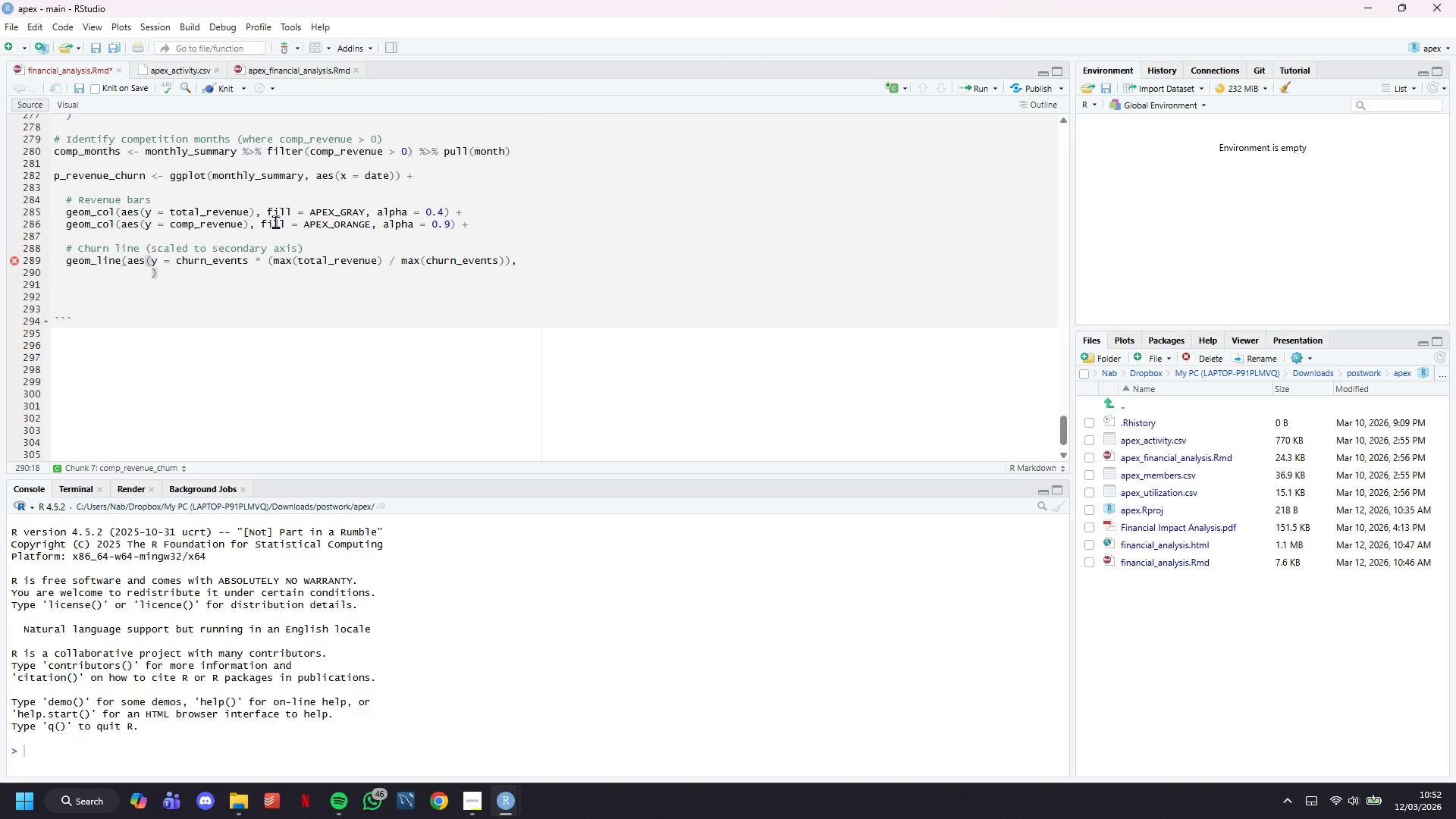 
key(ArrowLeft)
 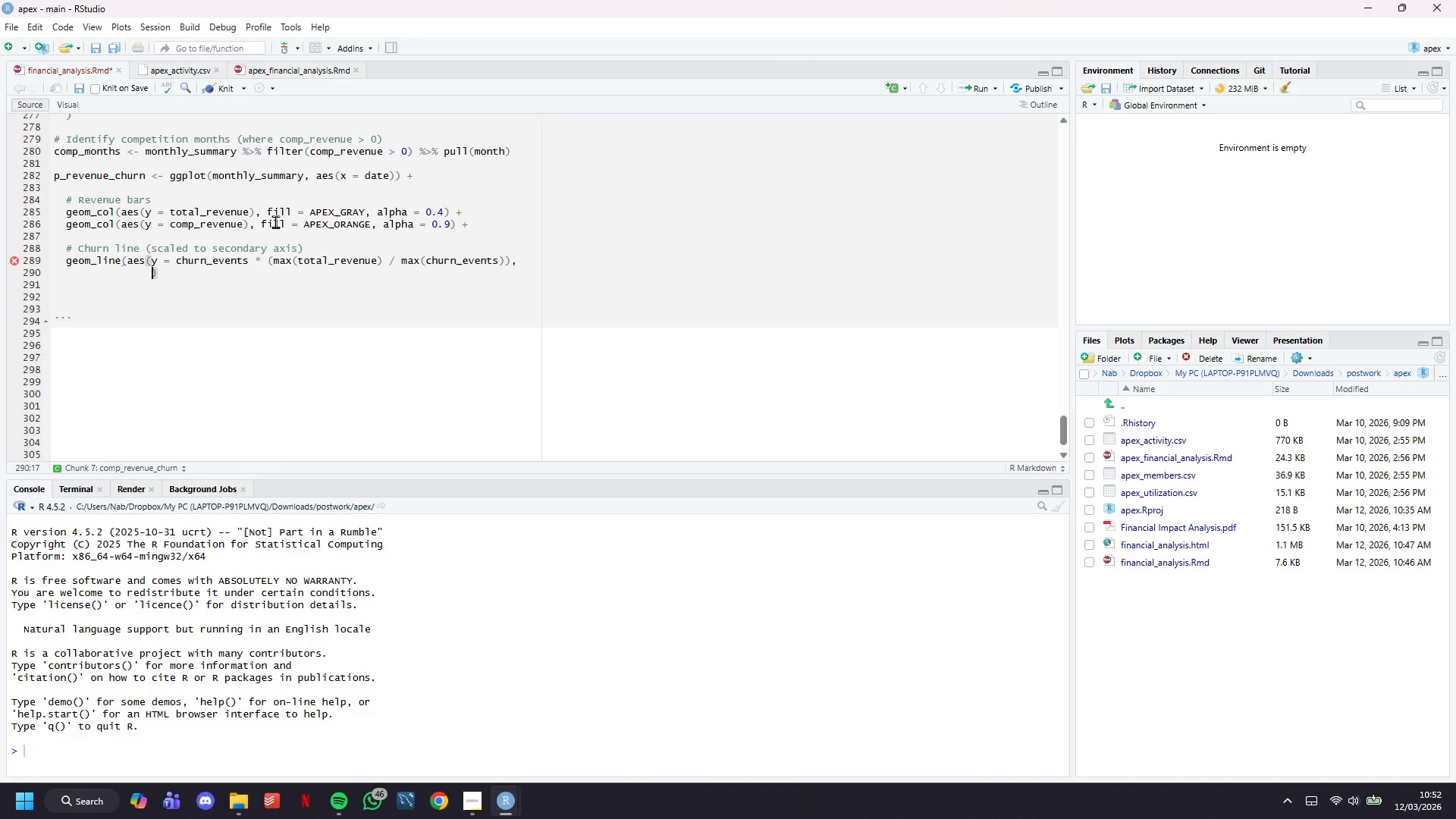 
wait(15.28)
 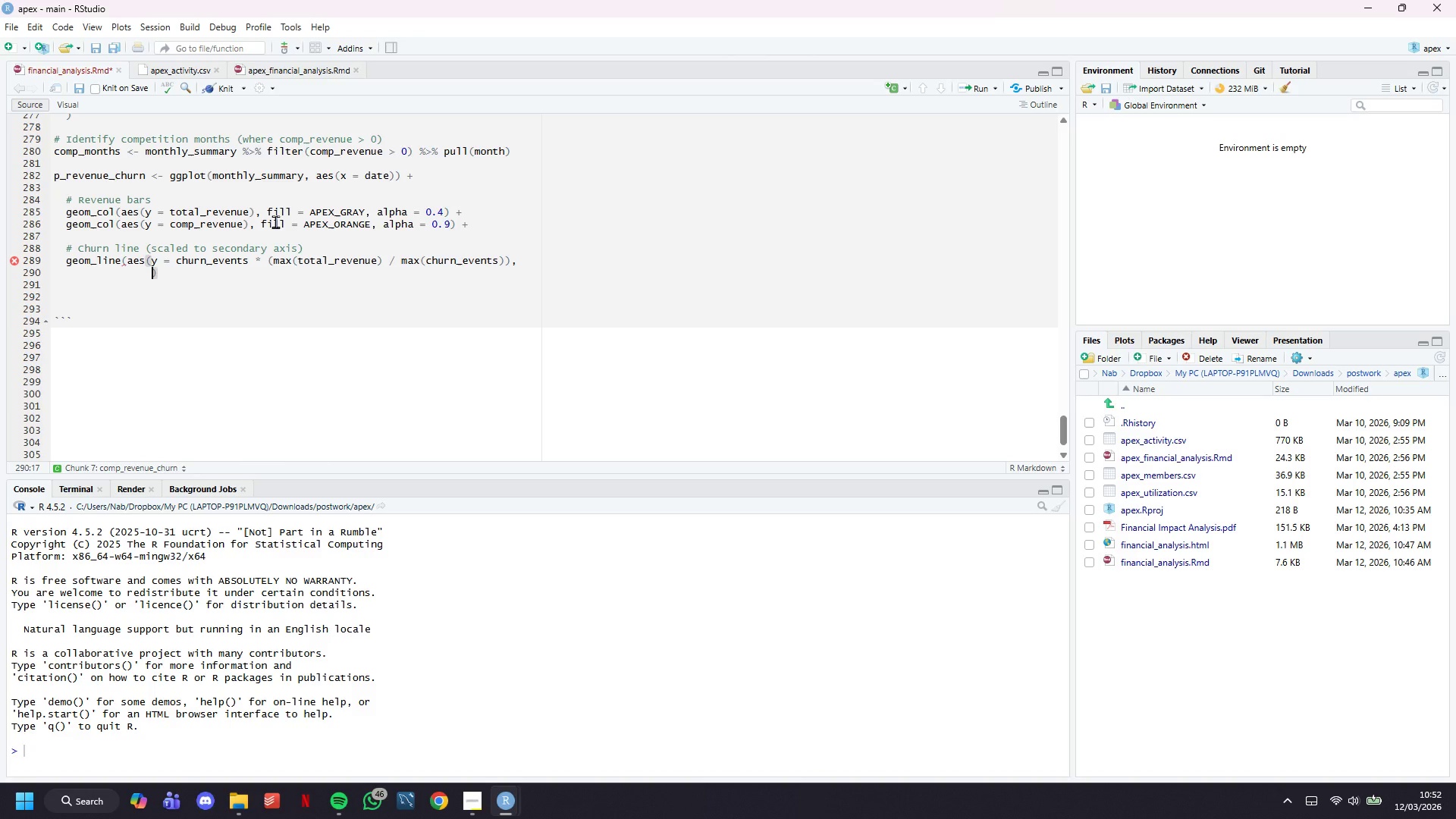 
type(color = APEX_RED, linewidth = 2)
 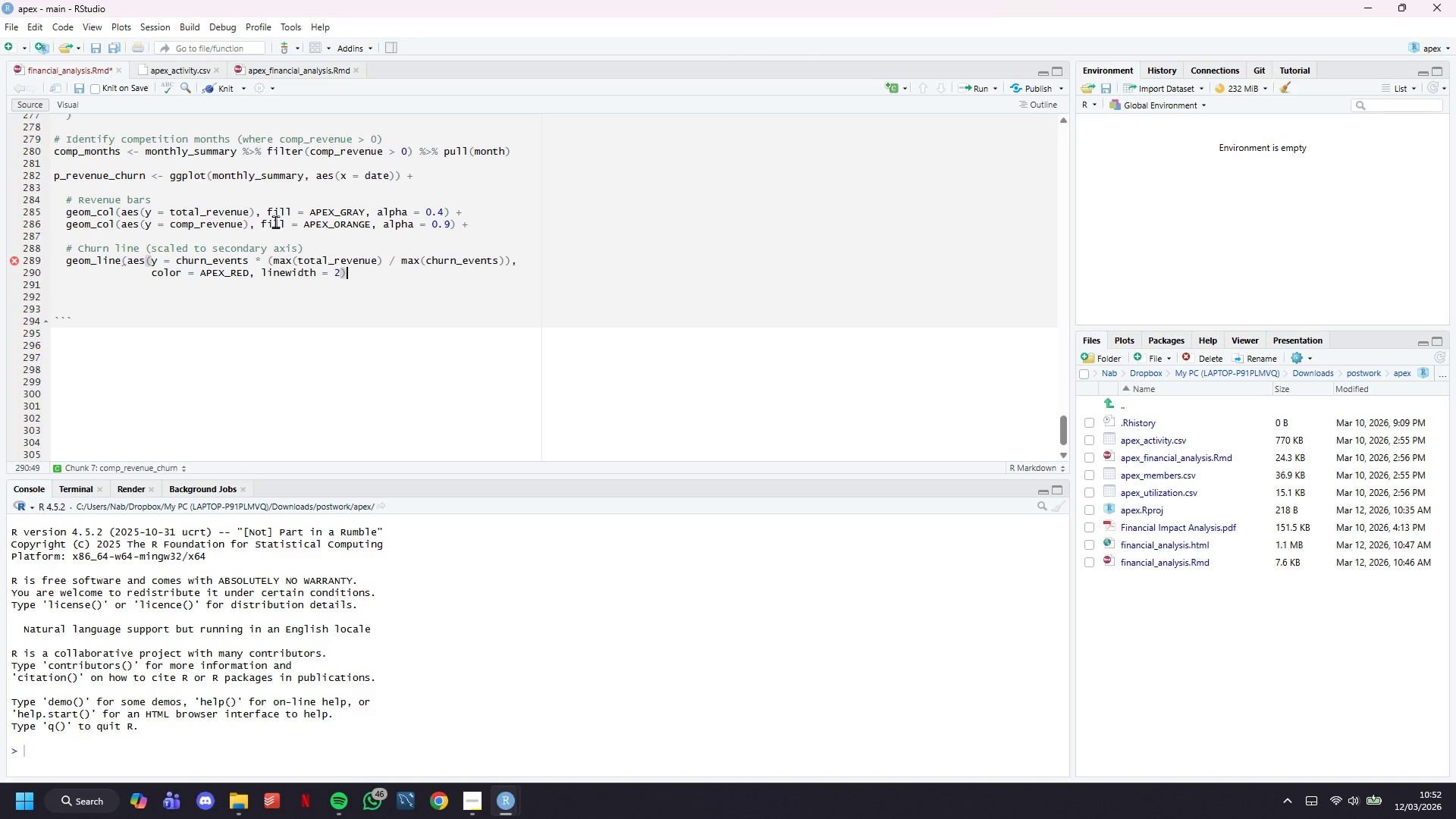 
 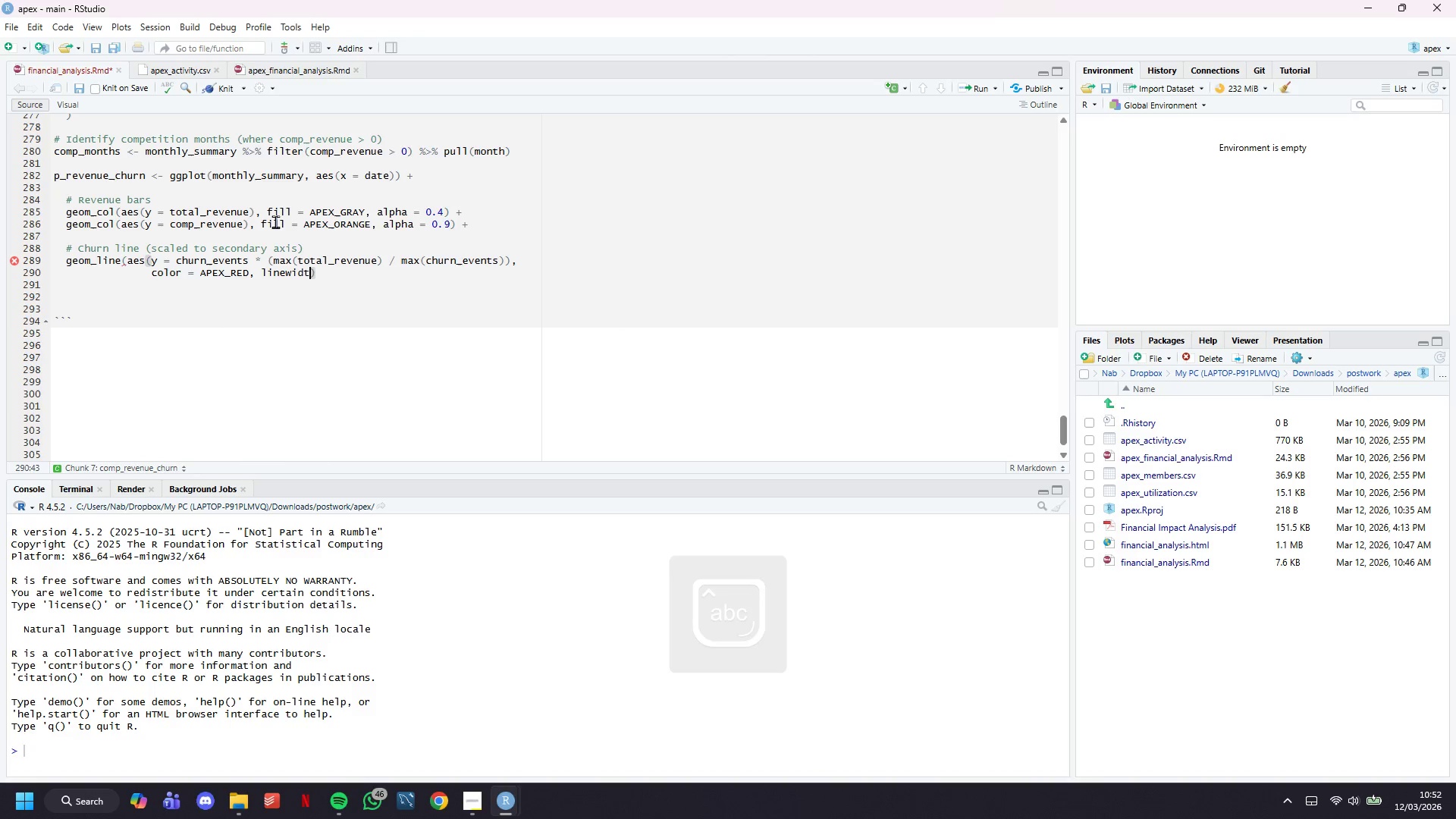 
key(ArrowRight)
 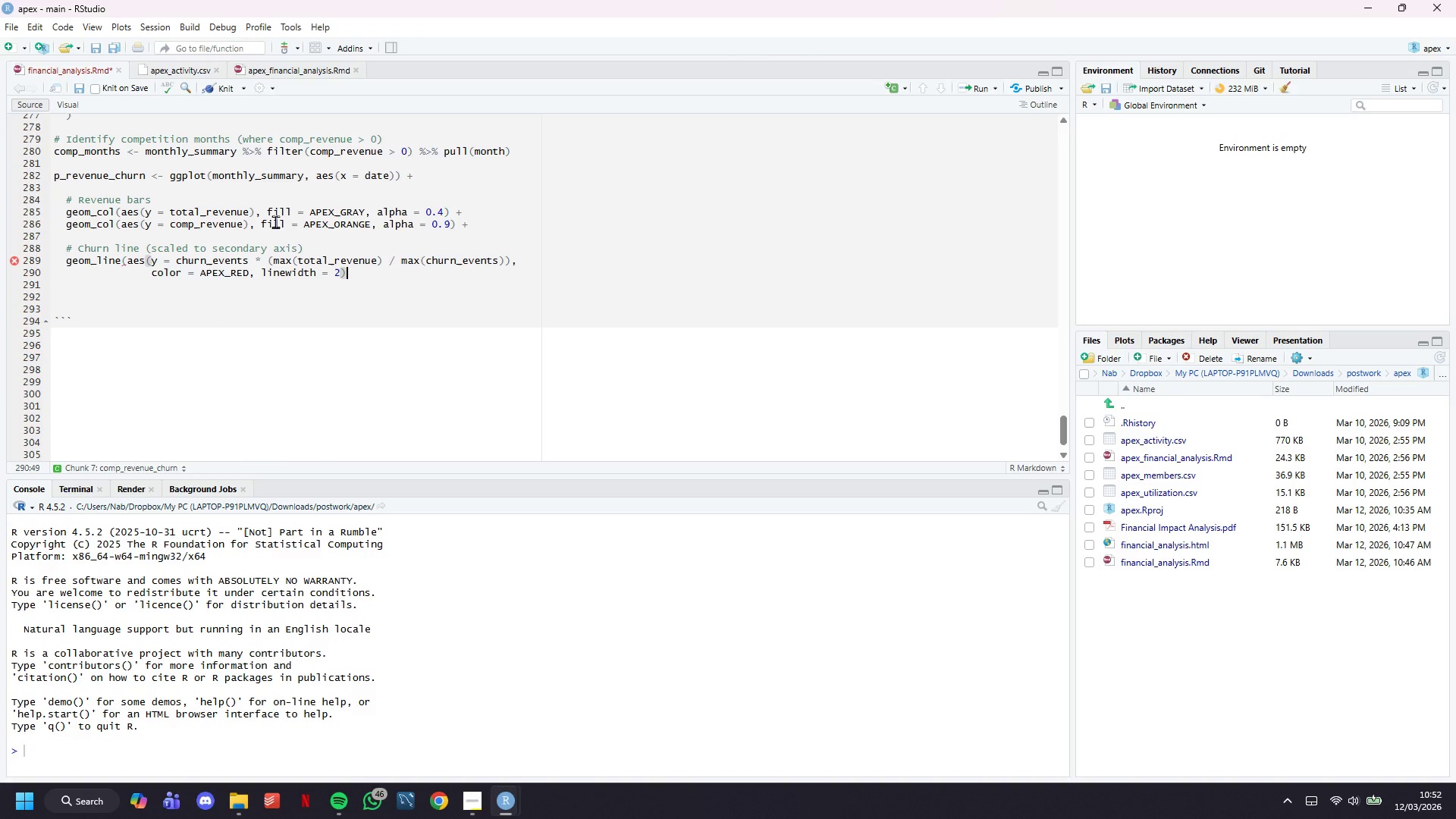 
key(Space)
 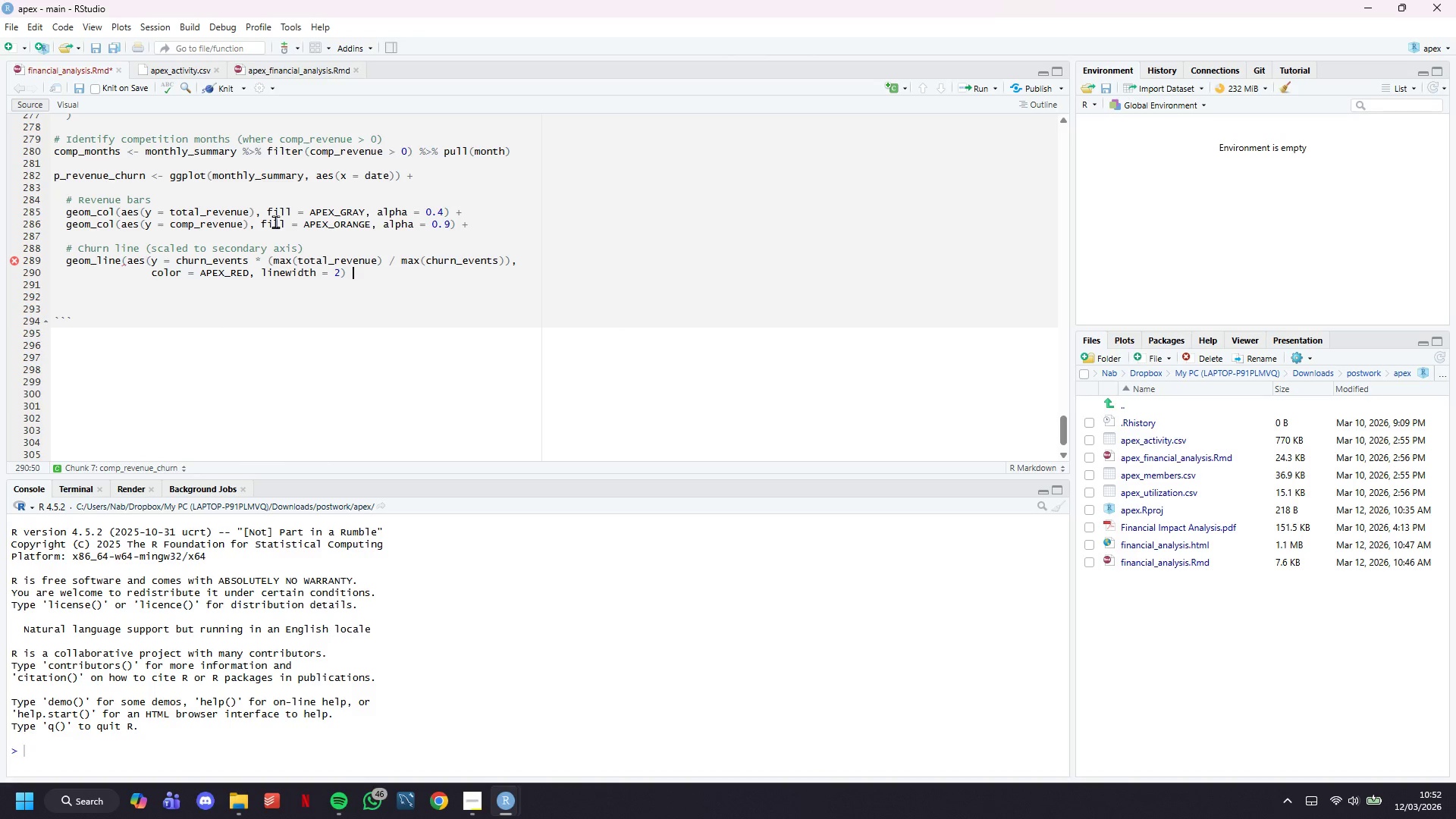 
key(Shift+ShiftLeft)
 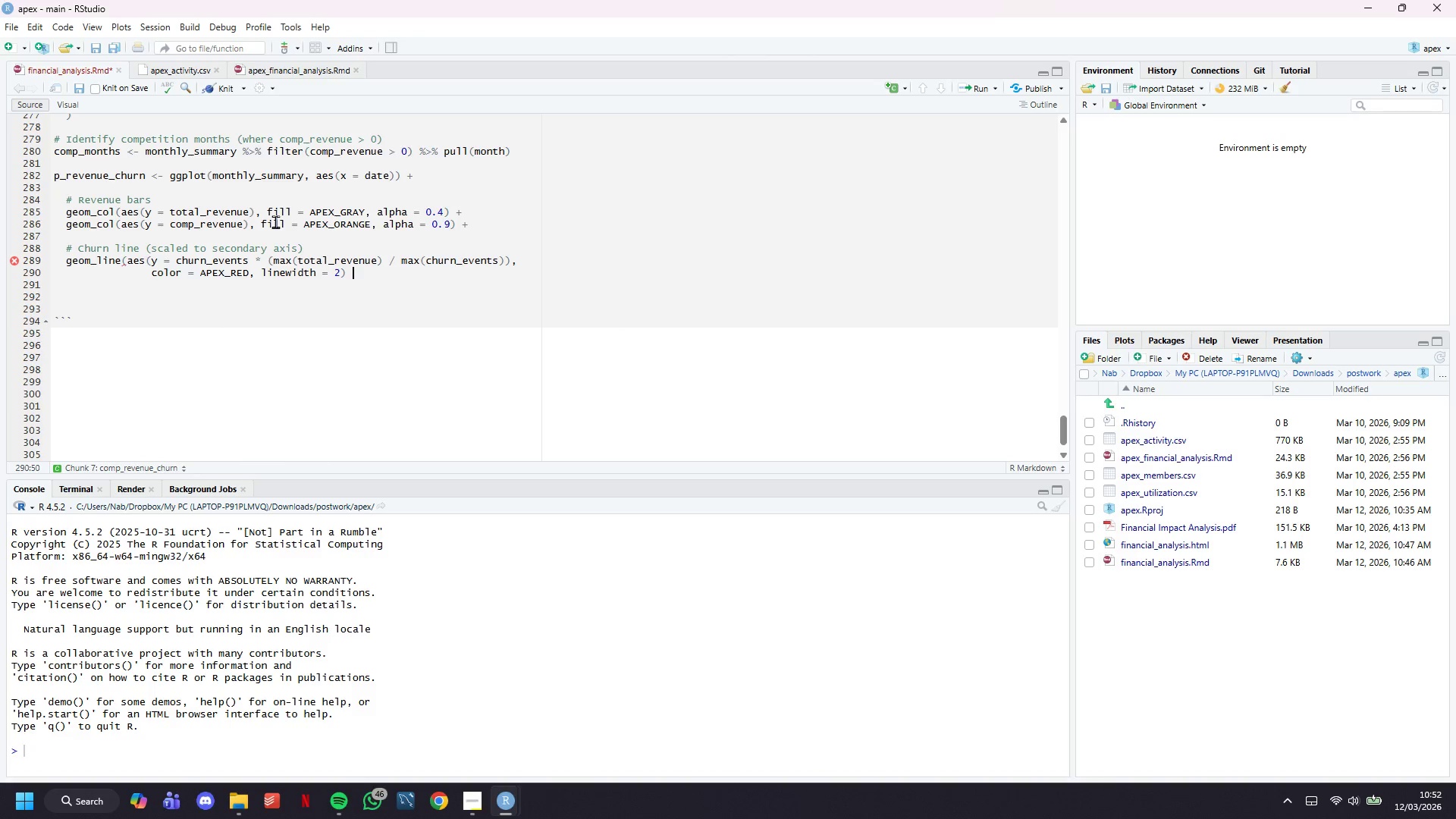 
key(Shift+Equal)
 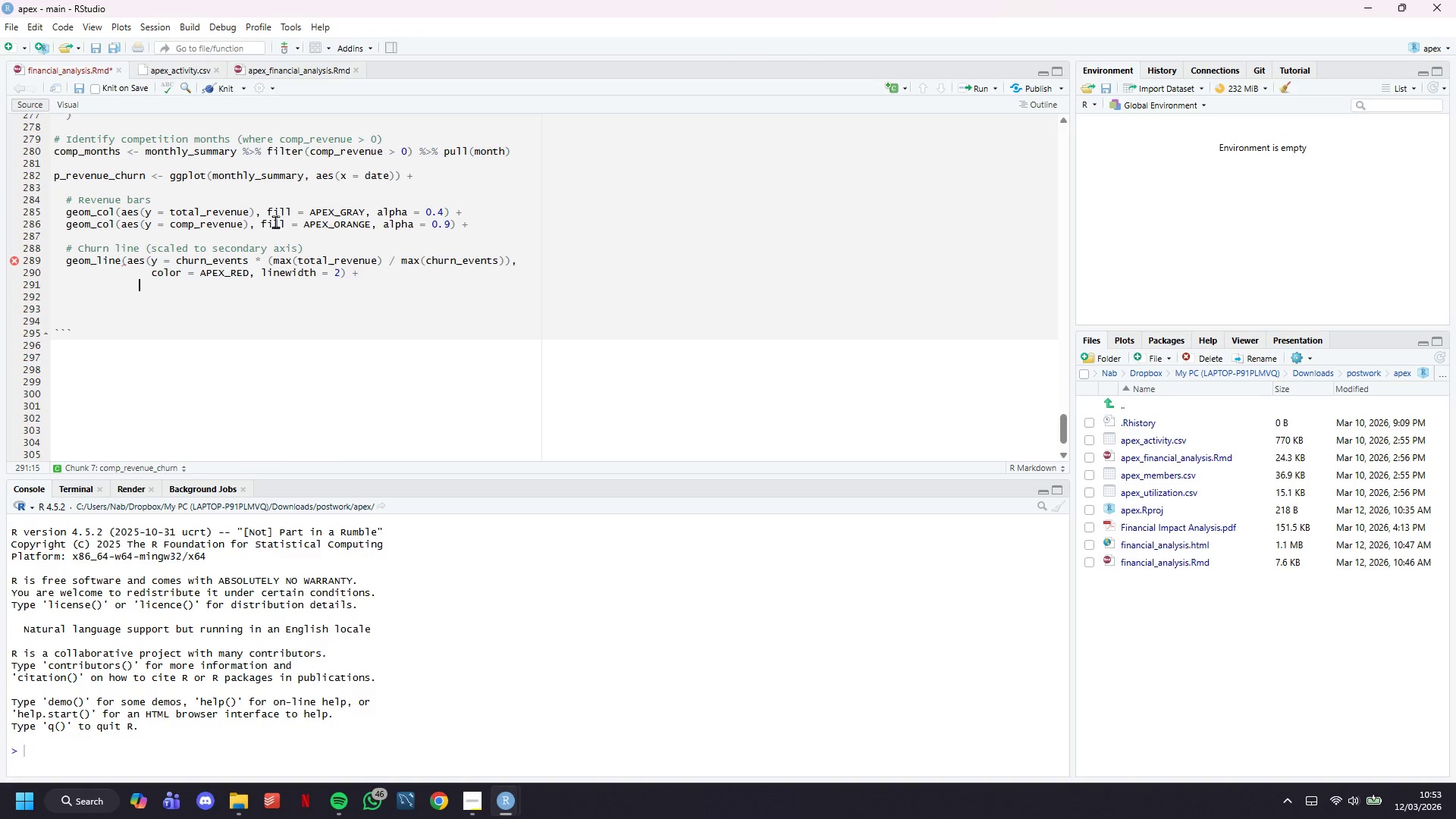 
key(Enter)
 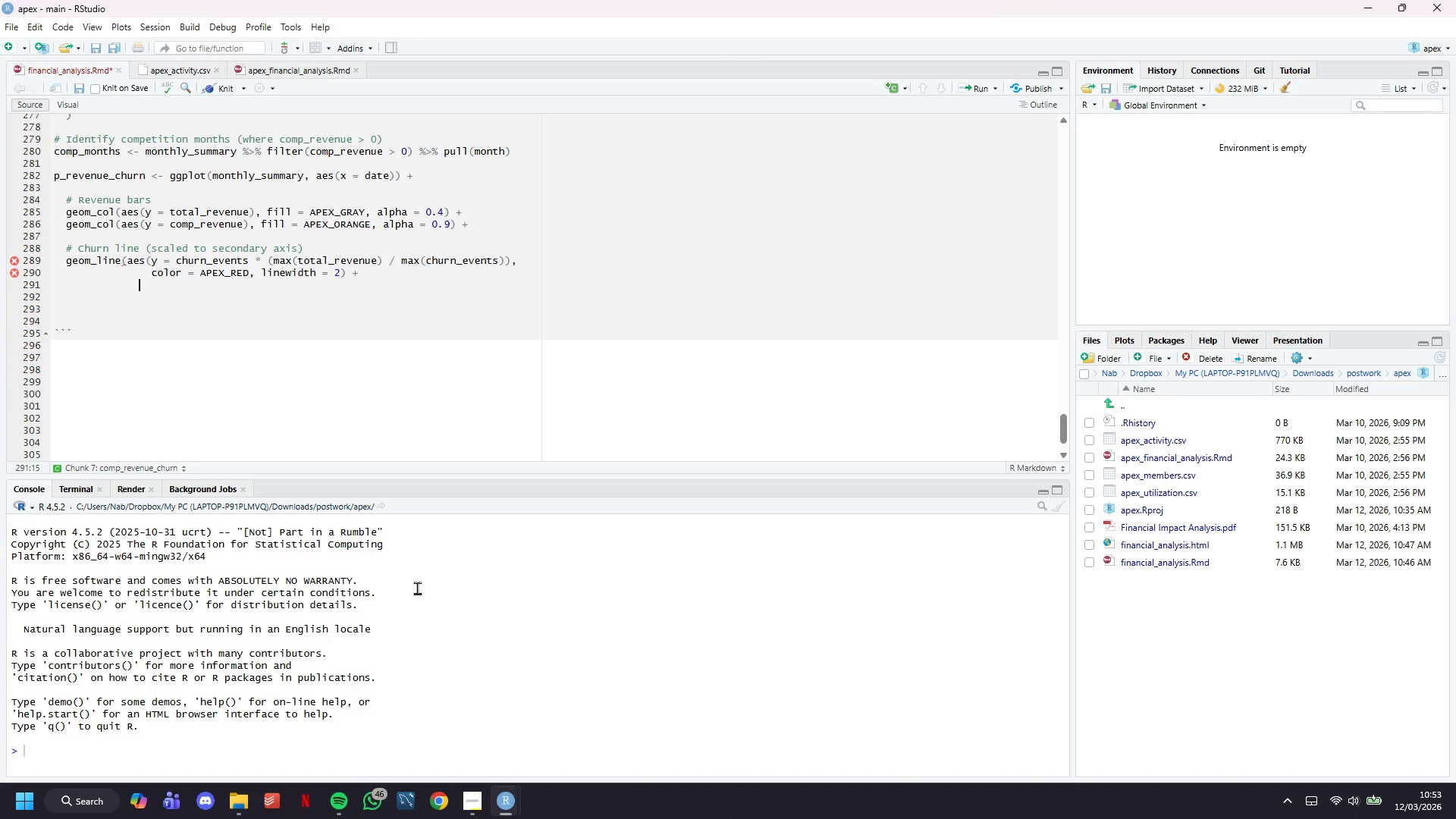 
wait(6.74)
 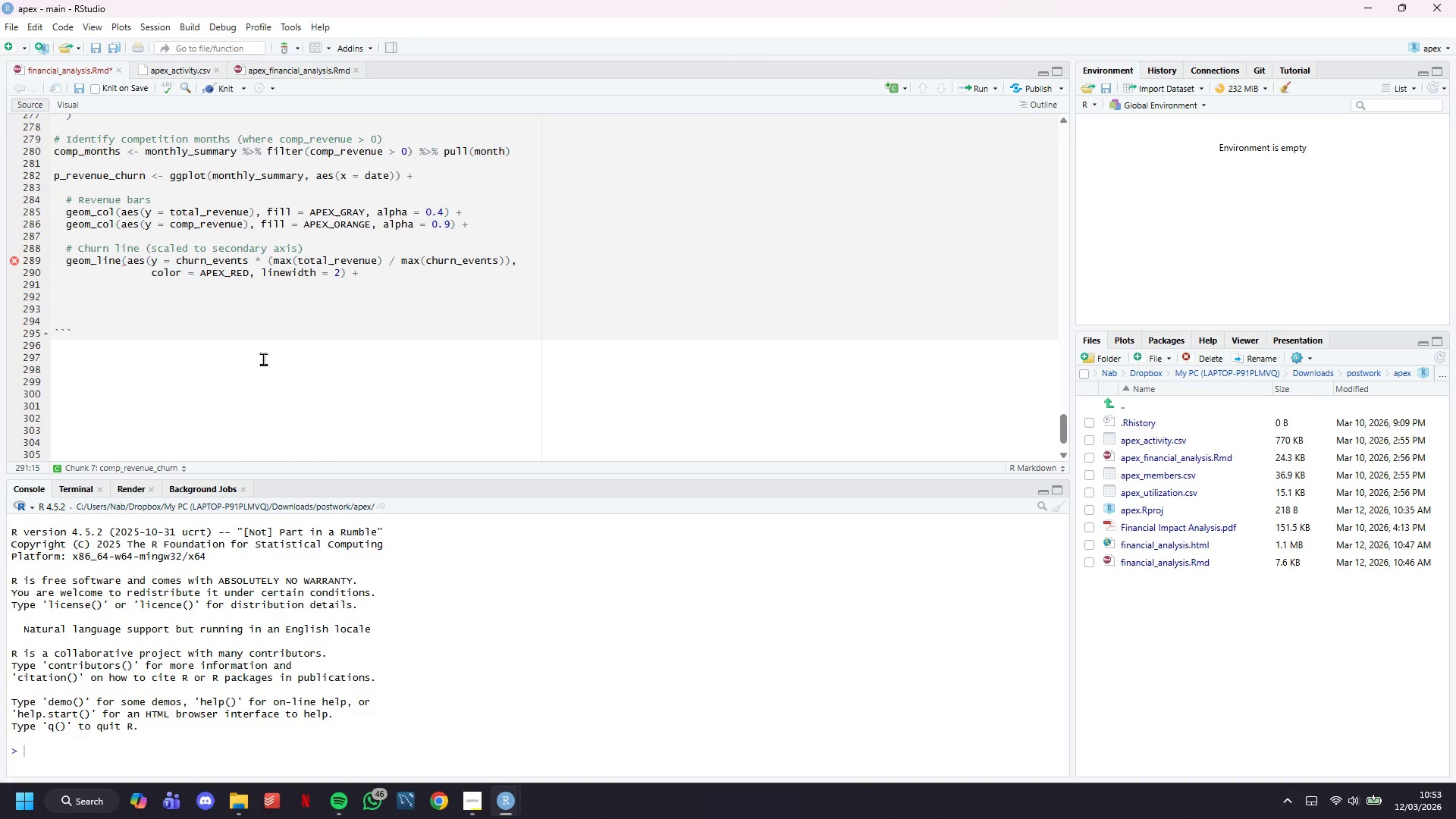 
key(Backspace)
 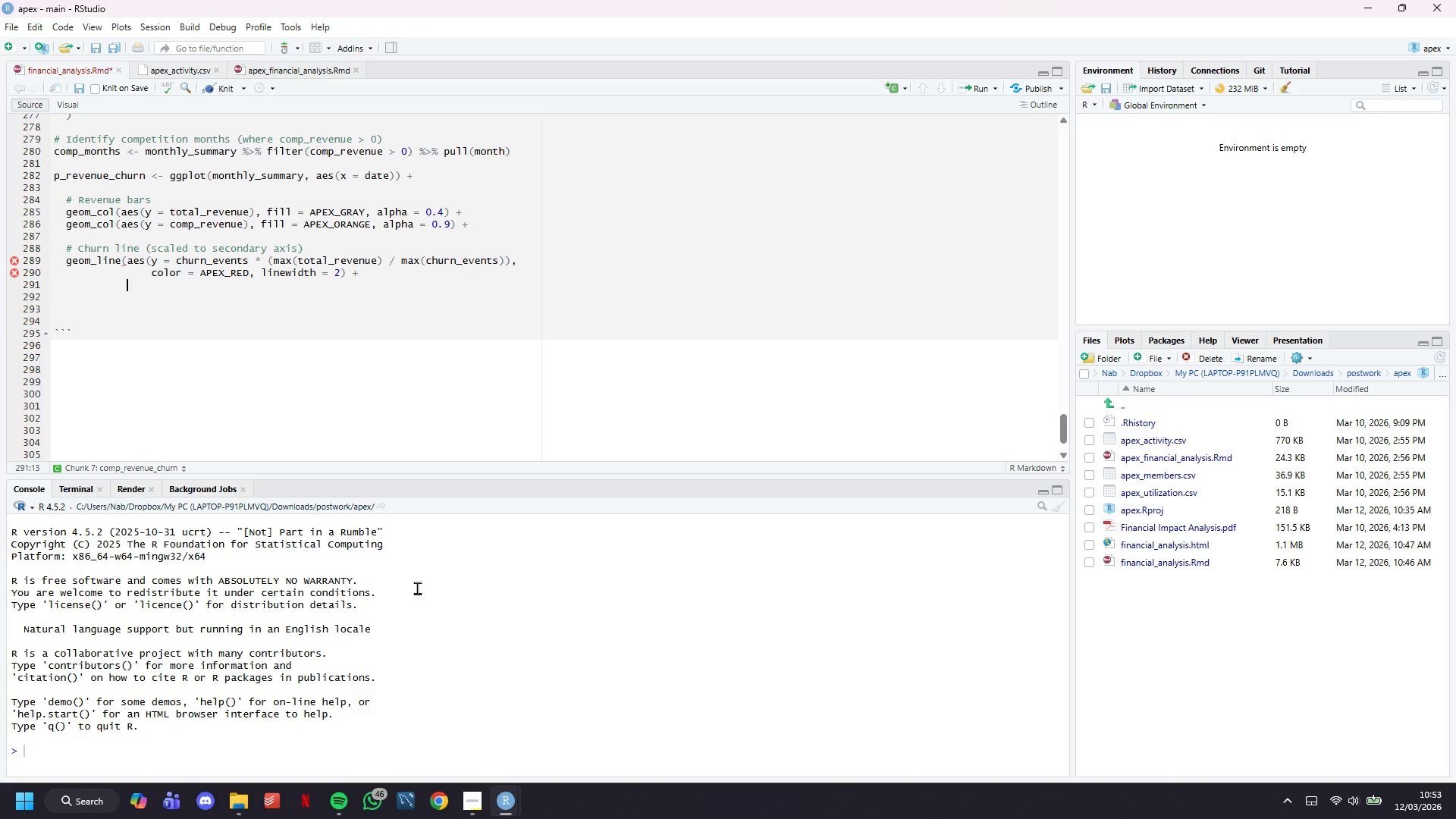 
key(Backspace)
 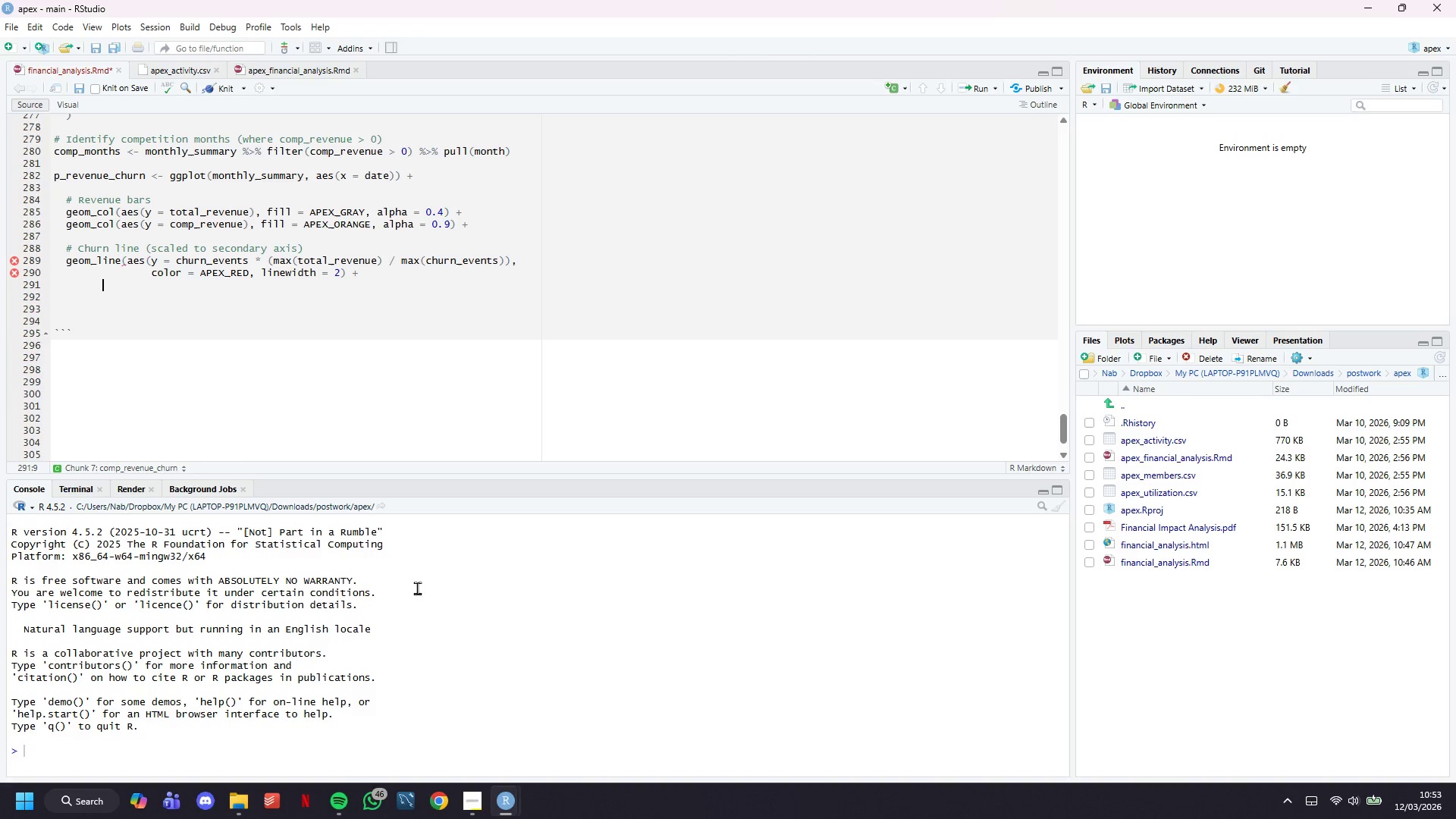 
hold_key(key=Backspace, duration=0.36)
 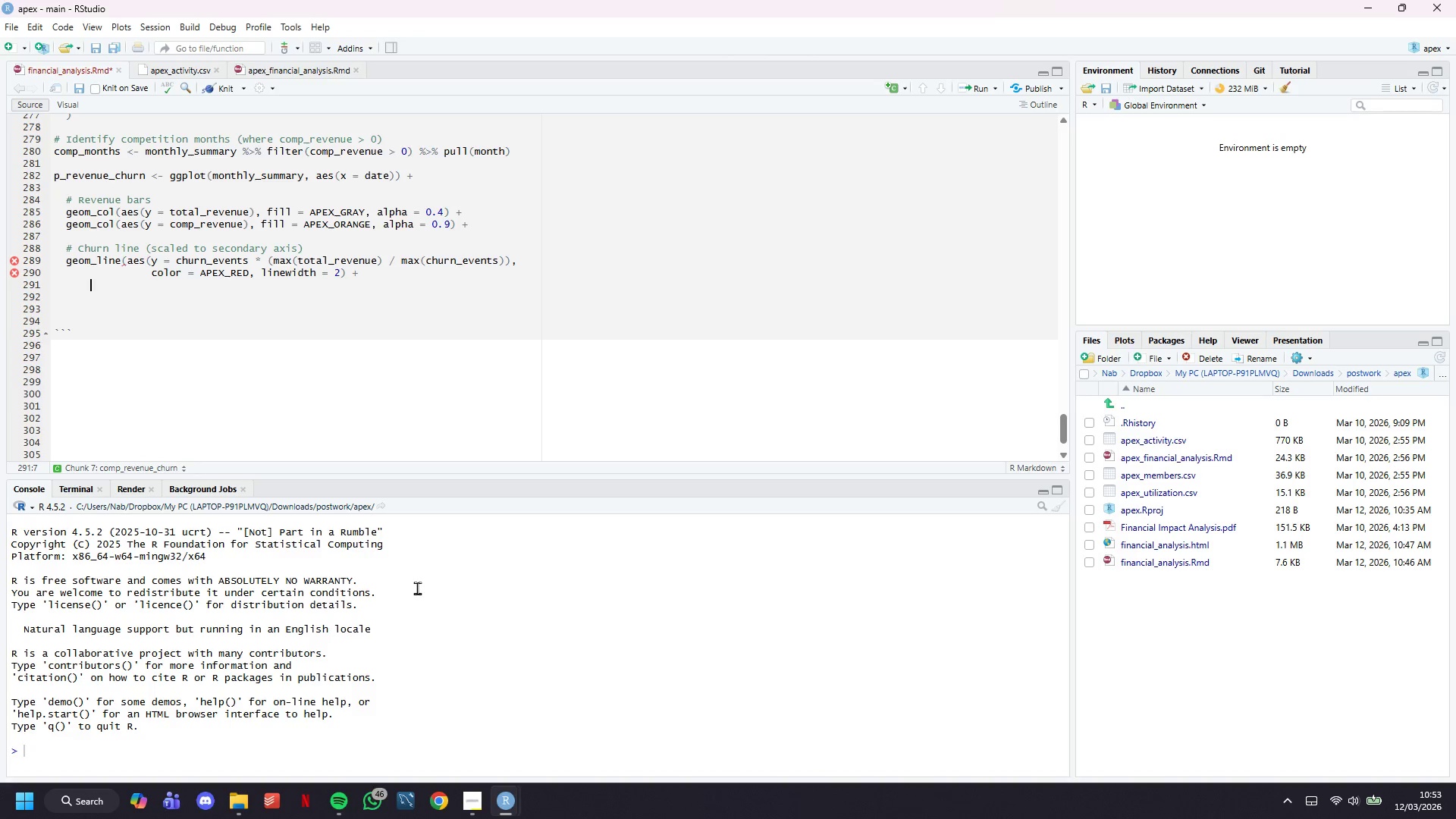 
key(Backspace)
 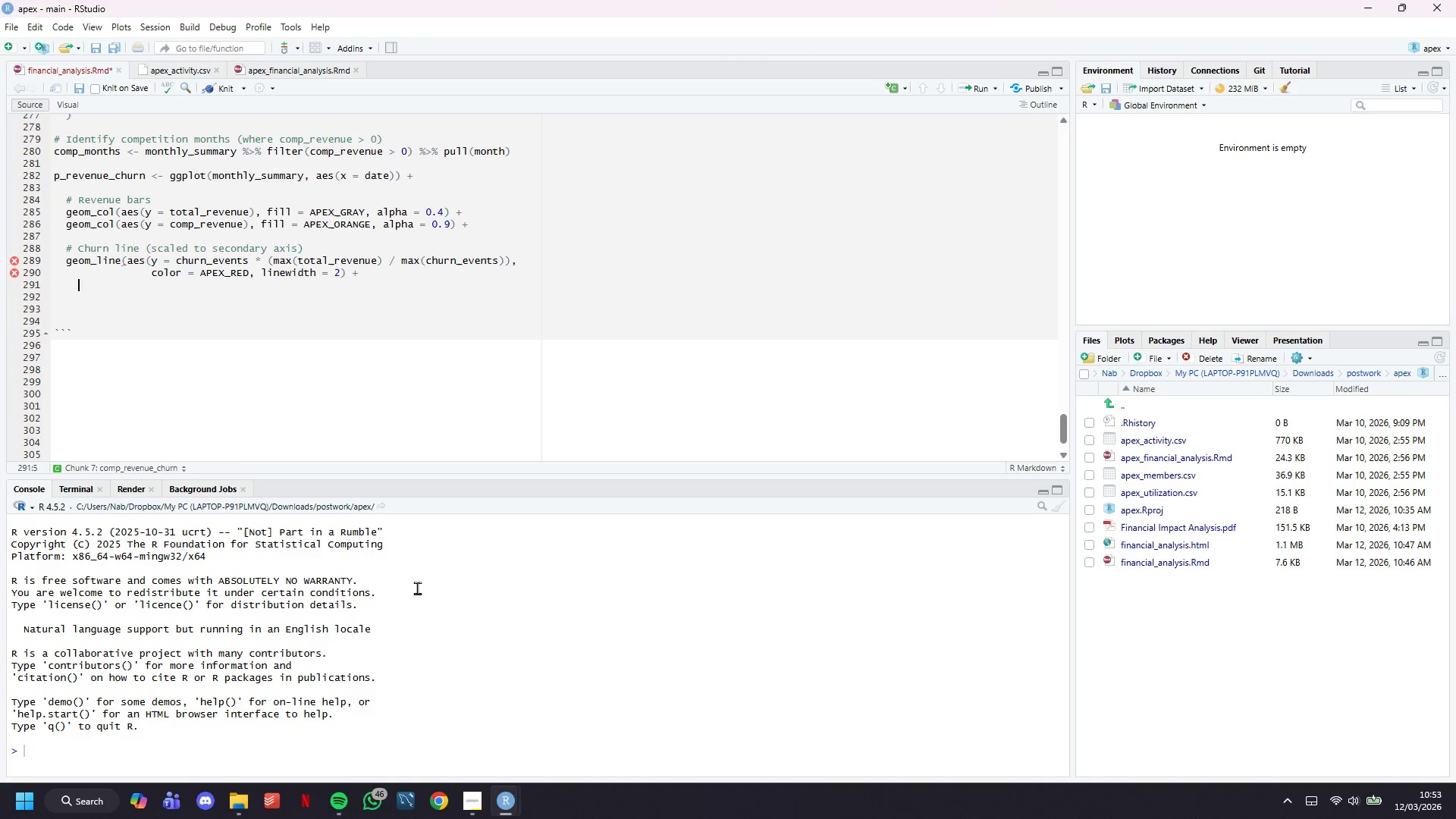 
key(Backspace)
 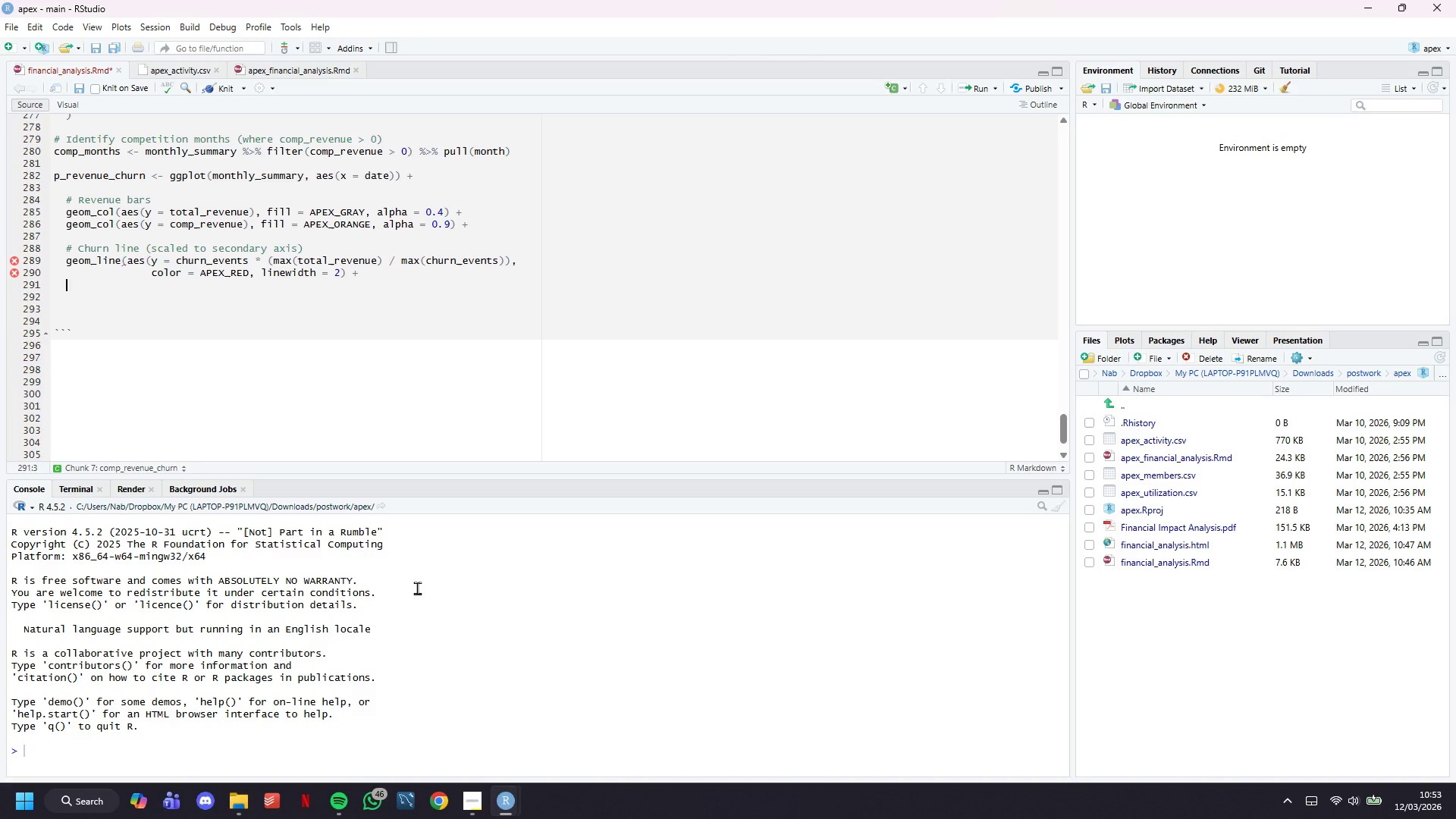 
key(Backspace)
 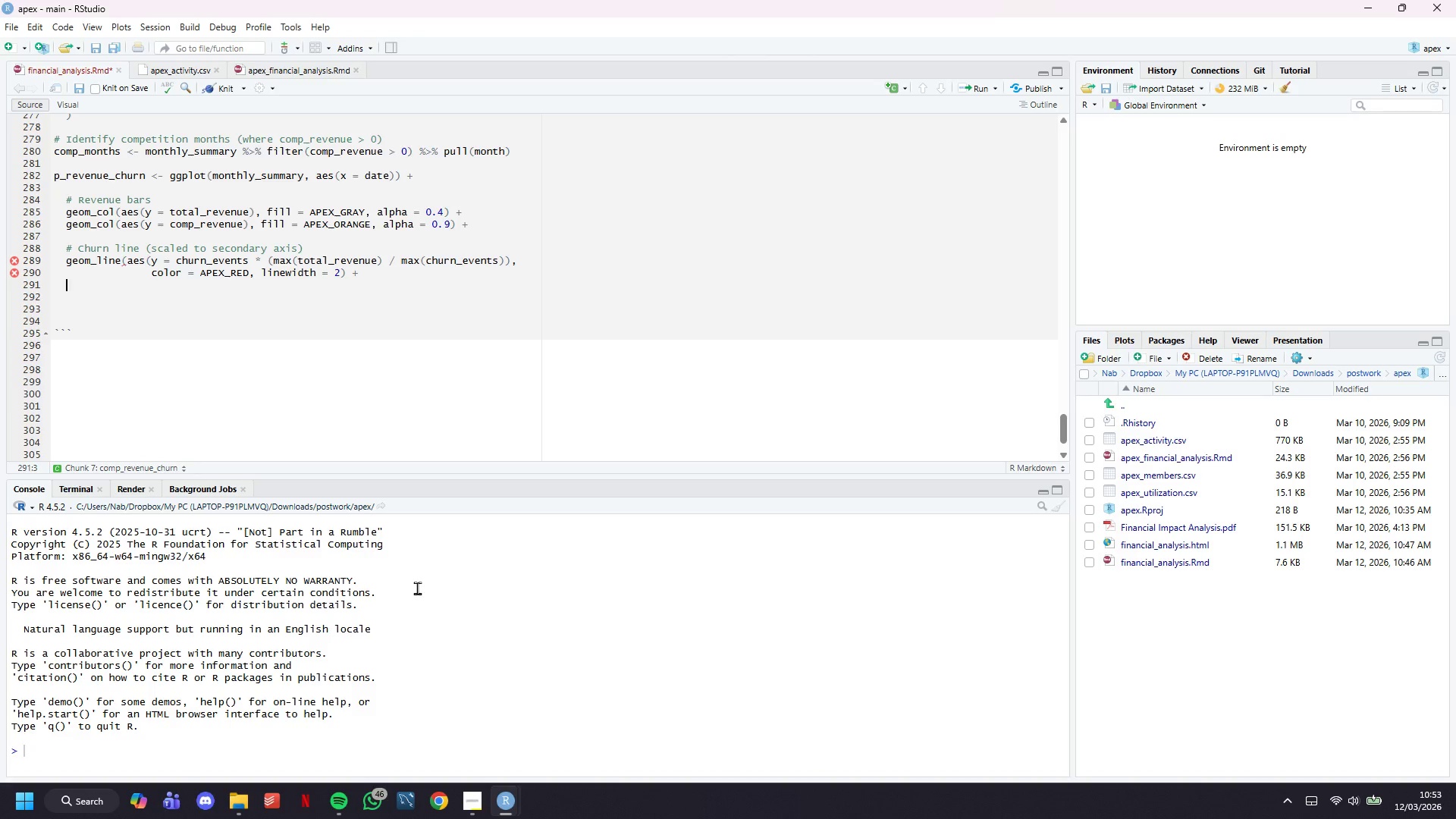 
key(Backspace)
 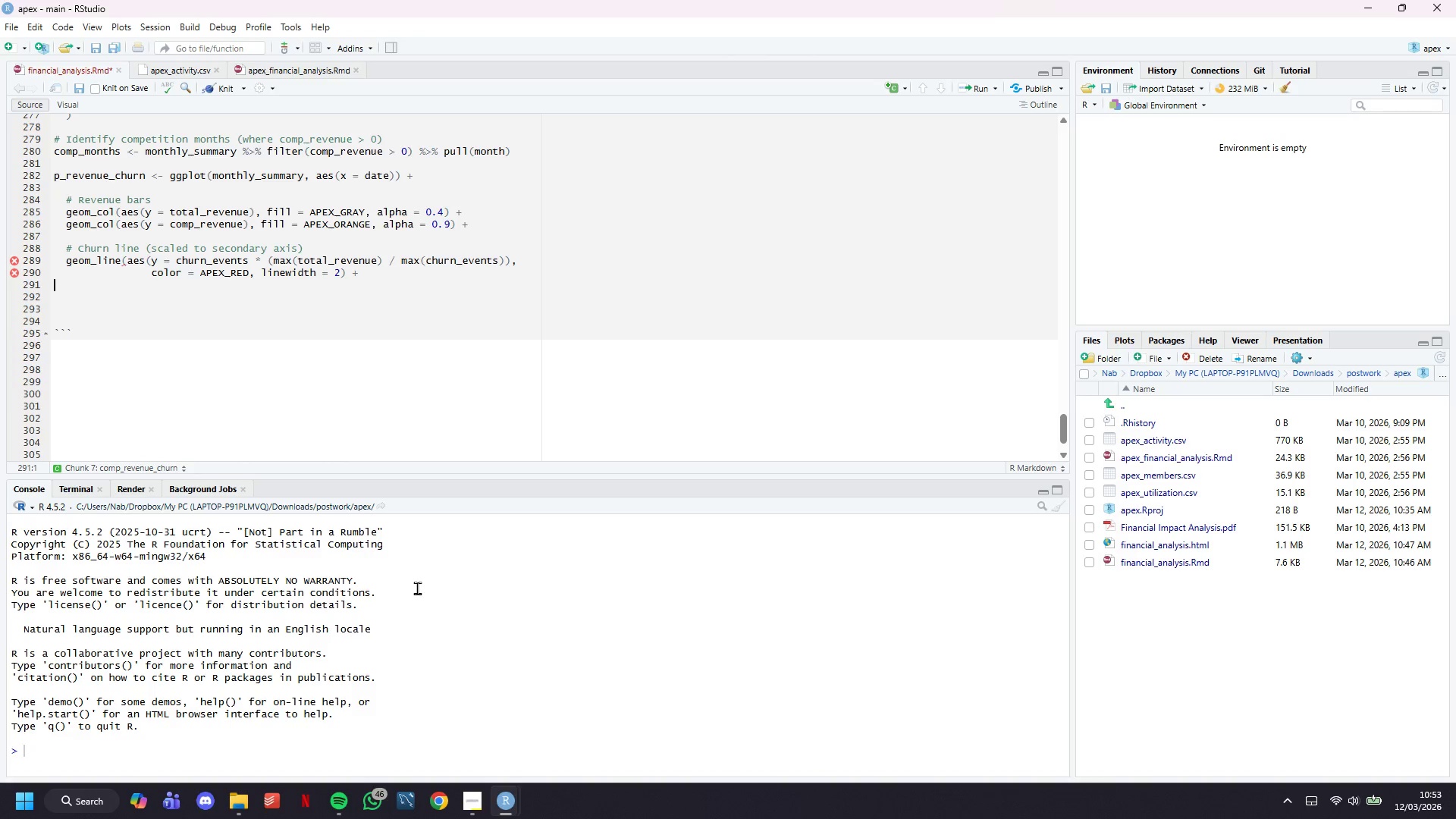 
key(Backspace)
 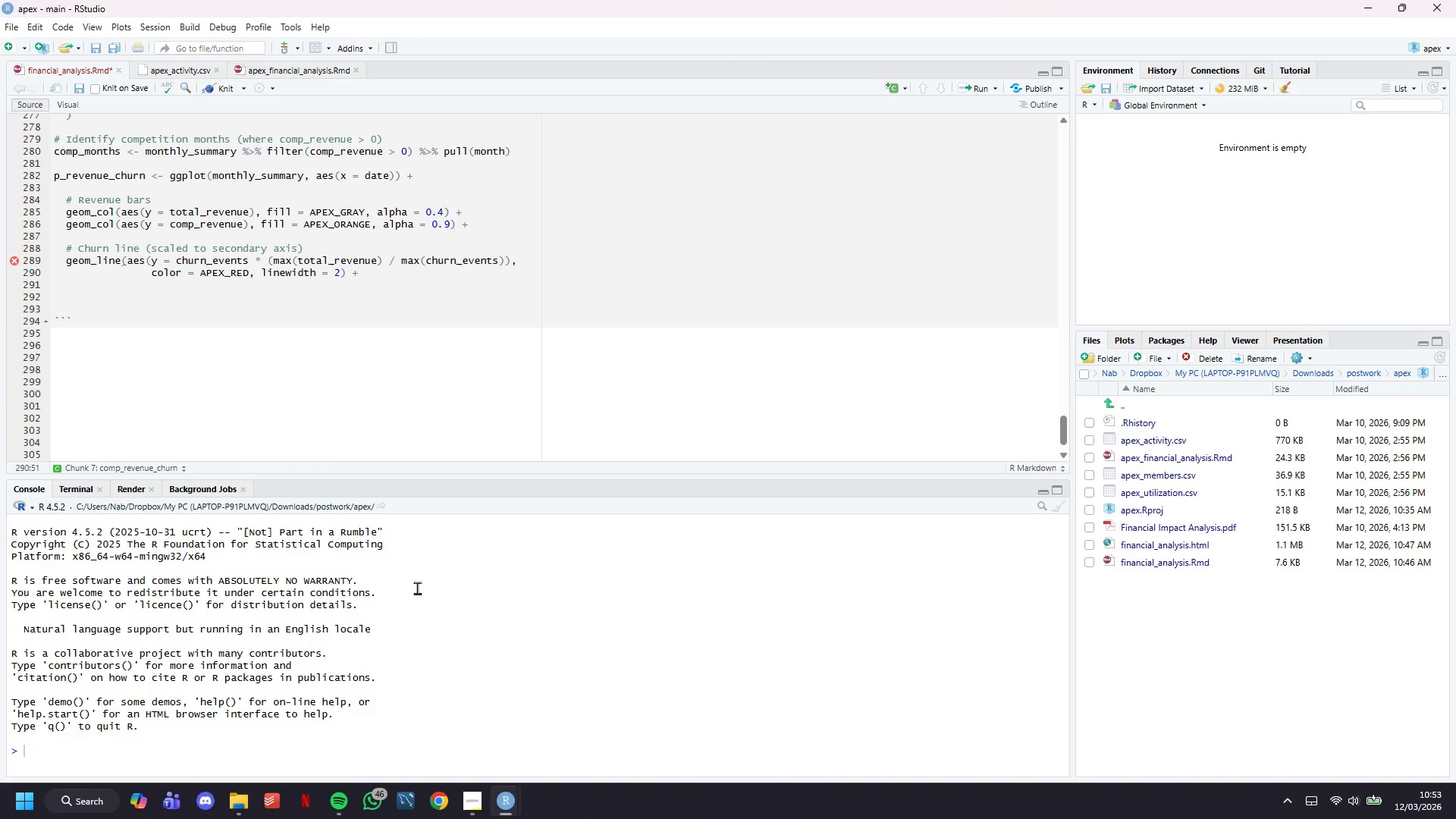 
key(Backspace)
 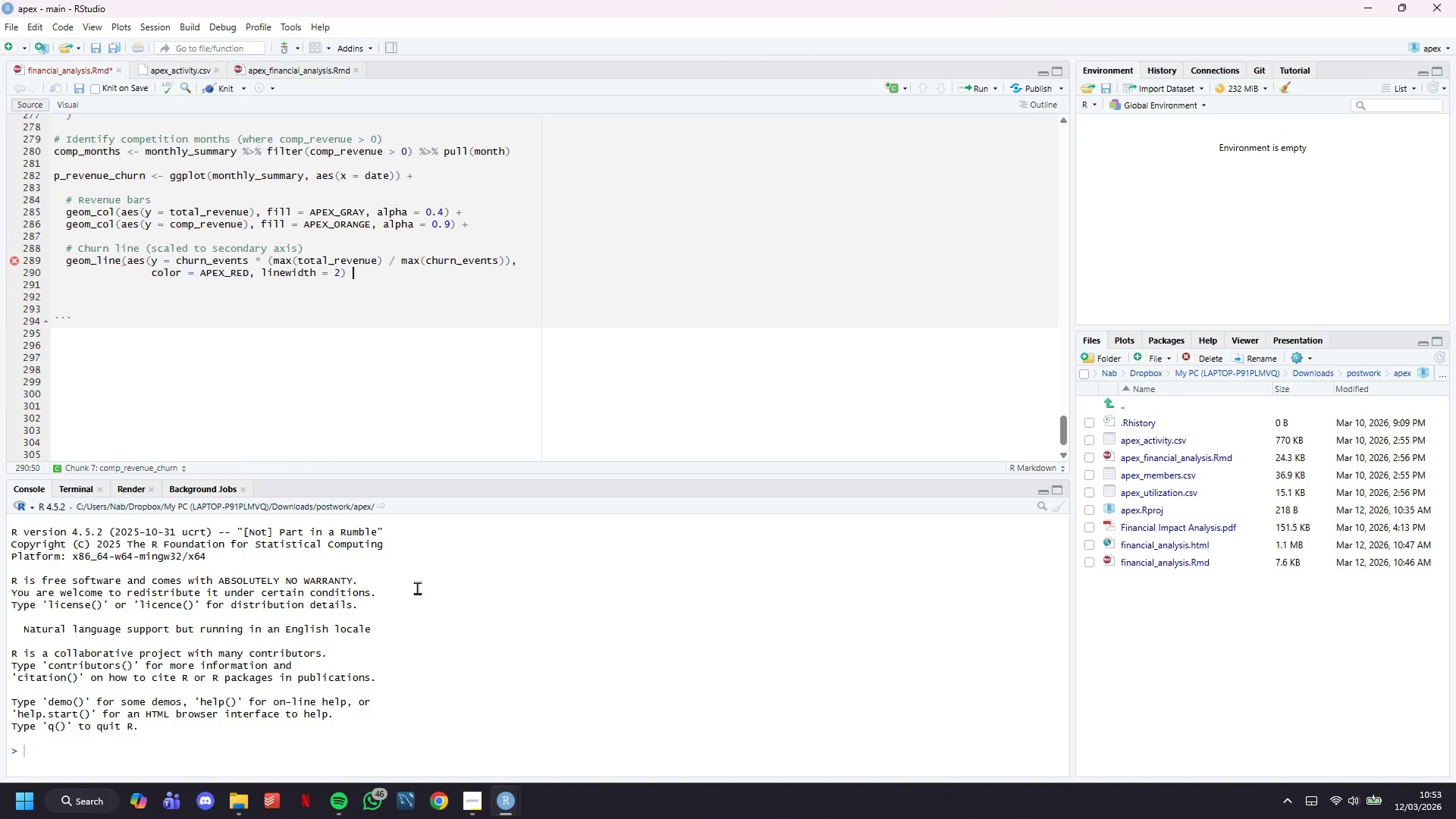 
key(Backspace)
 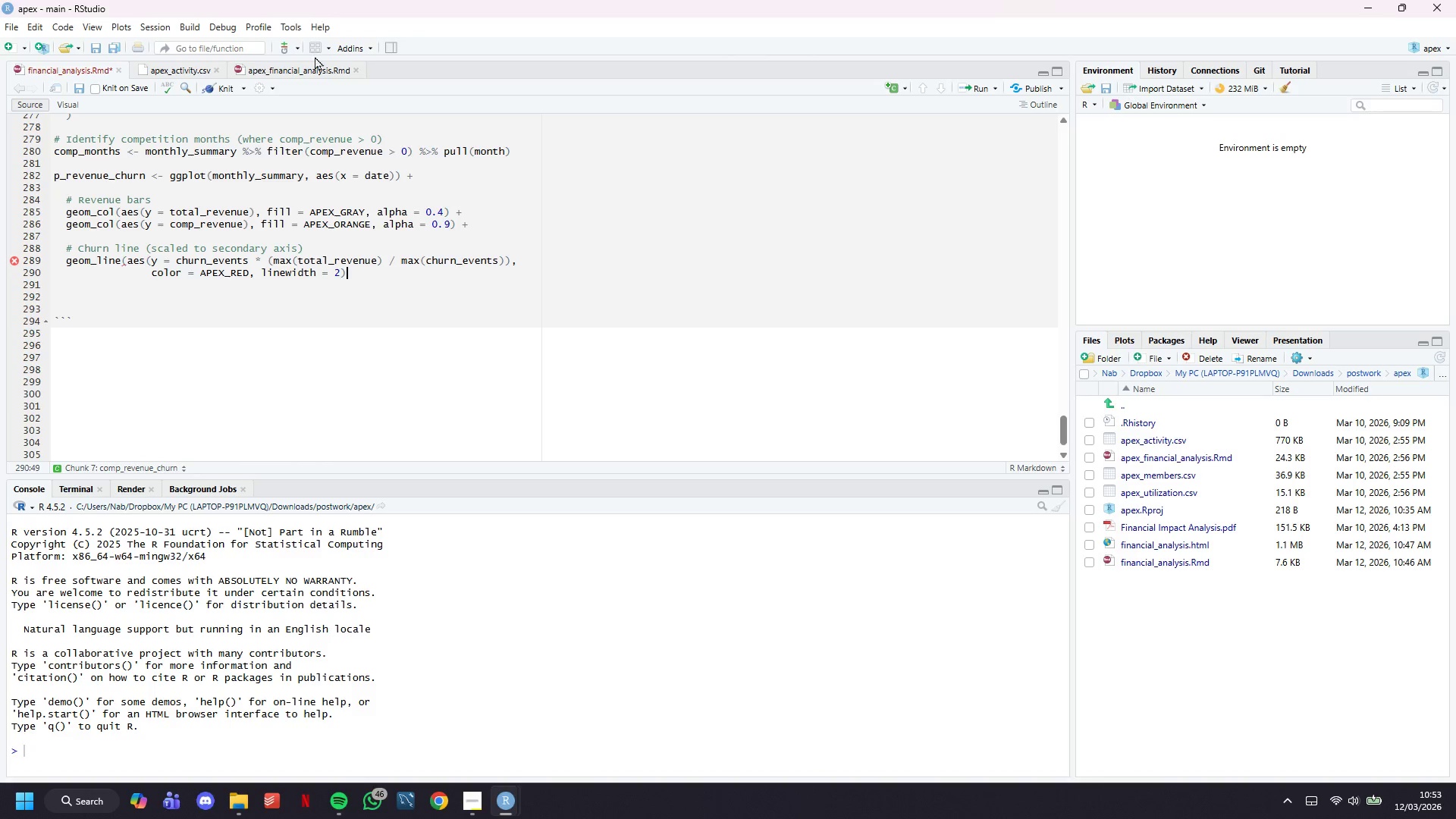 
left_click_drag(start_coordinate=[366, 275], to_coordinate=[66, 259])
 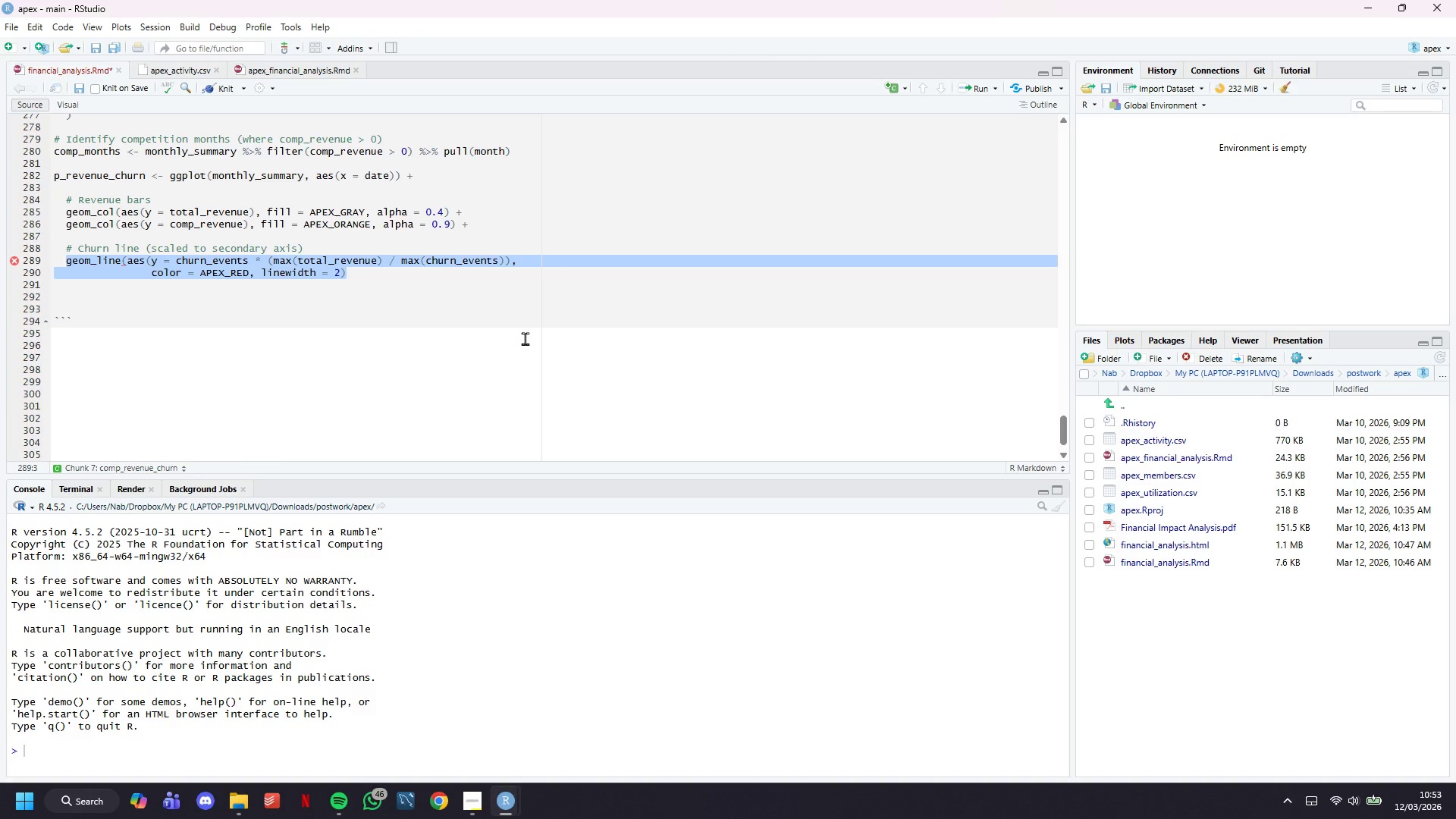 
key(Backspace)
 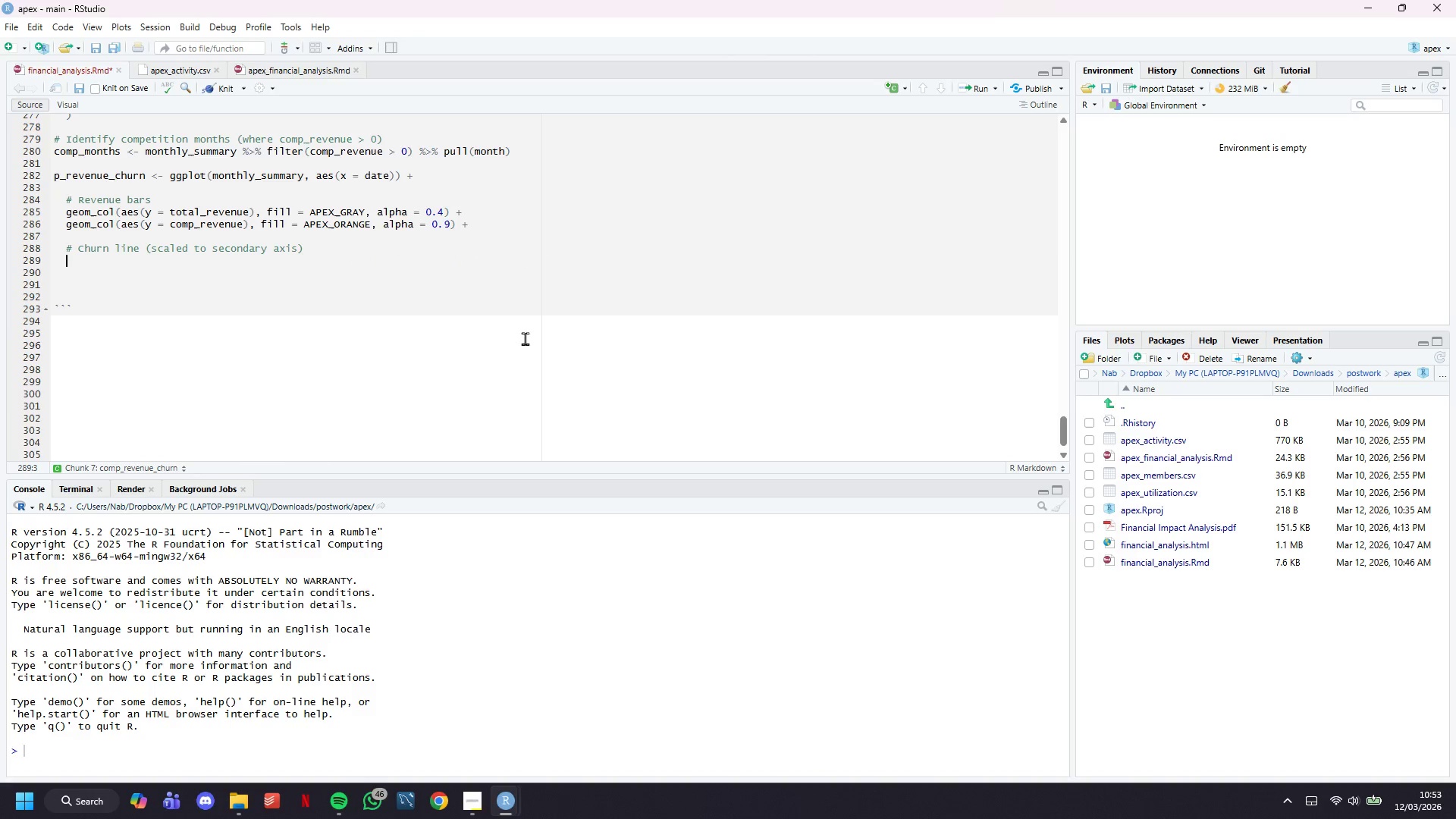 
key(E)
 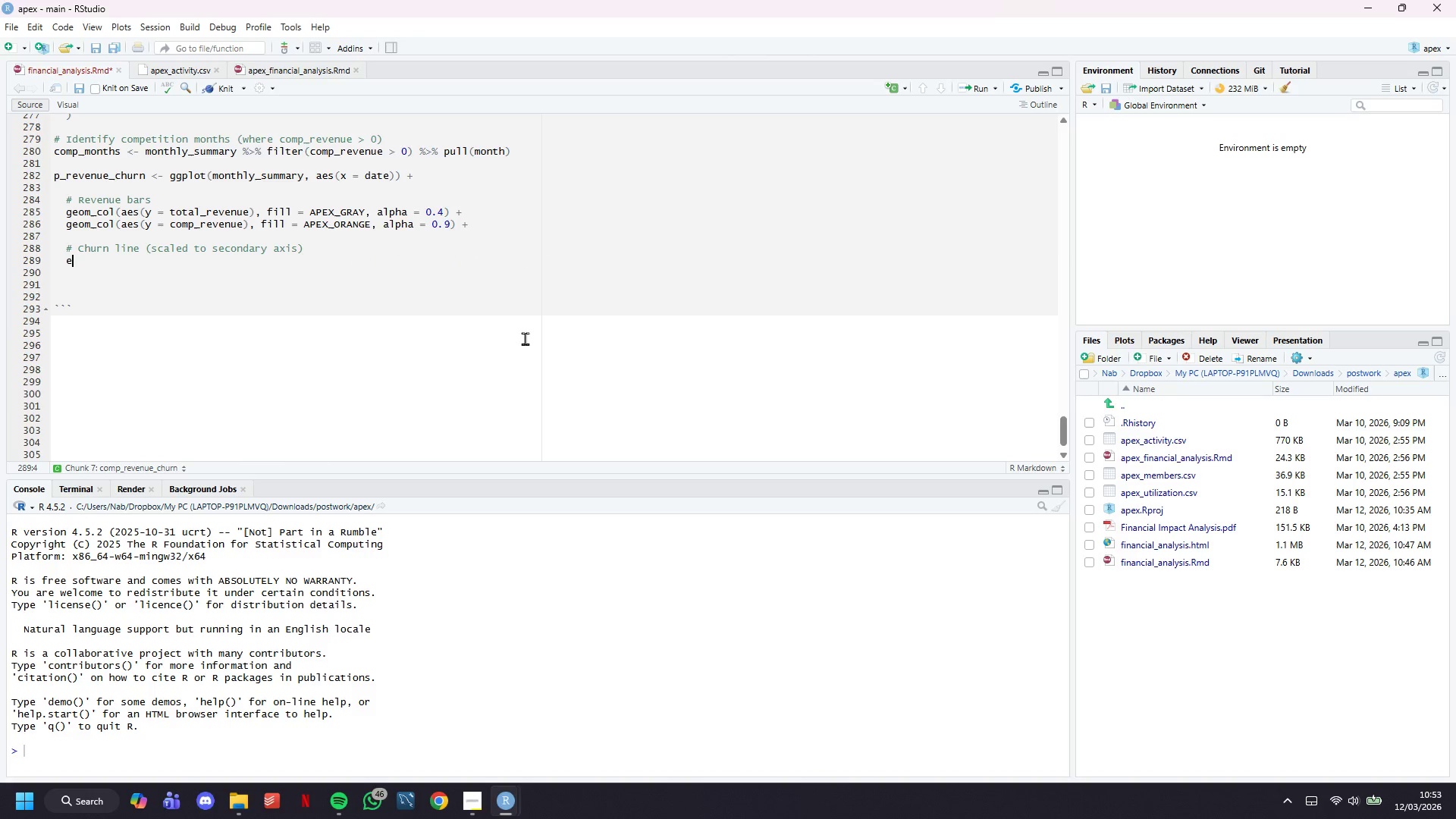 
key(Backspace)
 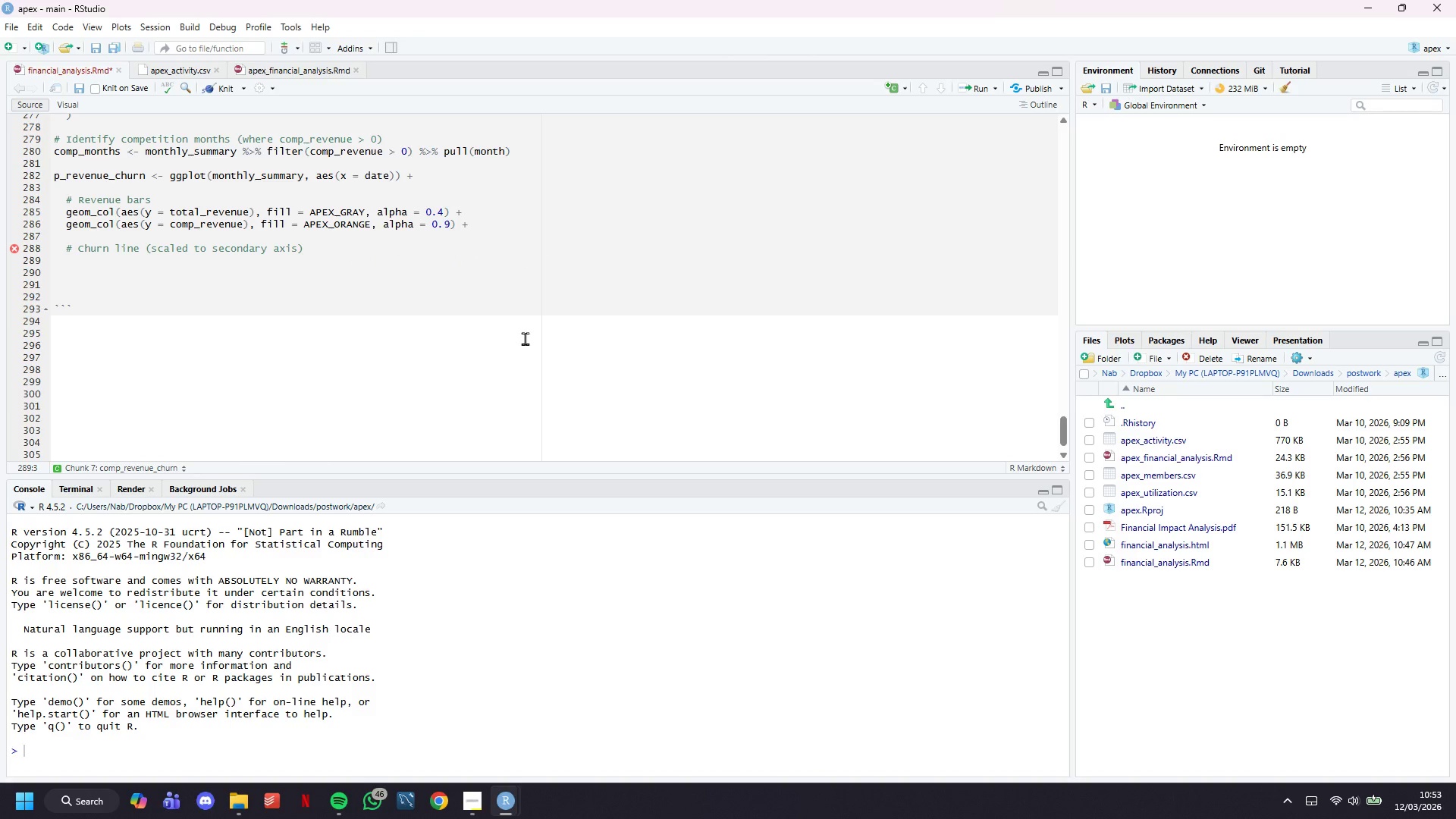 
type(geom_line(aes9y = churn_evens)
key(Backspace)
type(ts * (max(total_revenue)
 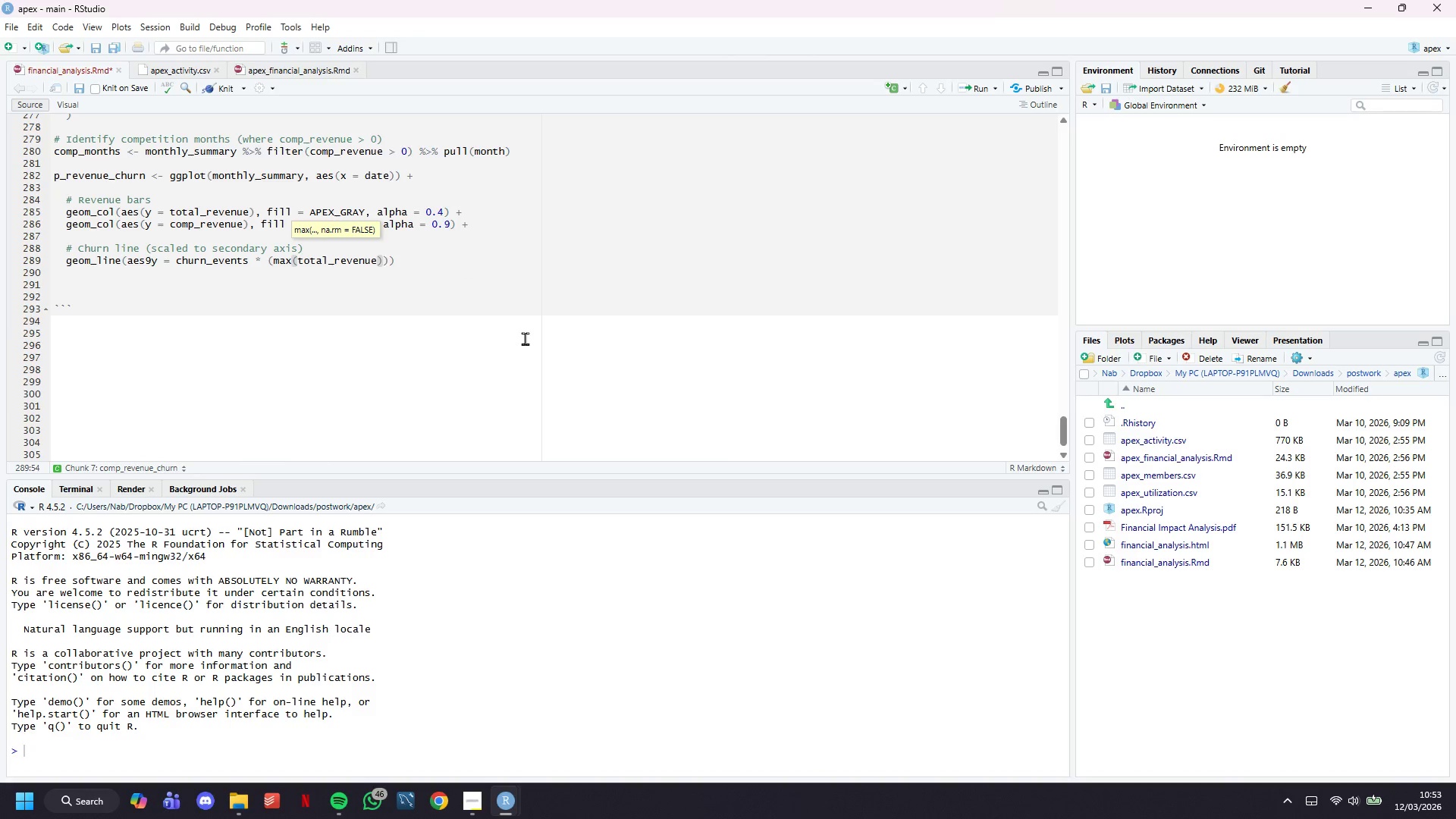 
key(ArrowRight)
 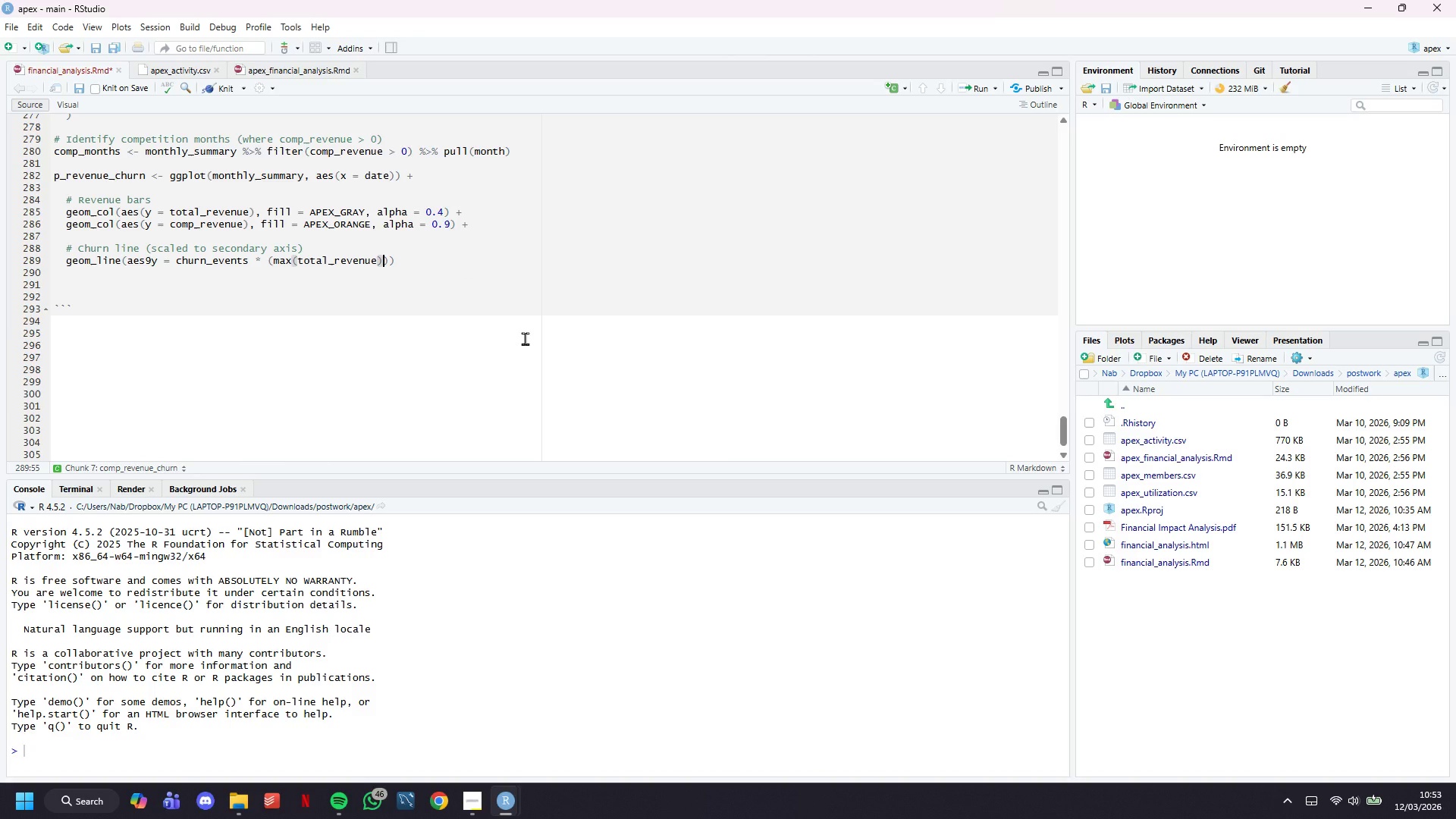 
type( / max(churn_events)
 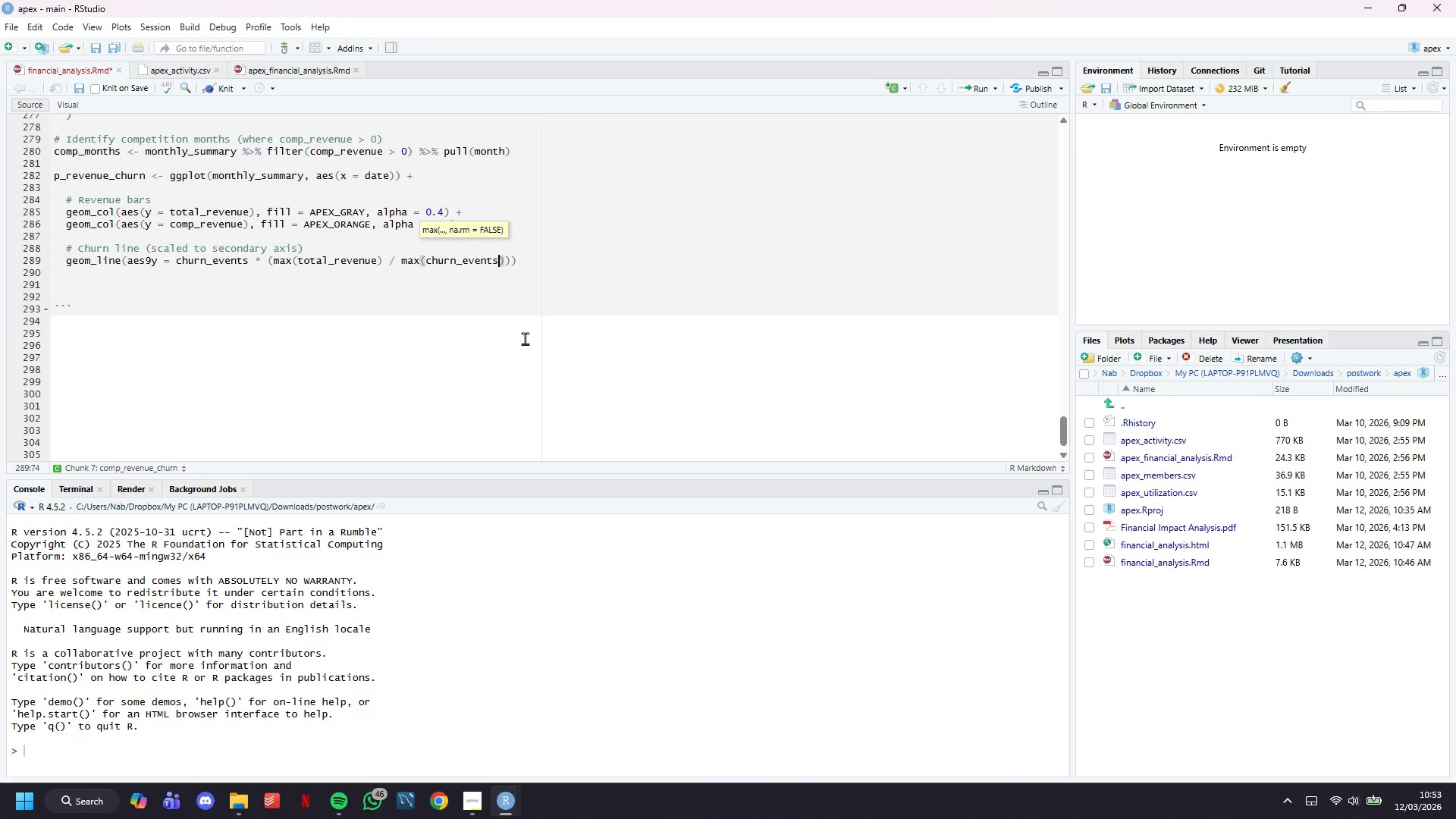 
key(ArrowRight)
 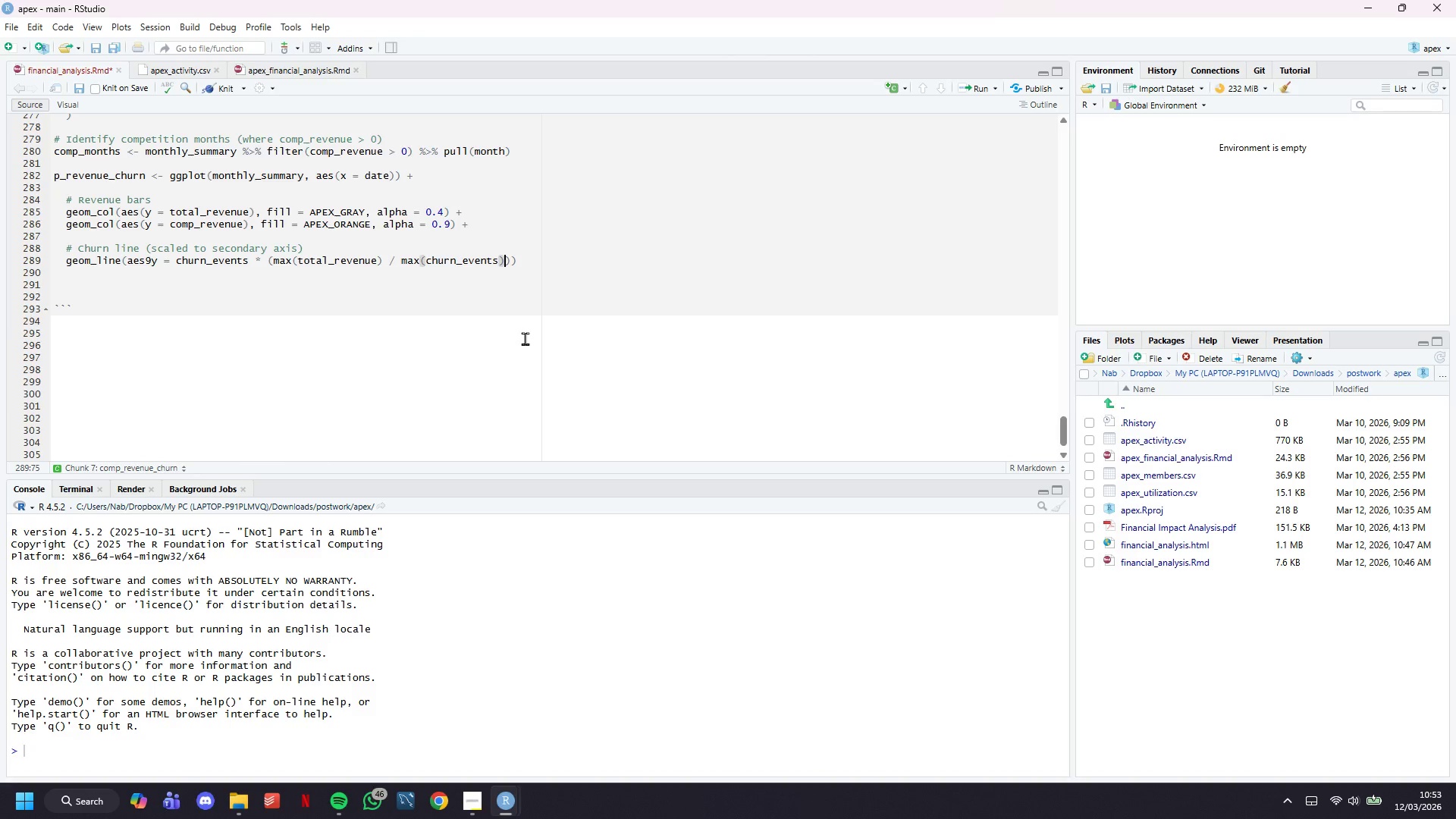 
wait(7.14)
 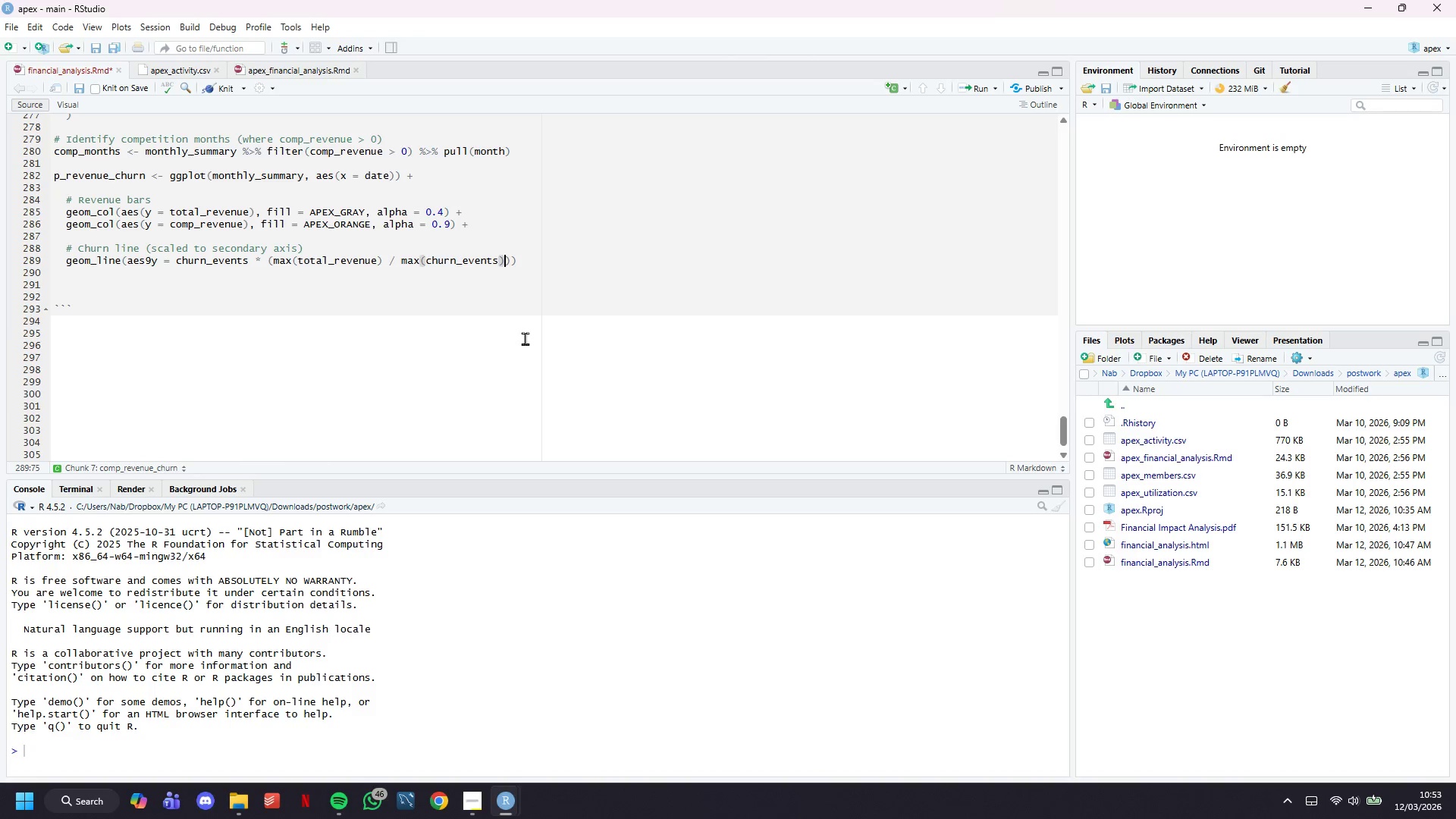 
key(ArrowRight)
 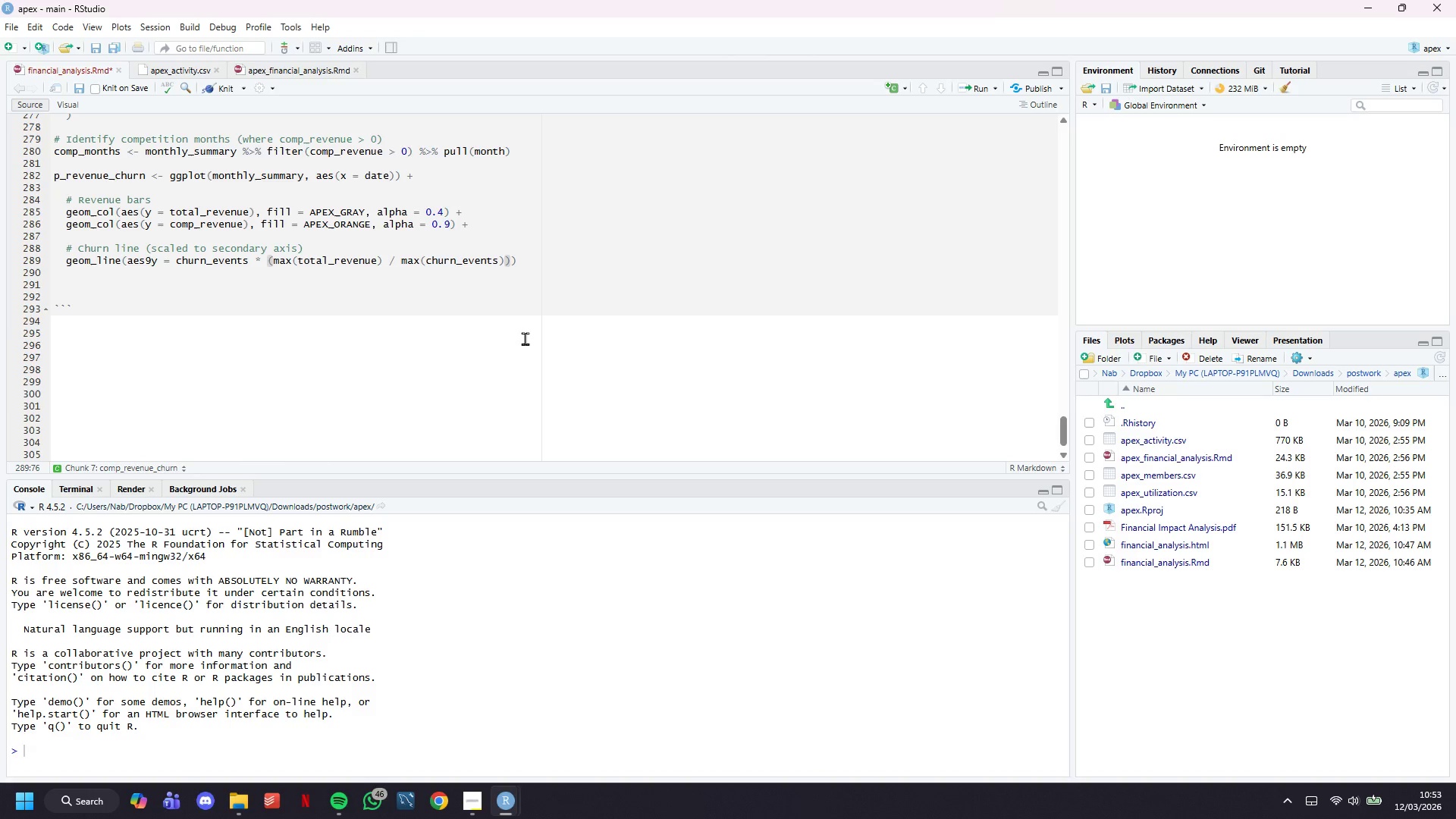 
hold_key(key=ArrowLeft, duration=1.52)
 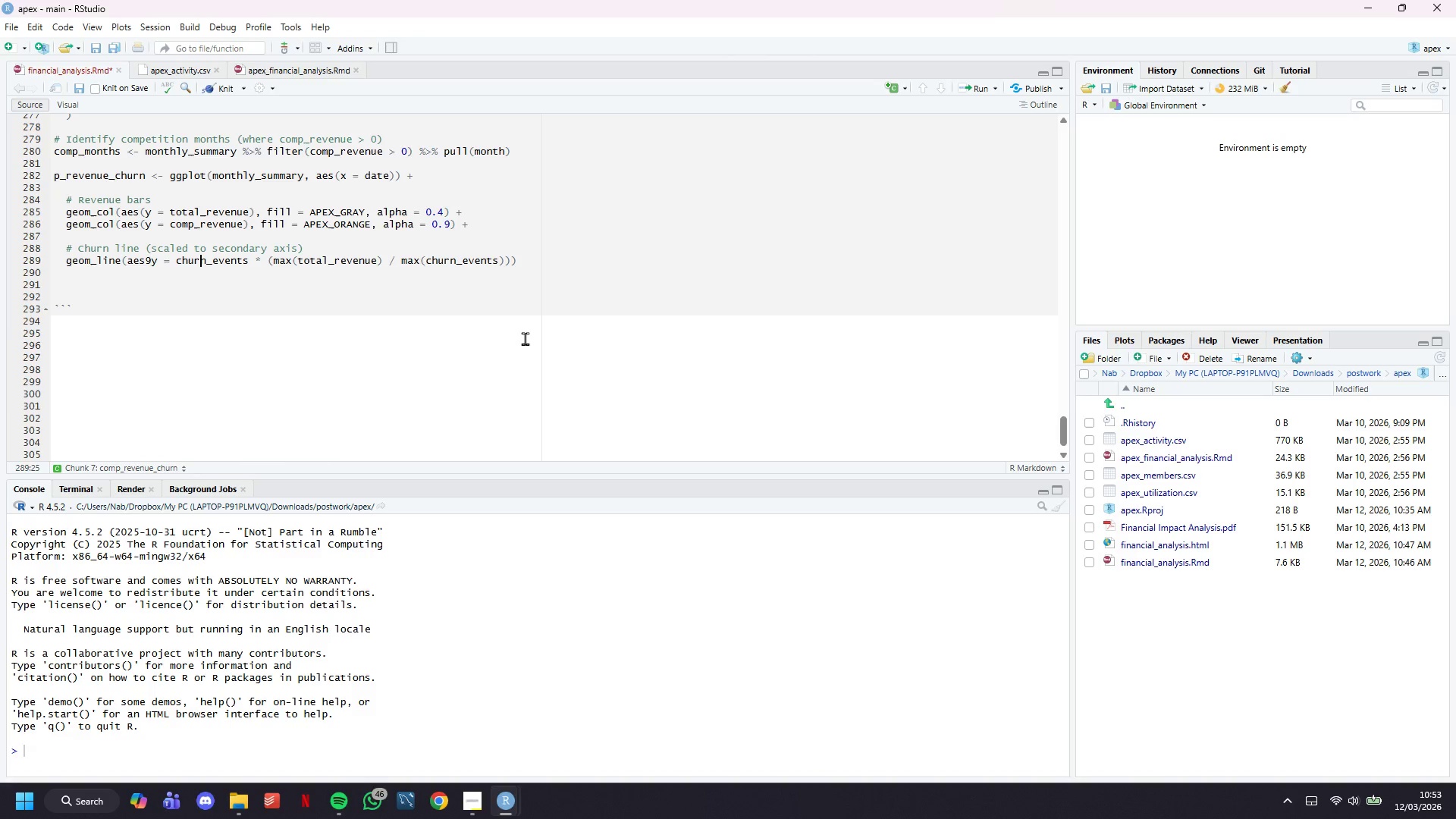 
hold_key(key=ArrowLeft, duration=0.7)
 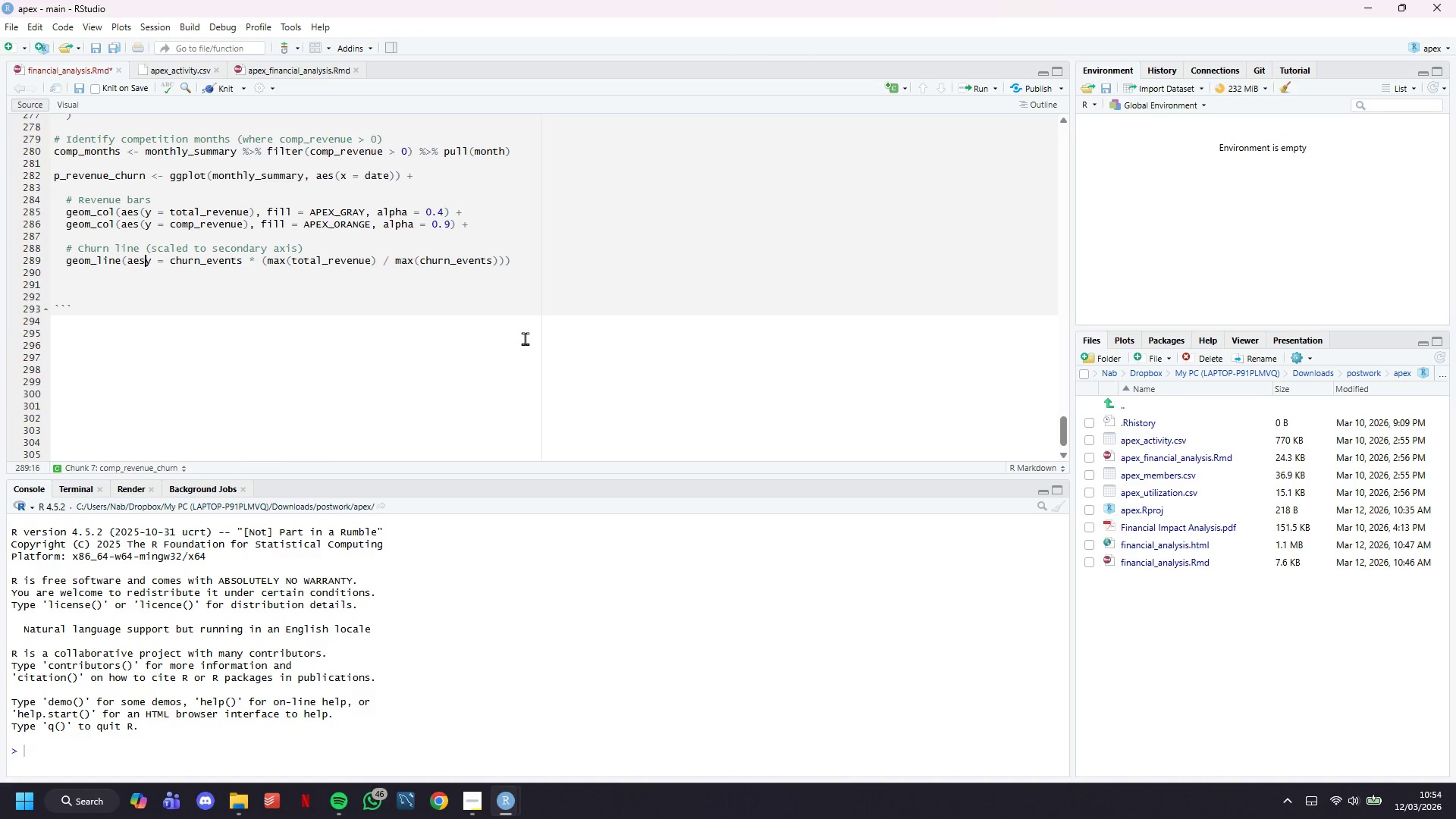 
hold_key(key=ArrowLeft, duration=0.33)
 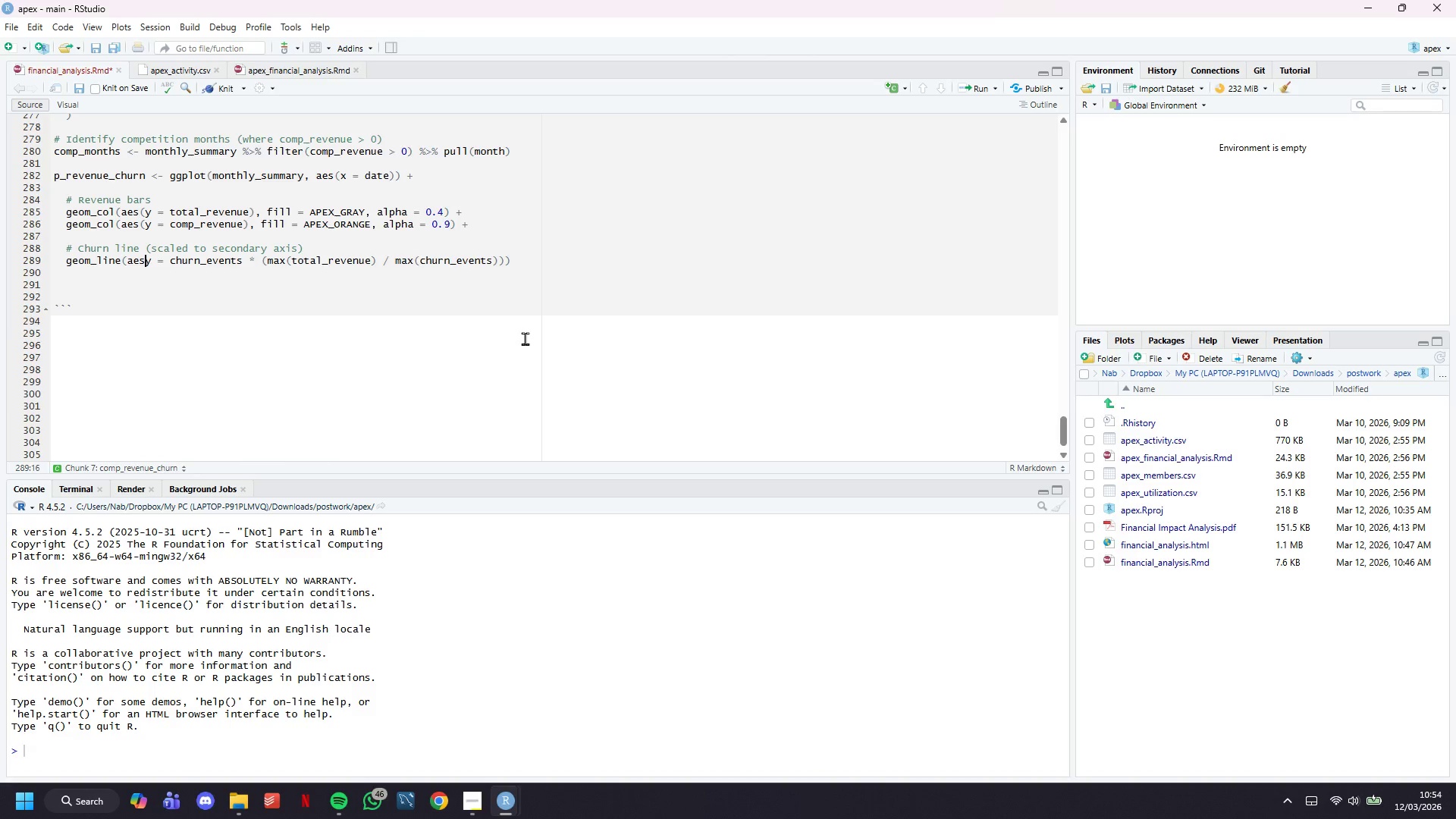 
key(Backspace)
 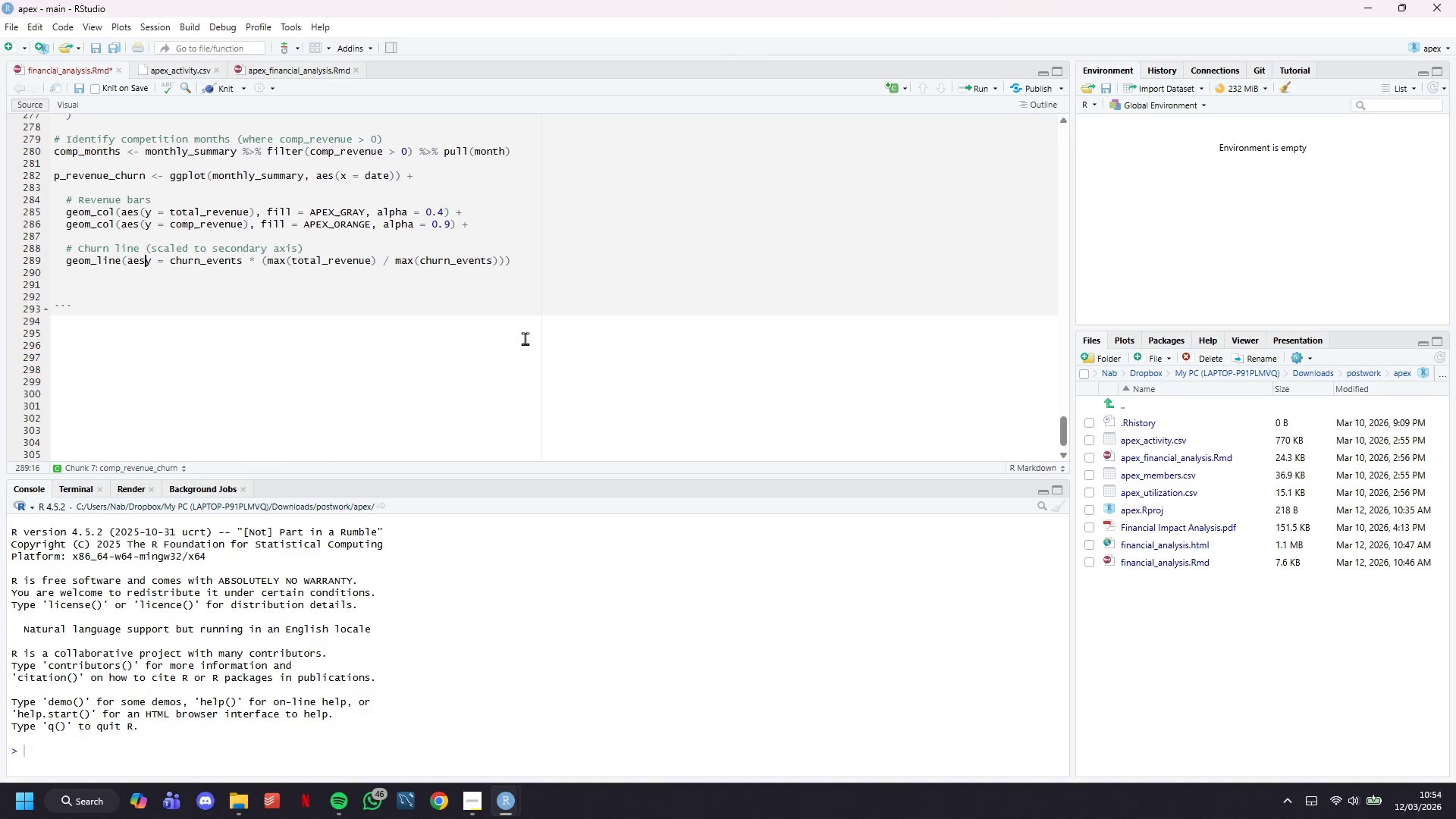 
key(Shift+9)
 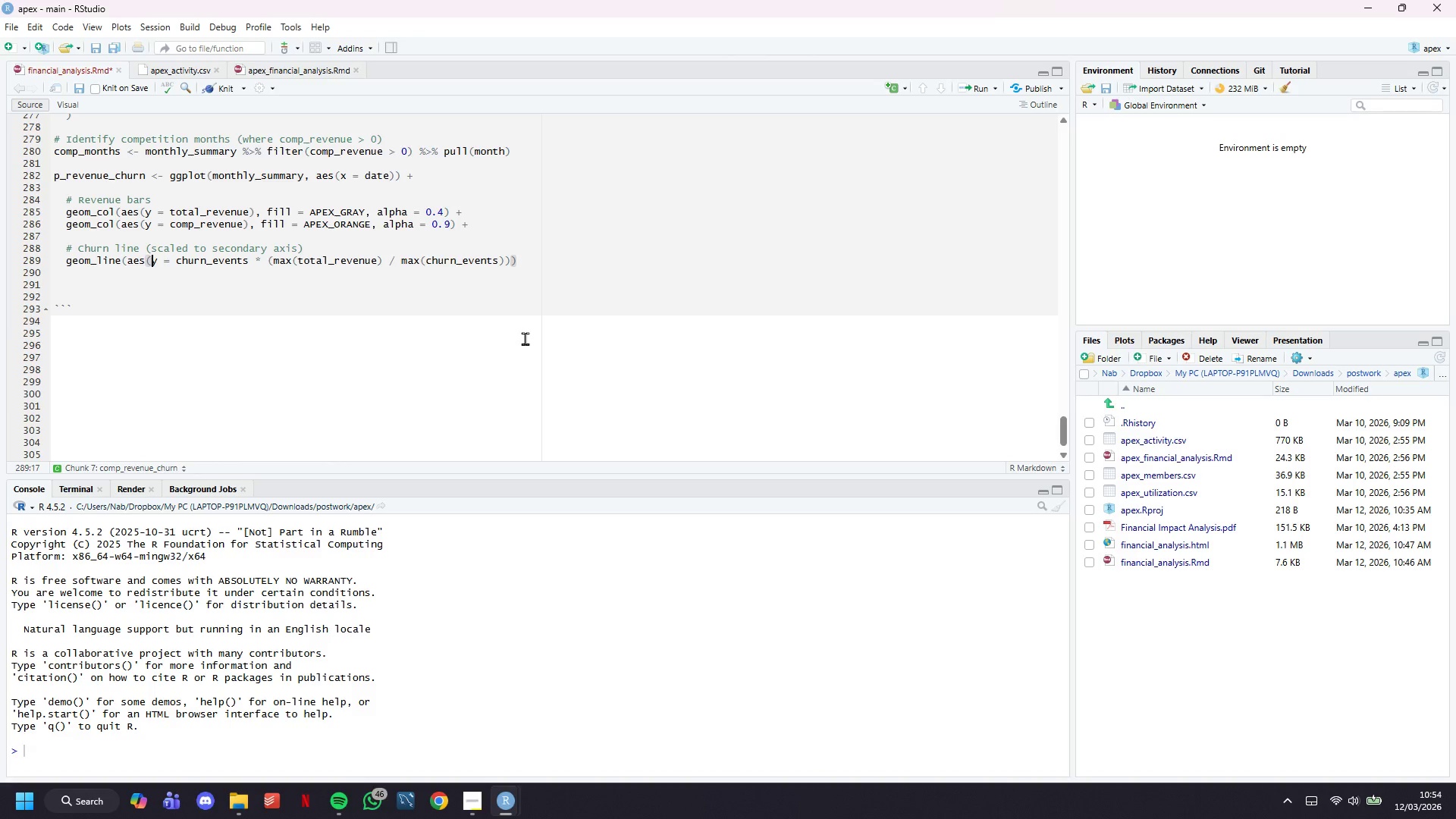 
key(ArrowDown)
 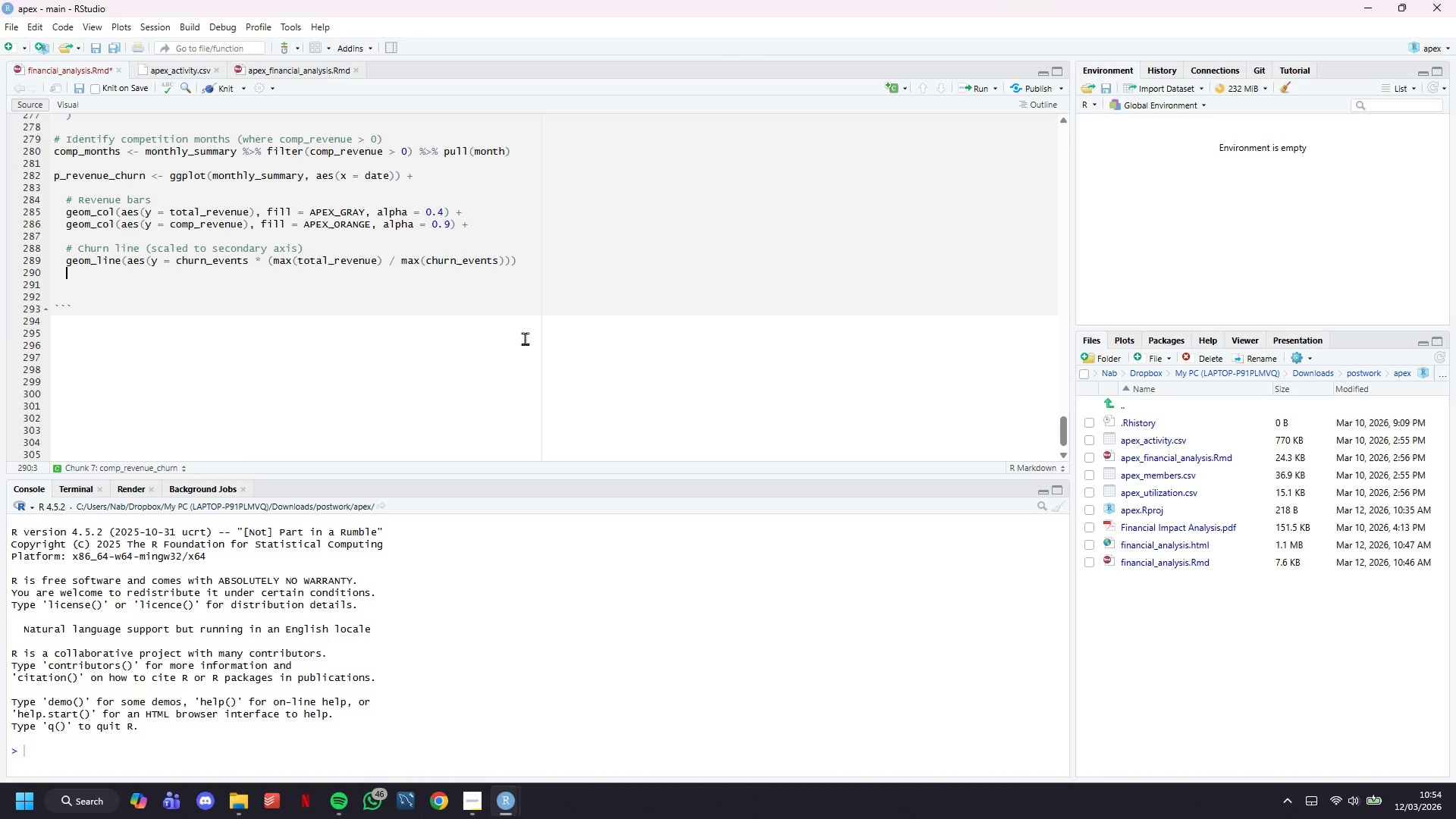 
key(ArrowLeft)
 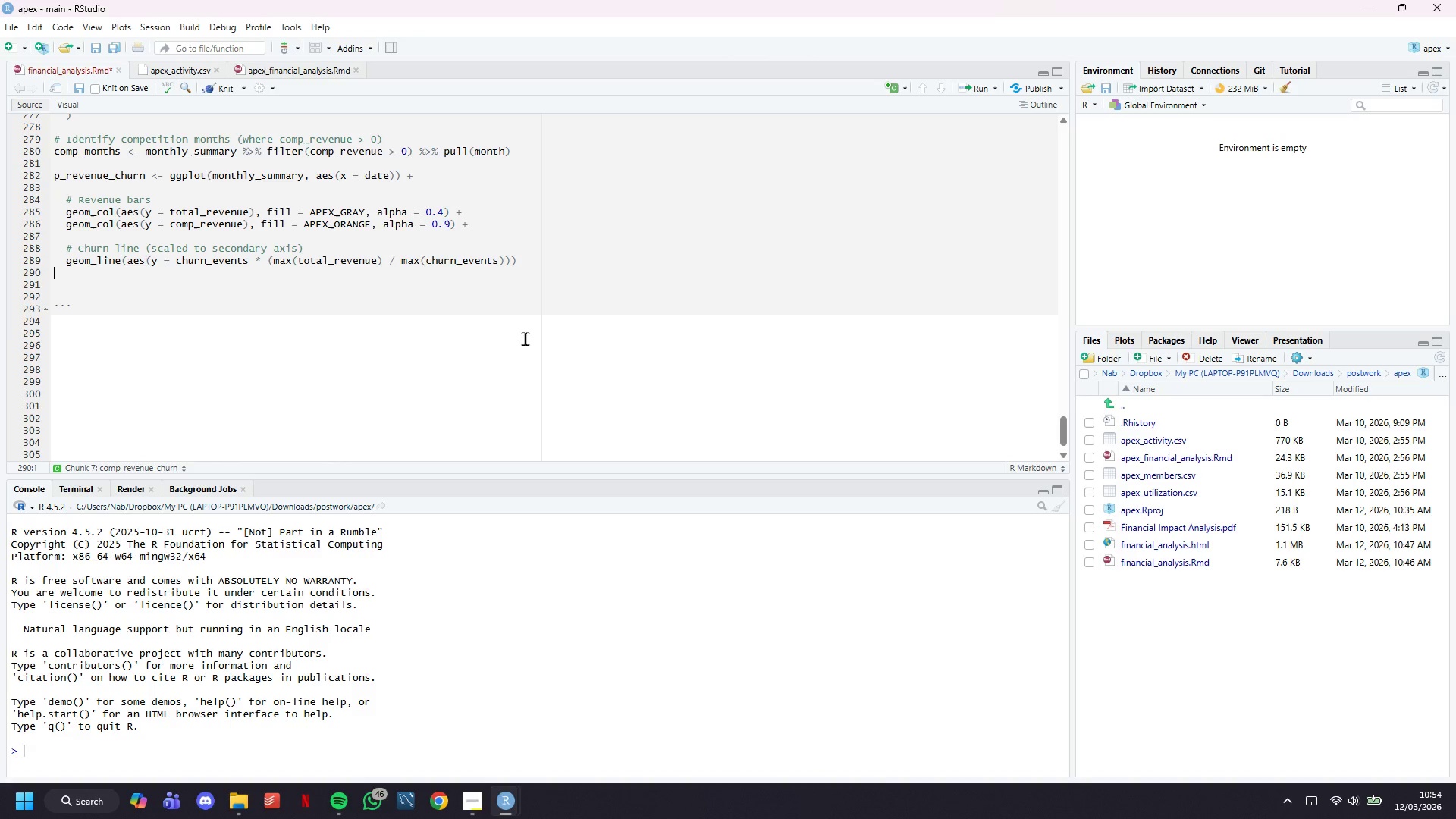 
key(ArrowLeft)
 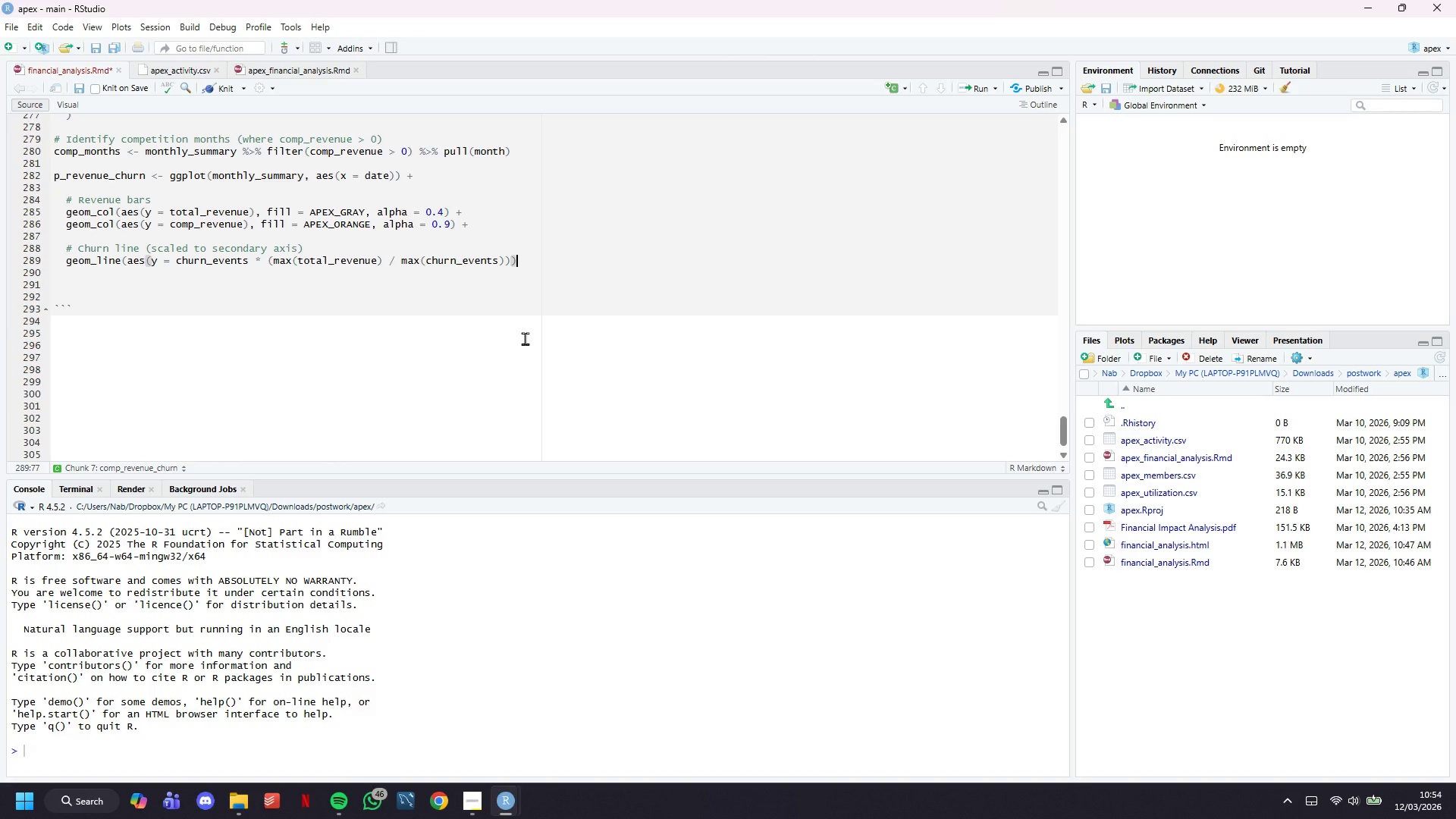 
key(Shift+0)
 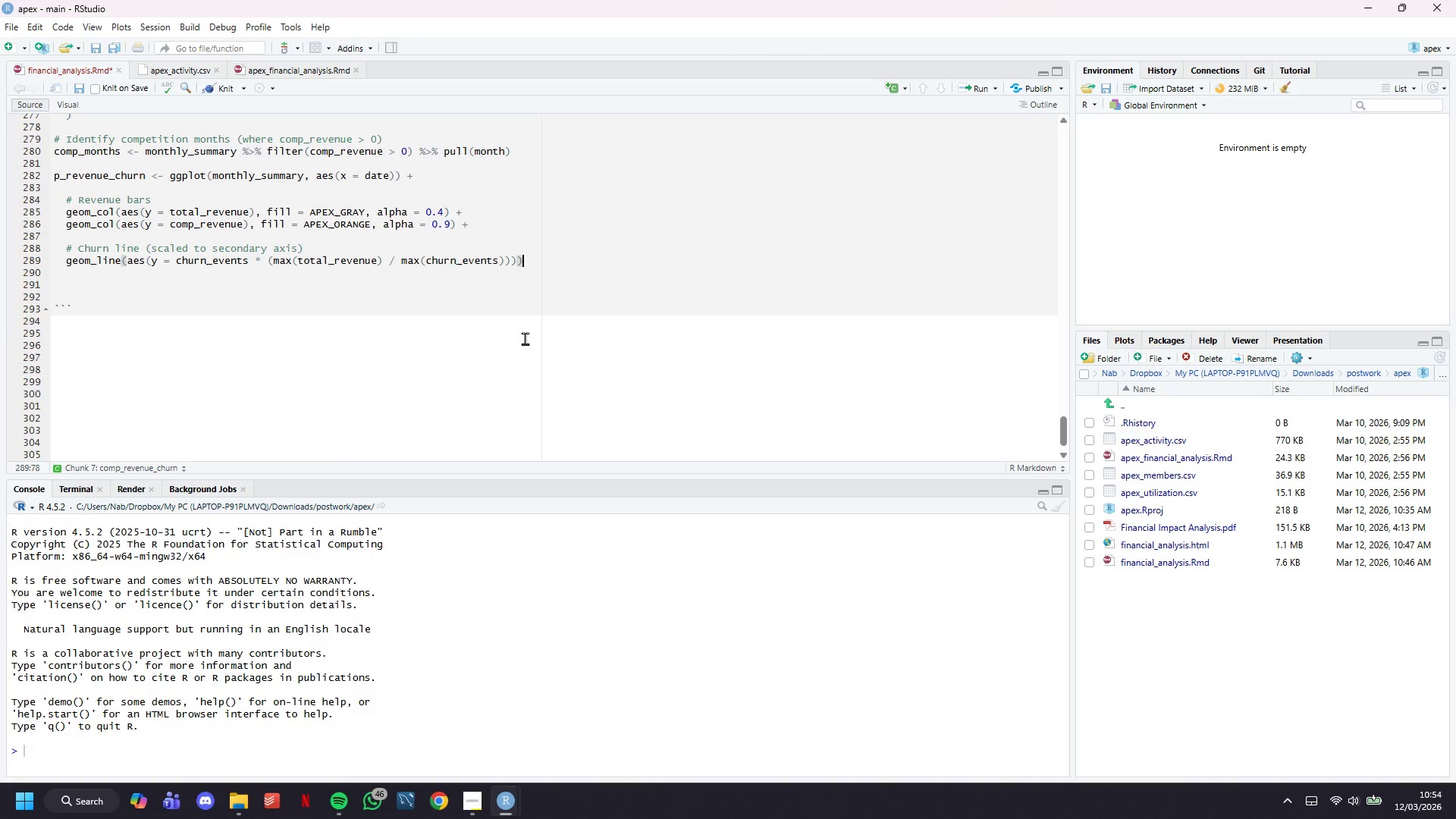 
key(ArrowLeft)
 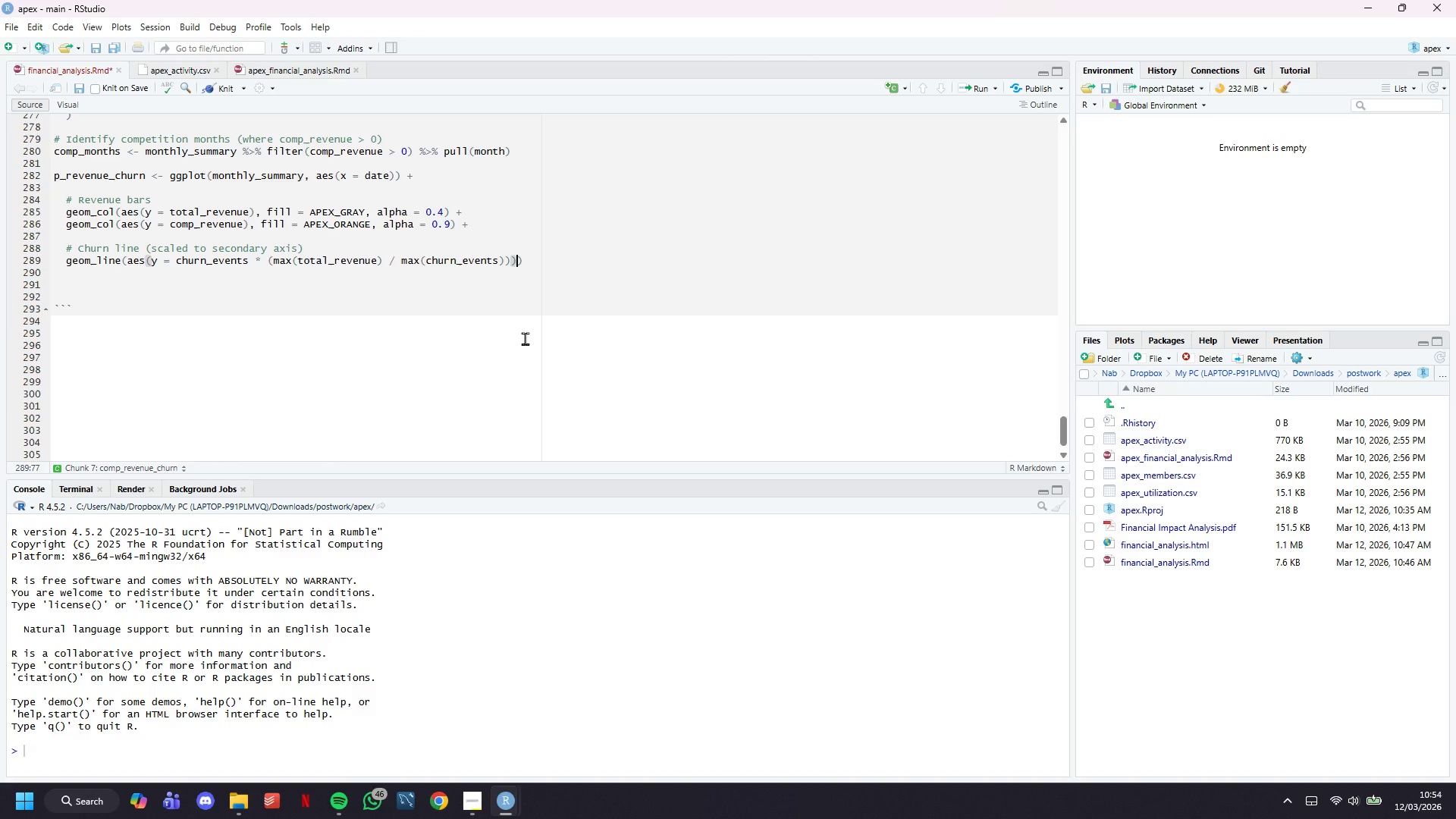 
key(Period)
 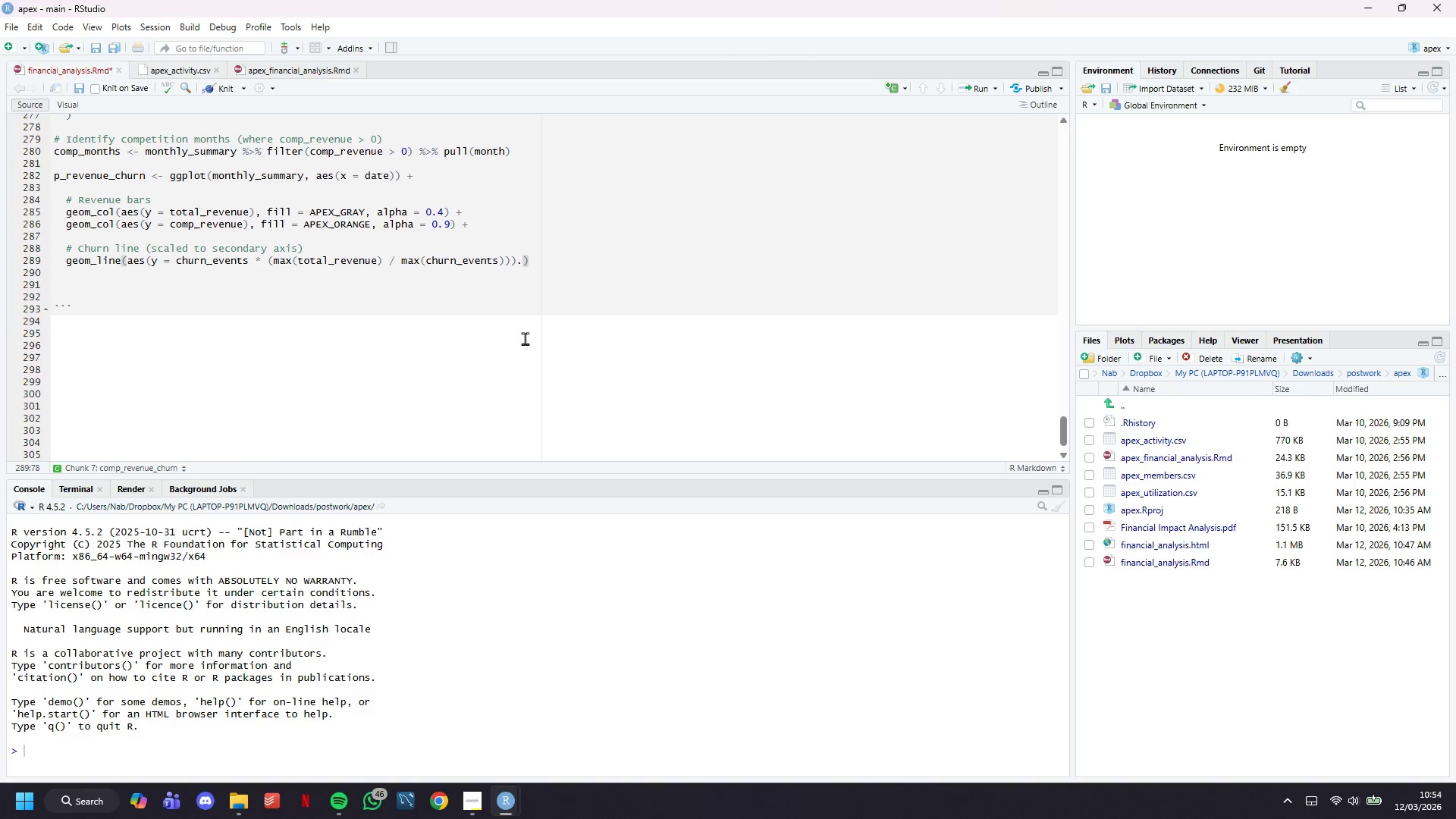 
key(Enter)
 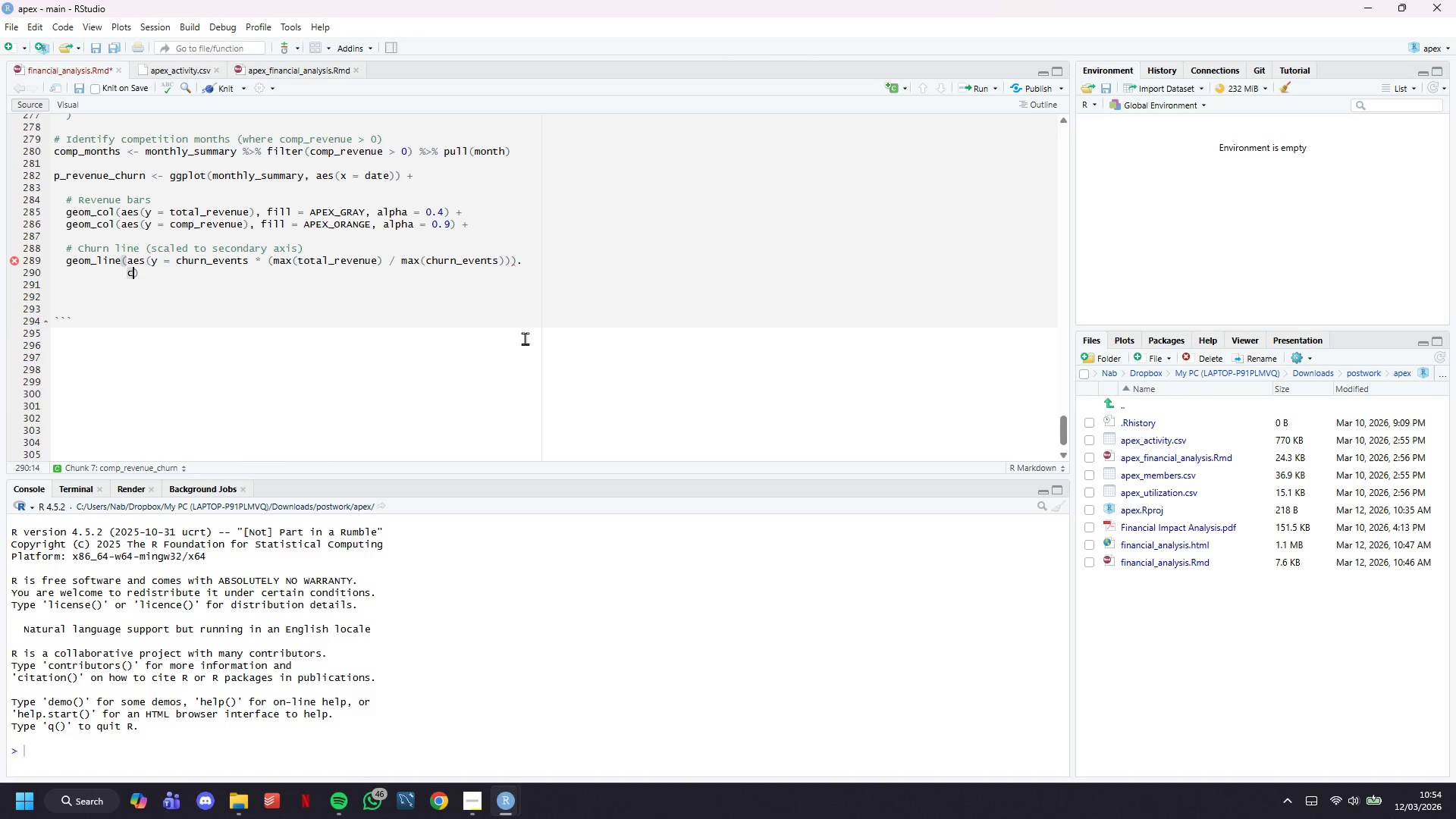 
type(color = APEX_RED, linewidth = 2)
 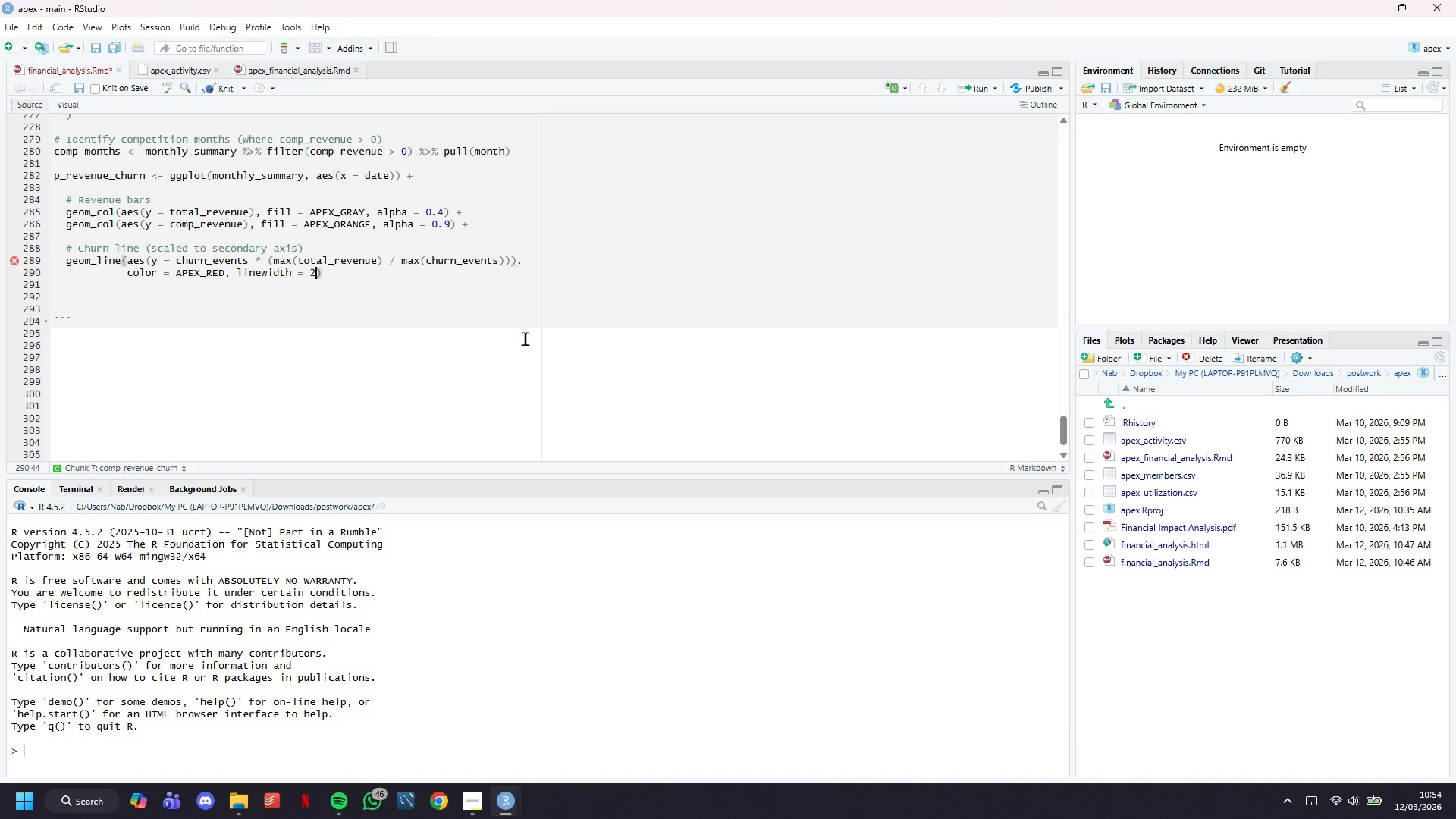 
key(ArrowRight)
 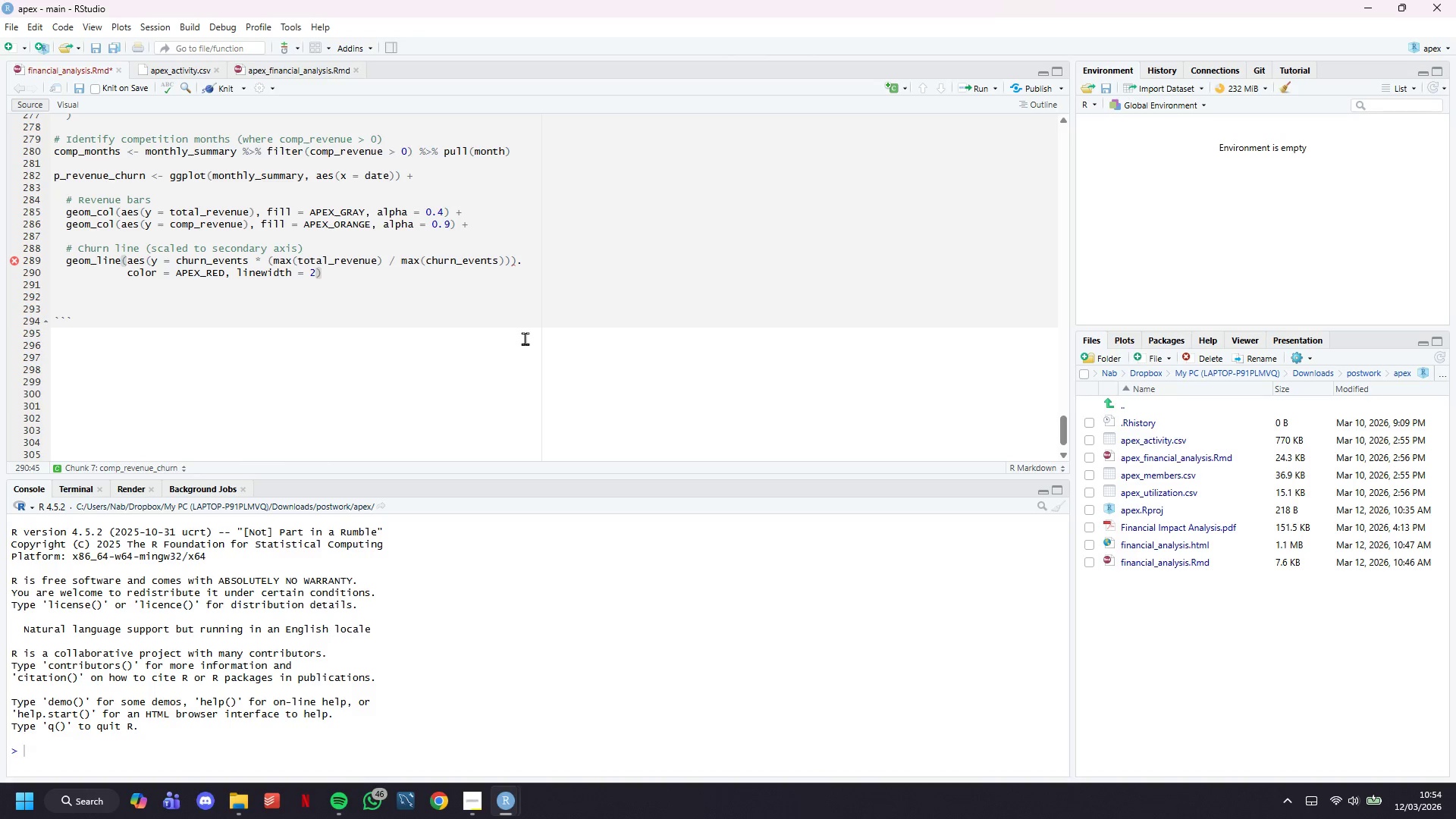 
key(Space)
 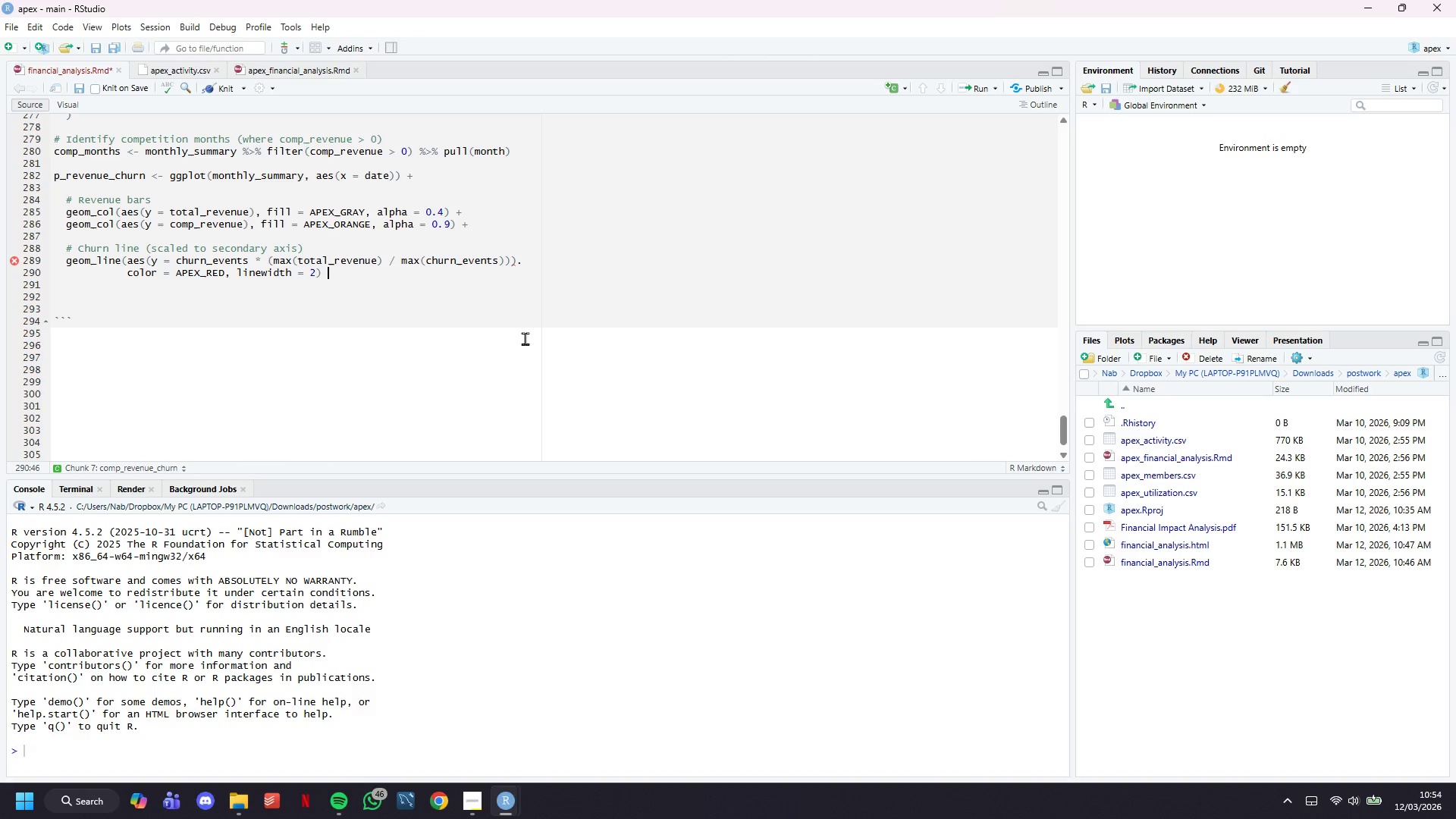 
key(Shift+Equal)
 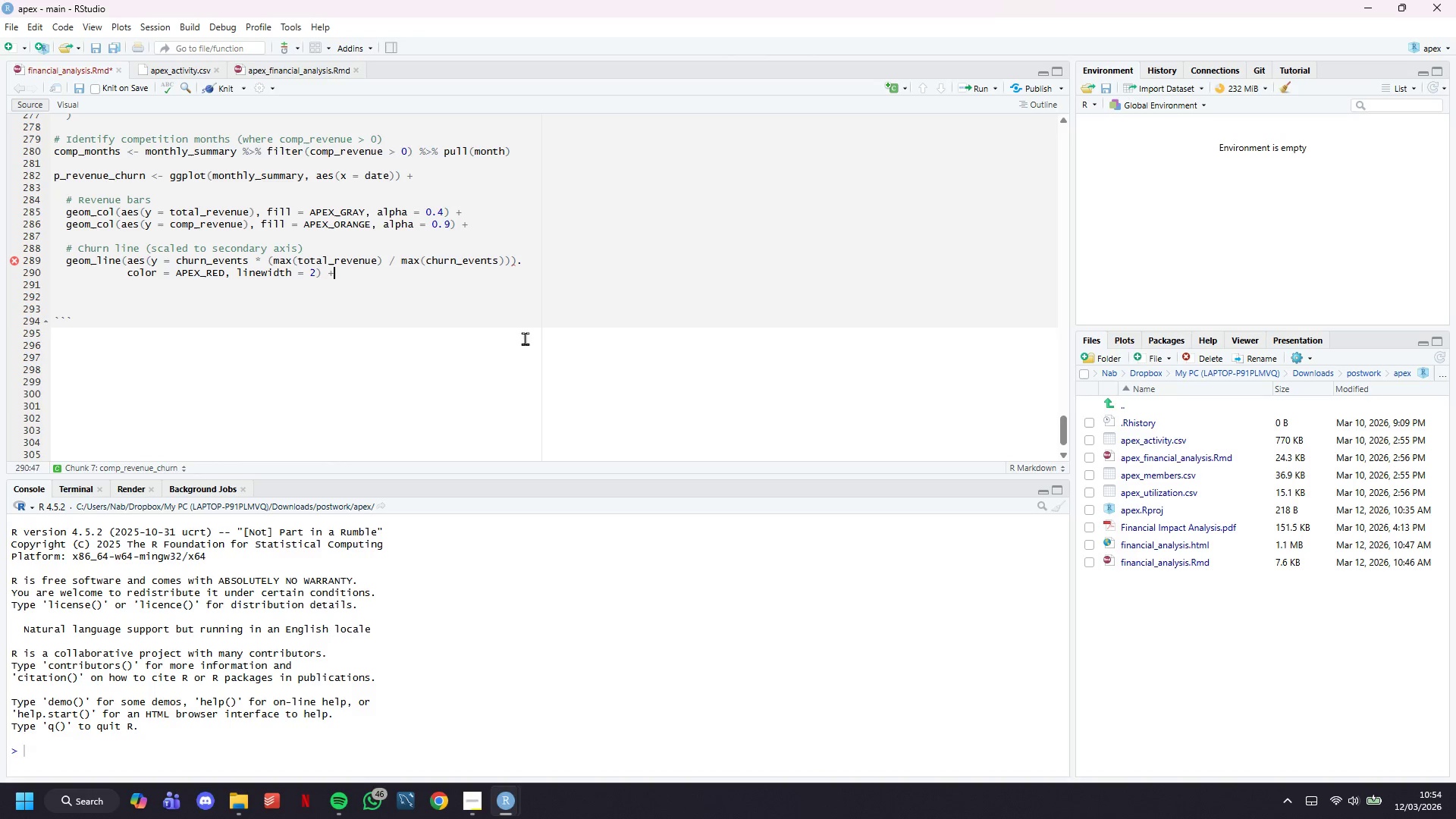 
key(Enter)
 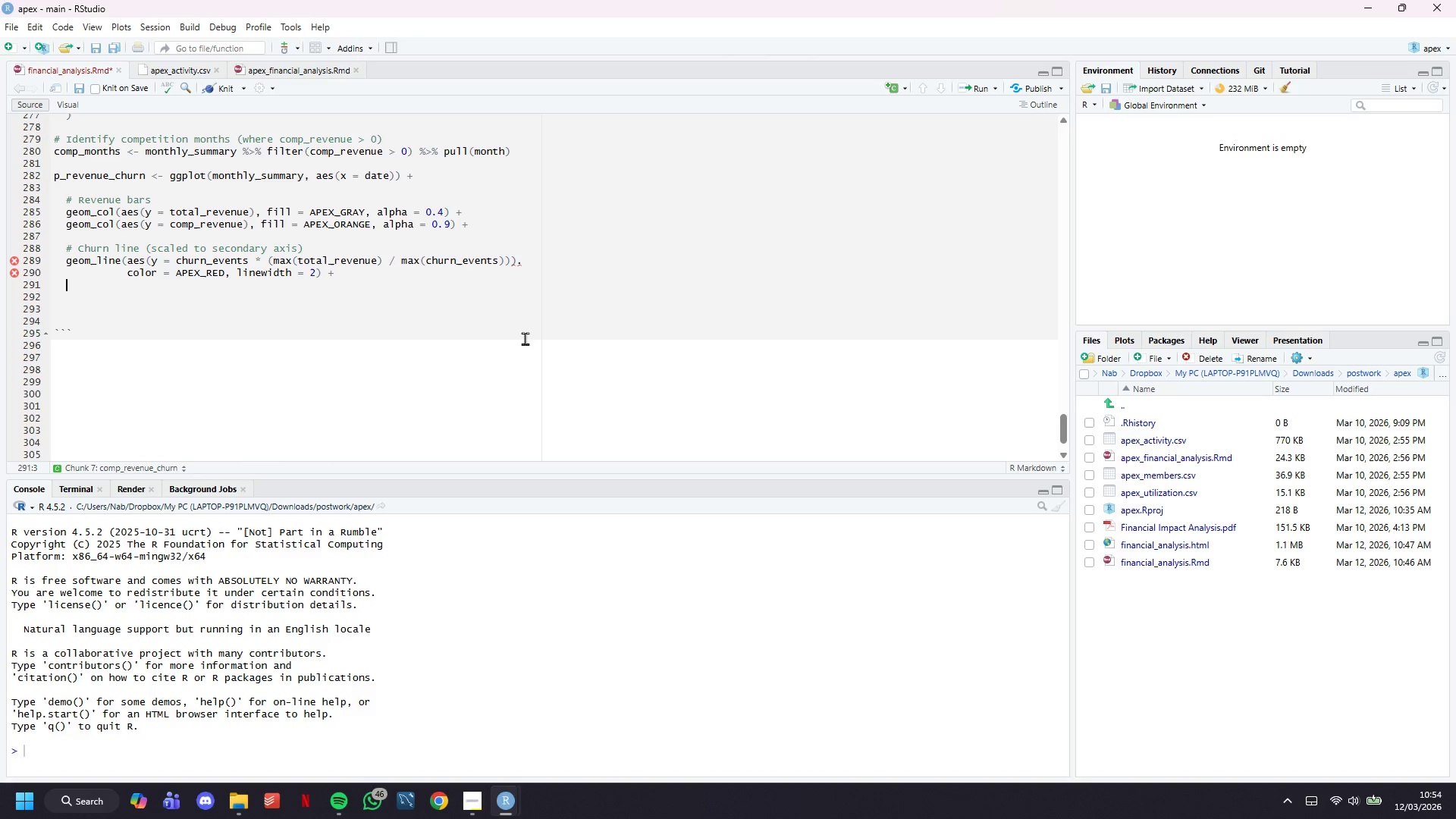 
wait(19.03)
 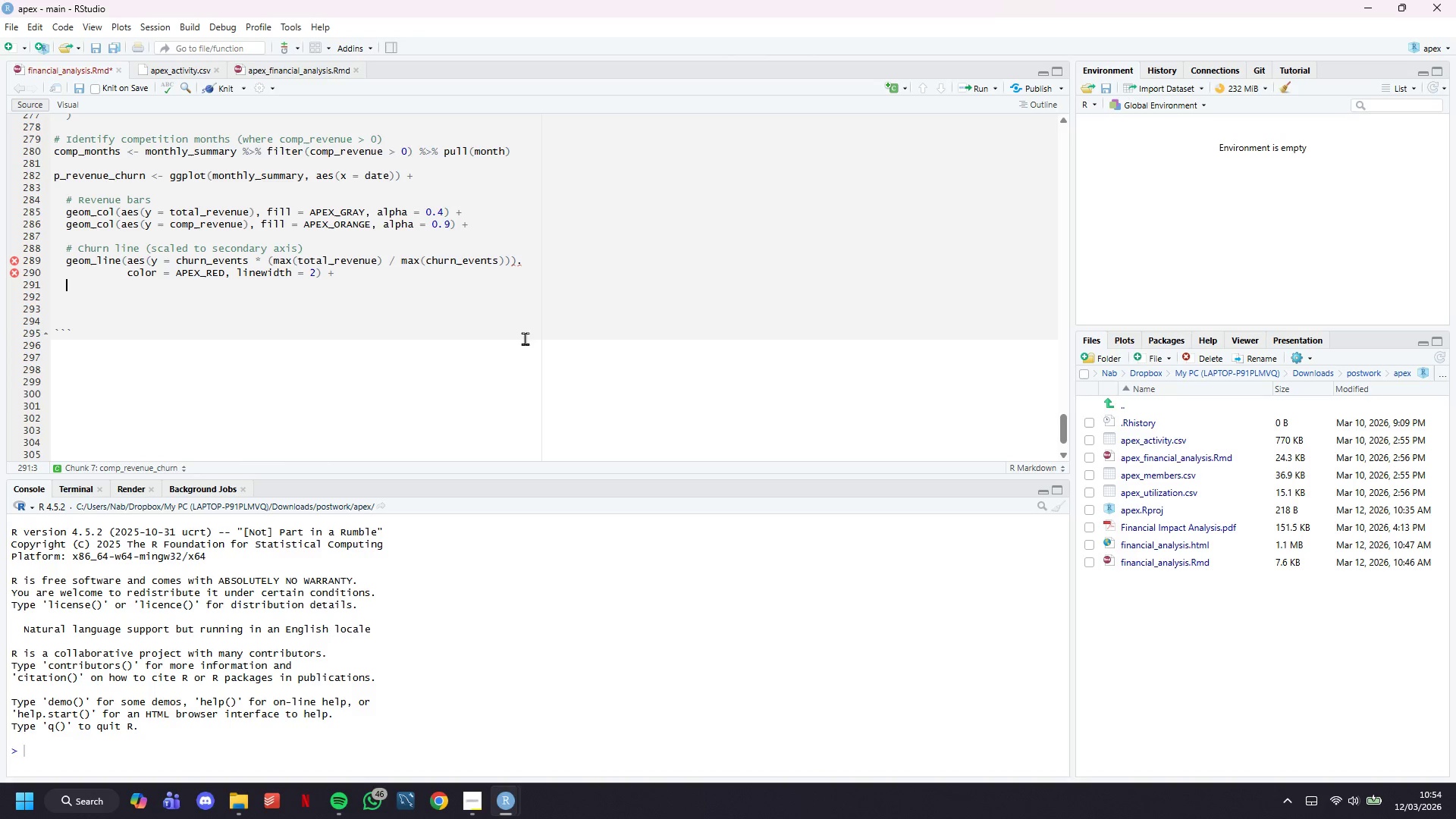 
type(geom_point )
key(Backspace)
type((aes(y = churn_events * (max(total))
key(Backspace)
type(_revene)
key(Backspace)
type(ue)
 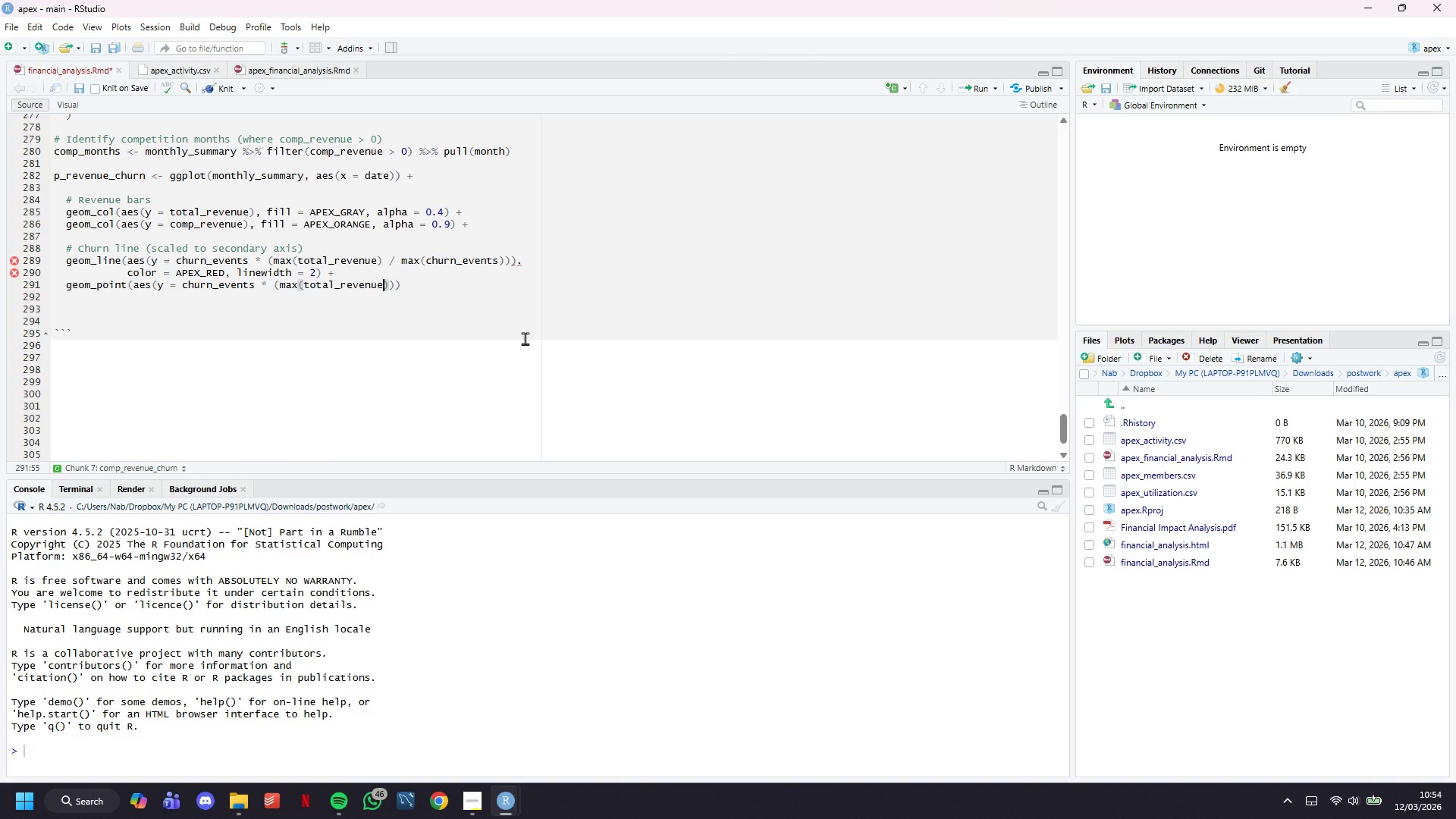 
key(ArrowRight)
 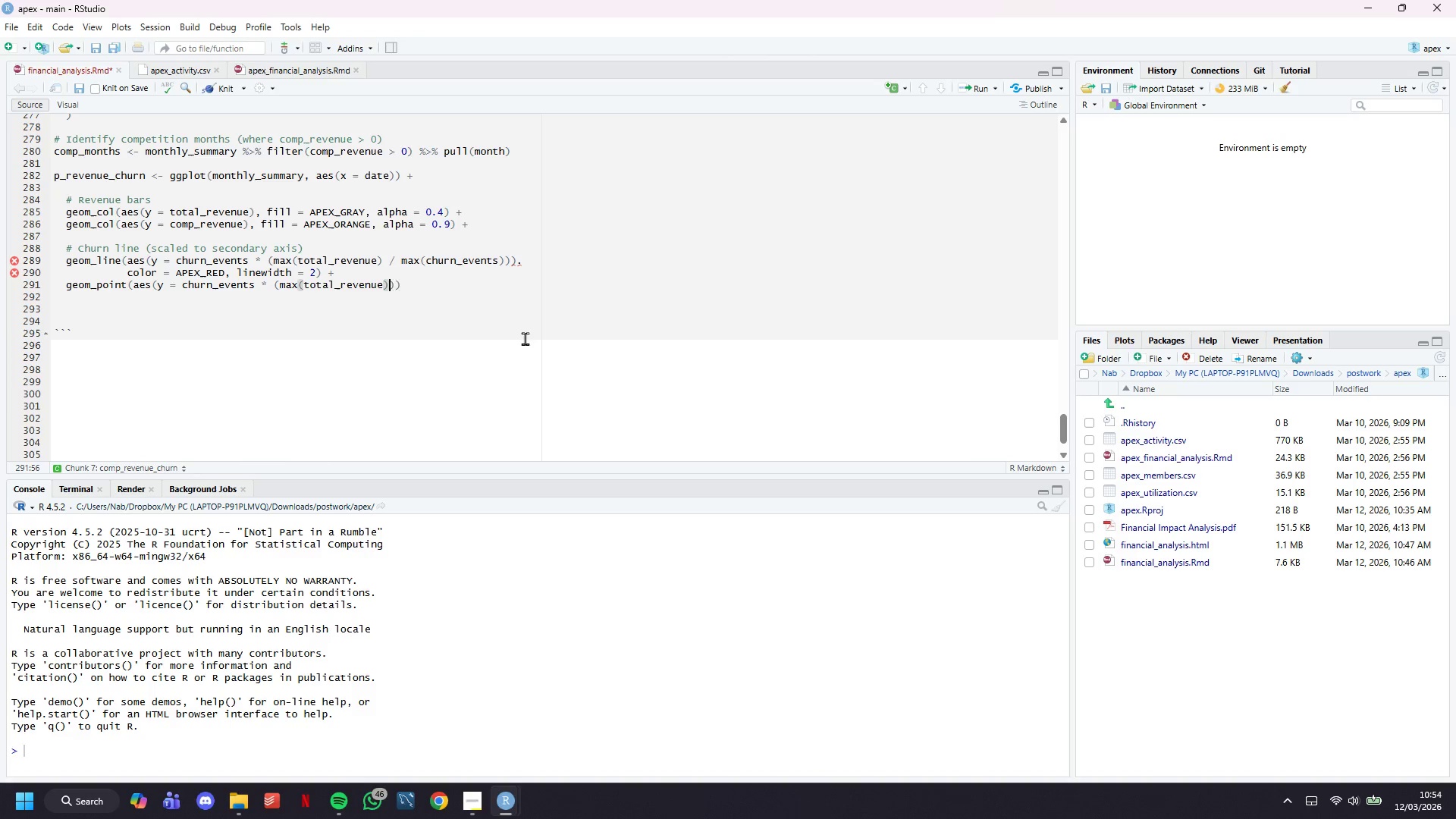 
type( / max(churn_events)
 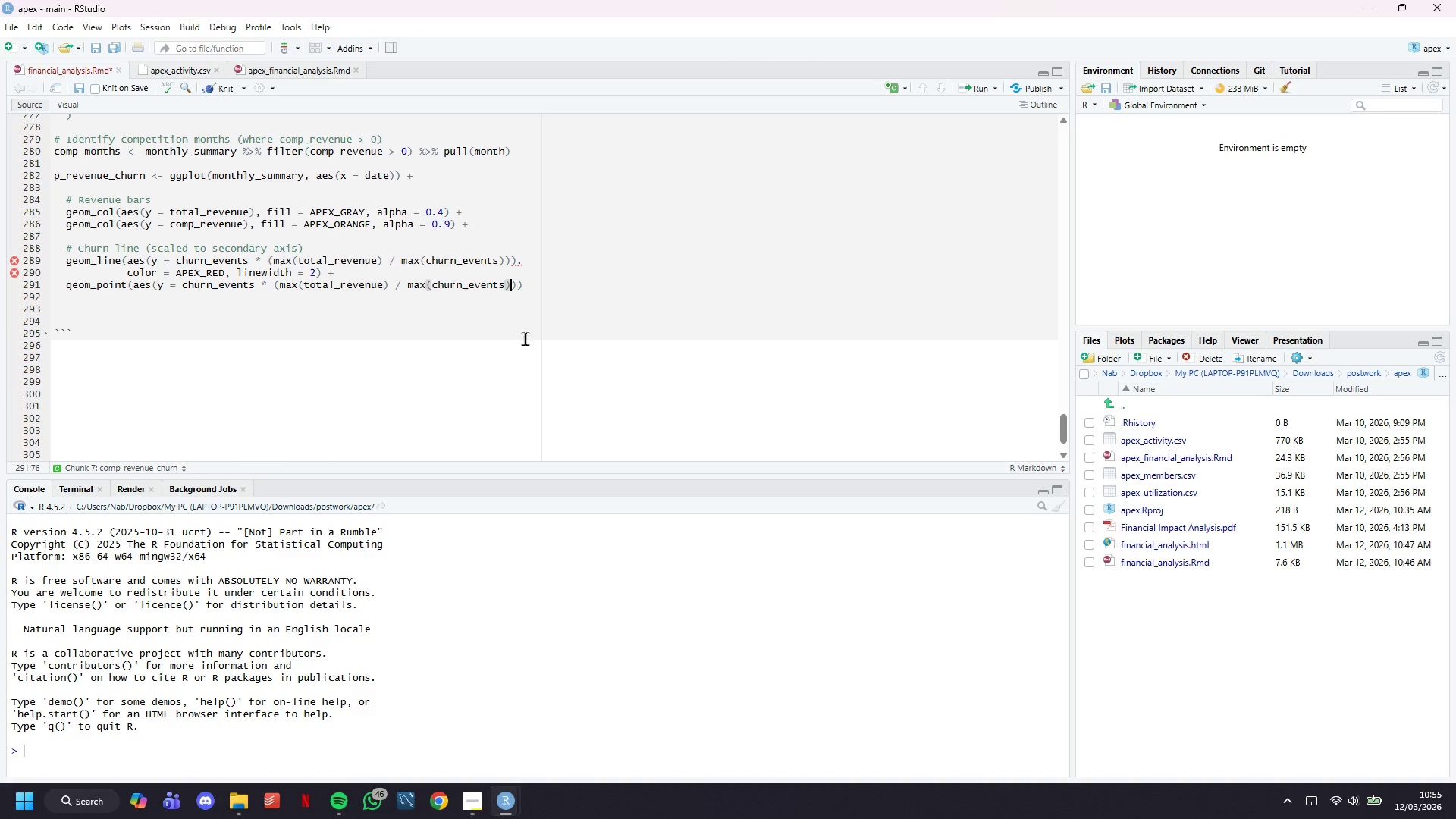 
 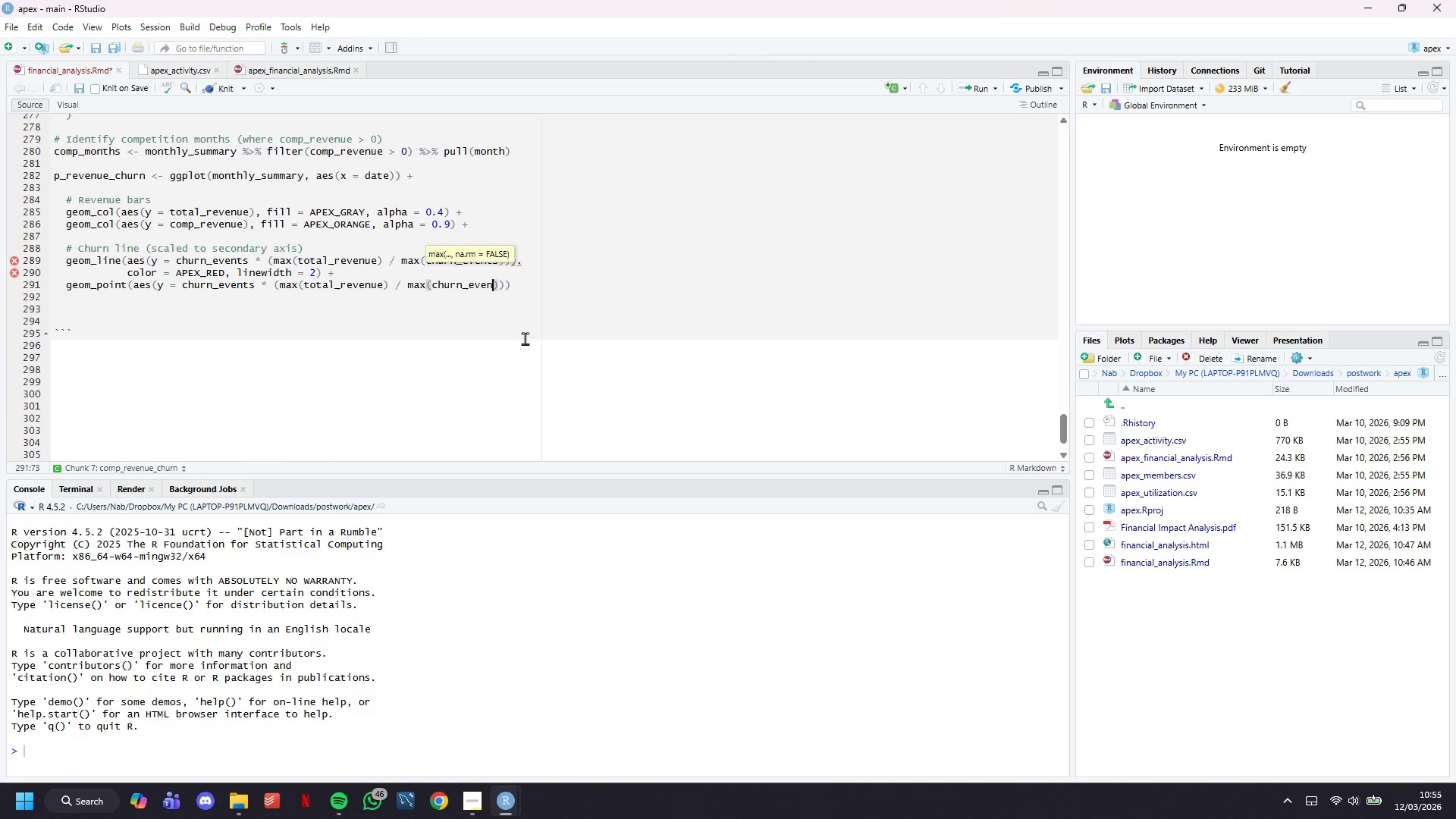 
key(ArrowRight)
 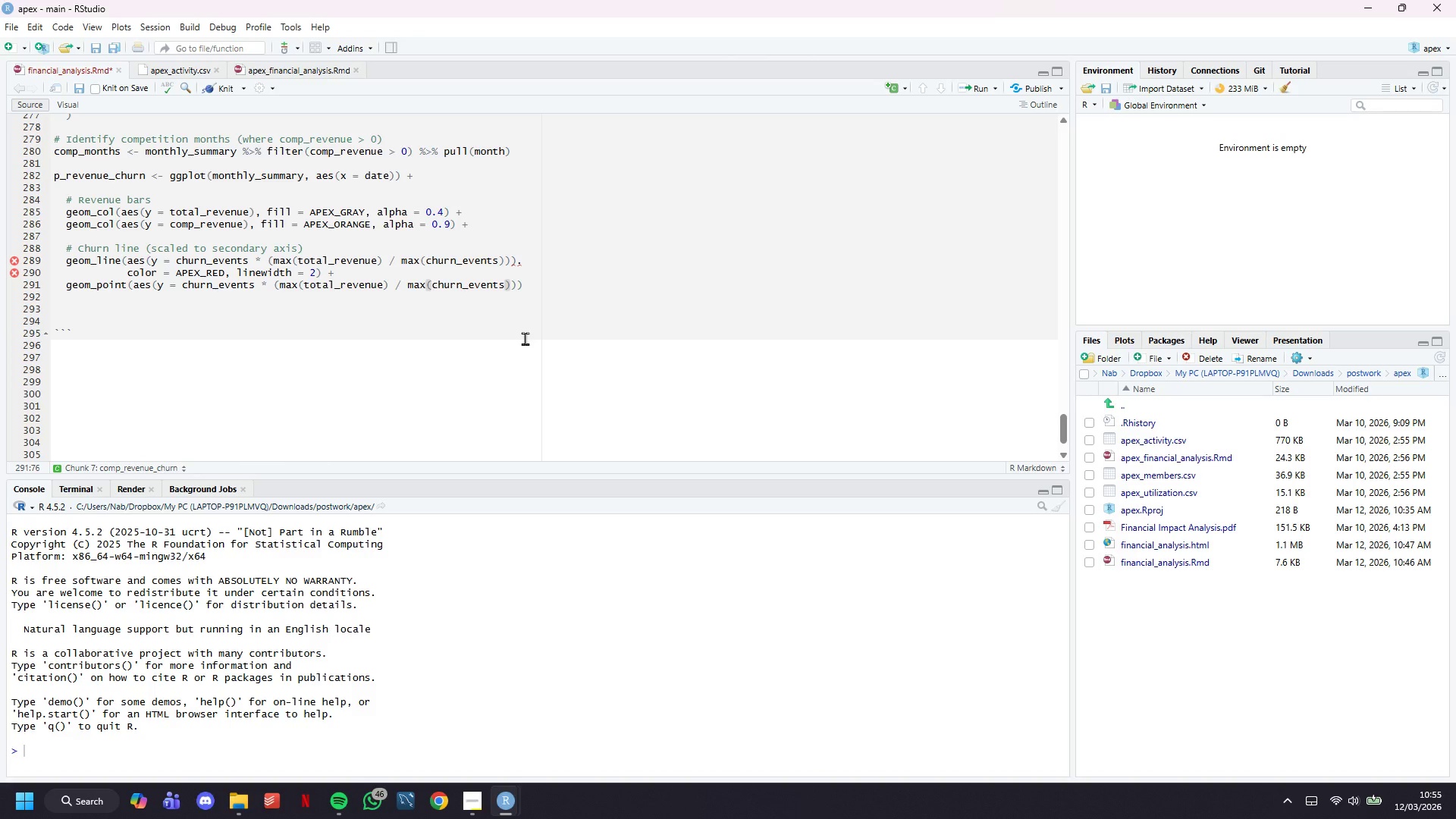 
key(ArrowRight)
 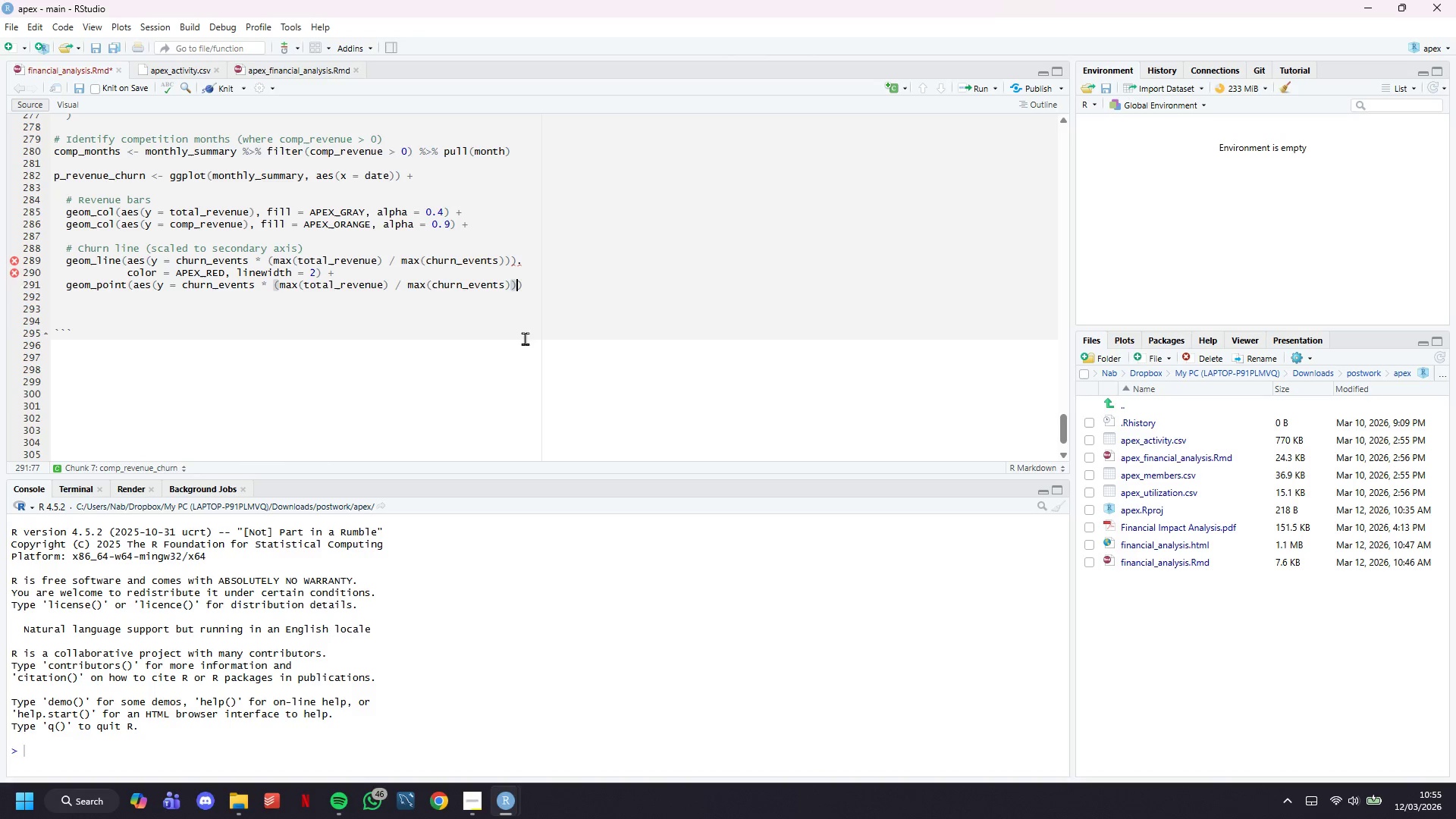 
key(ArrowRight)
 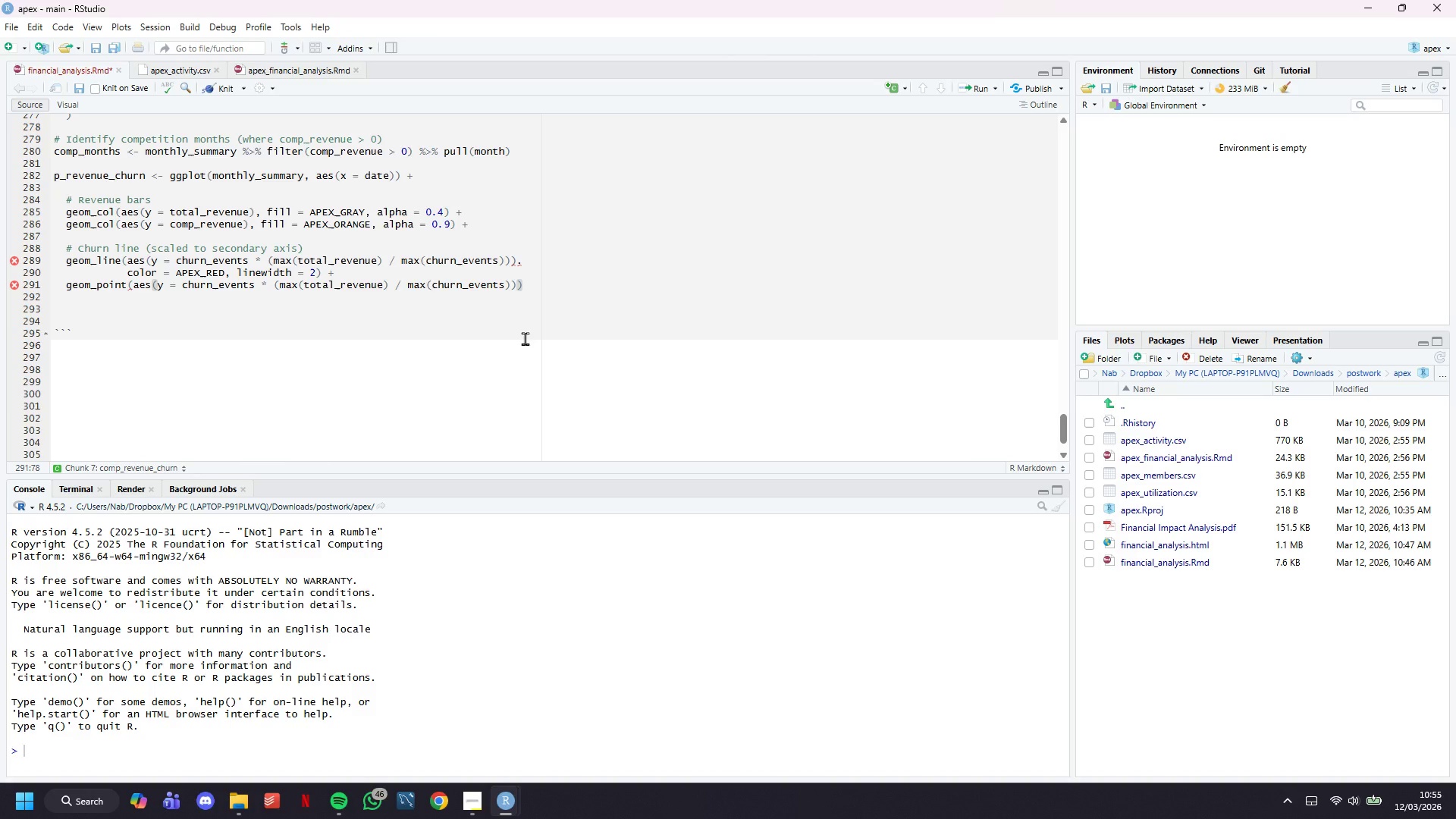 
key(Shift+0)
 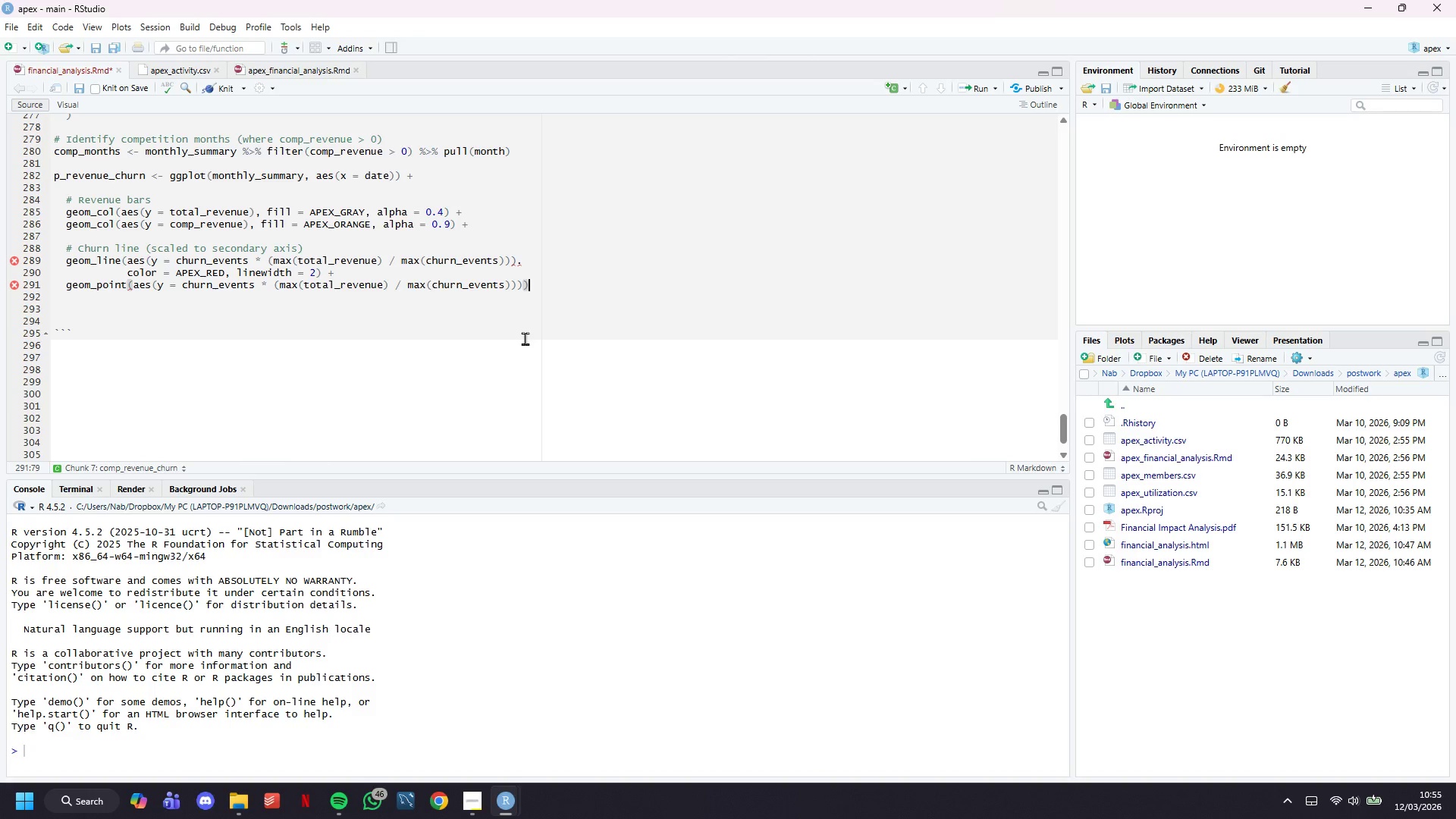 
key(ArrowLeft)
 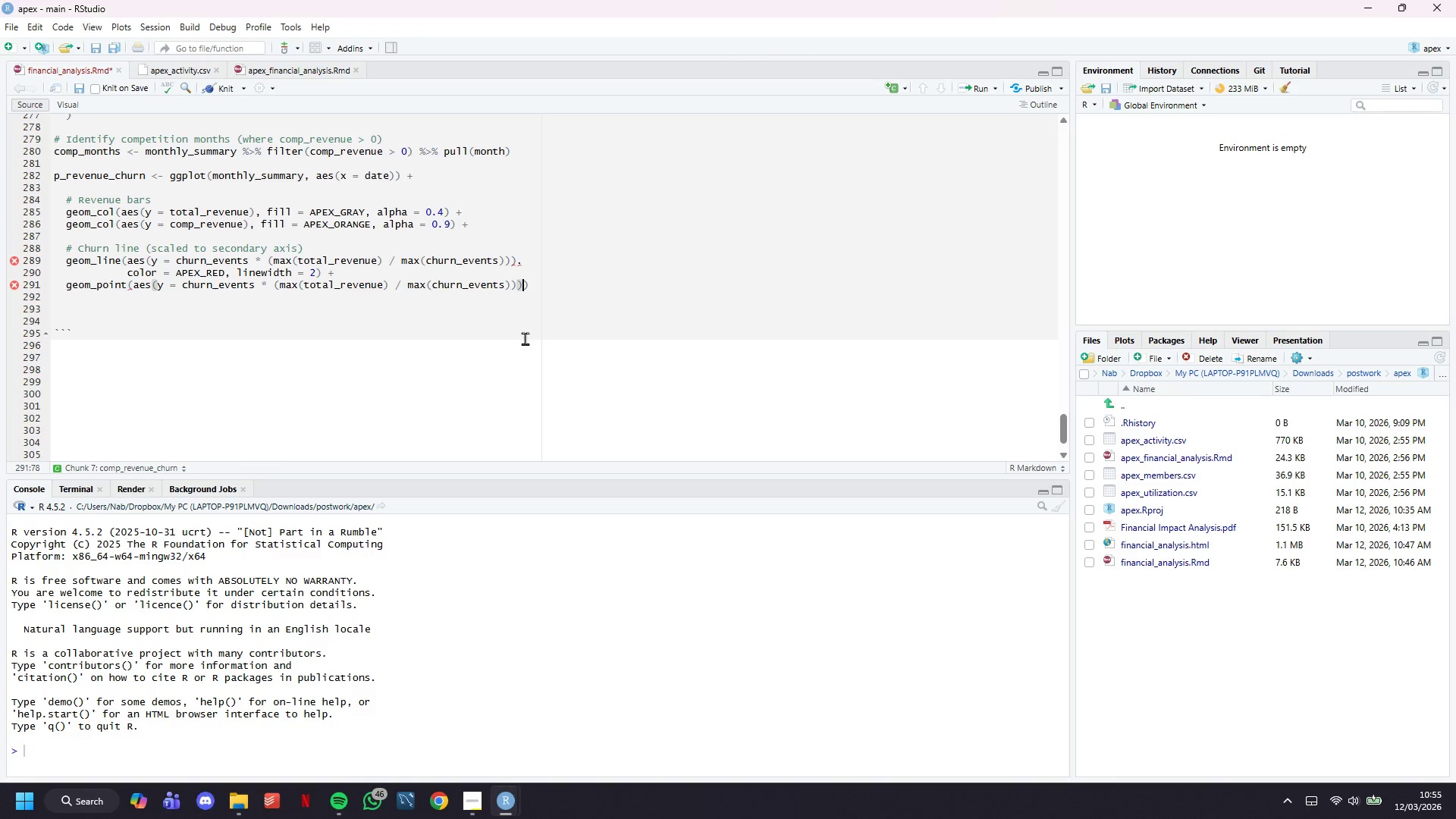 
key(ArrowRight)
 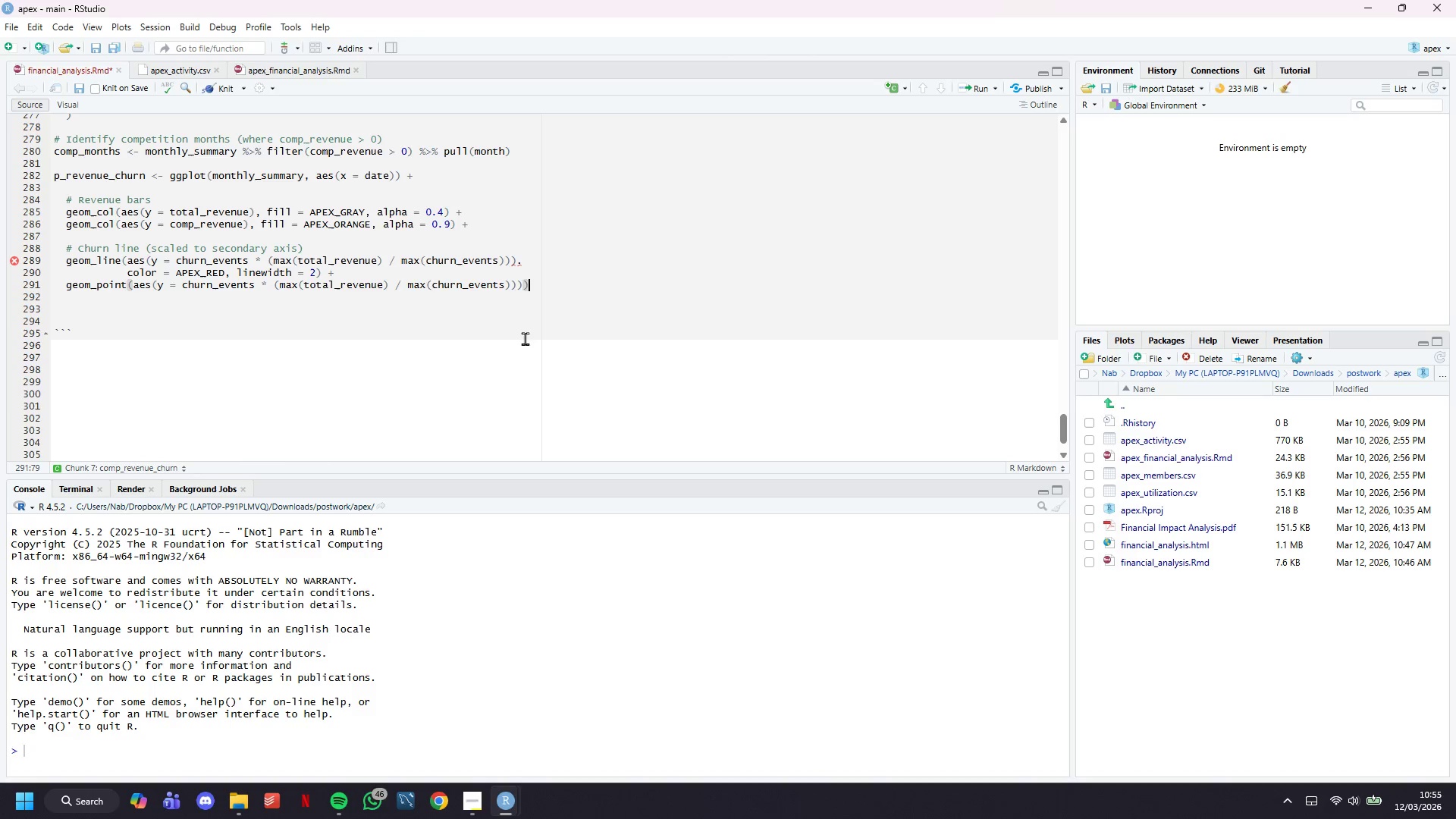 
key(ArrowLeft)
 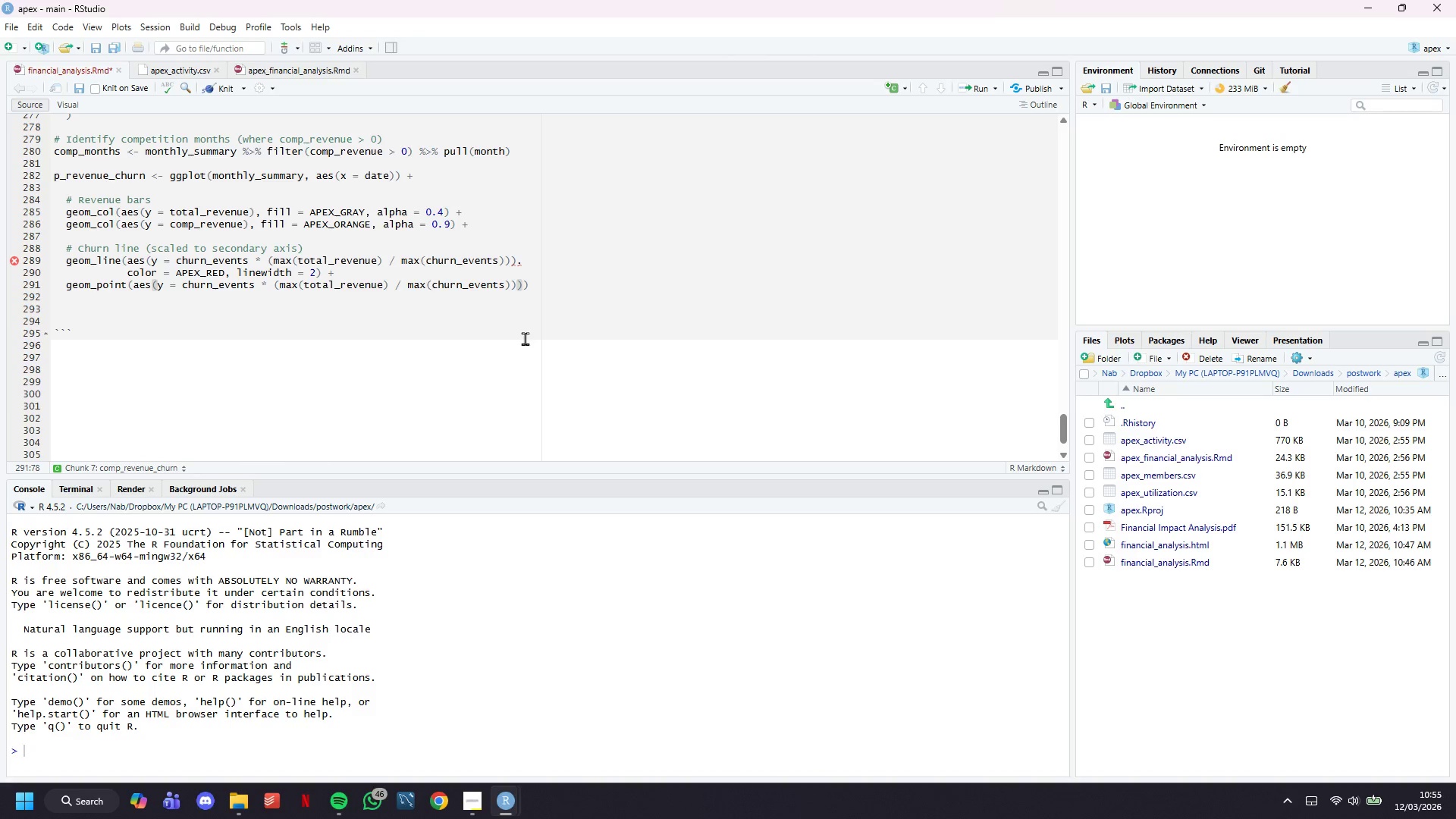 
type(, color = APED)
key(Backspace)
type(S)
key(Backspace)
type(X_RED, size = 3)
 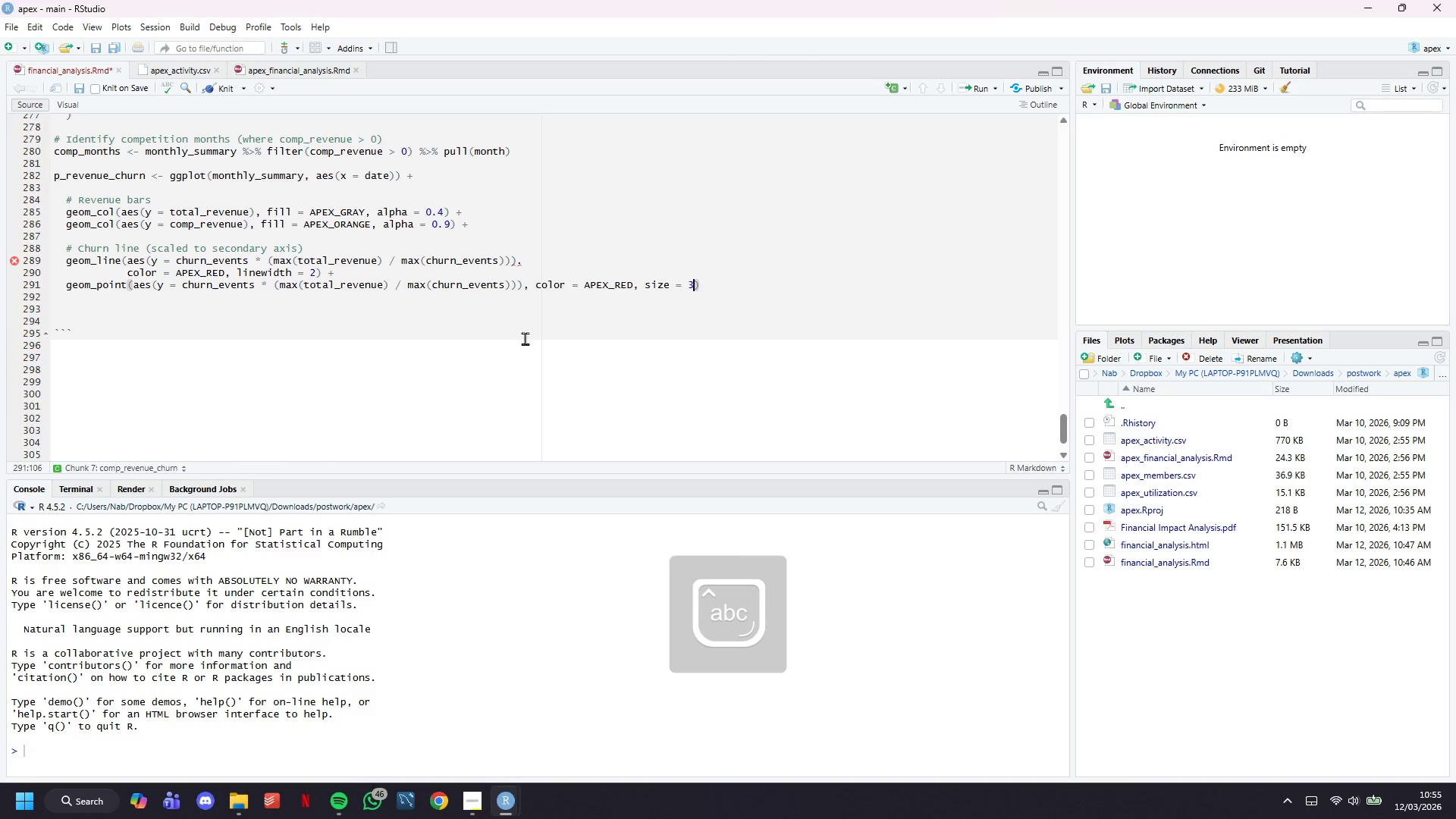 
hold_key(key=ArrowLeft, duration=0.98)
 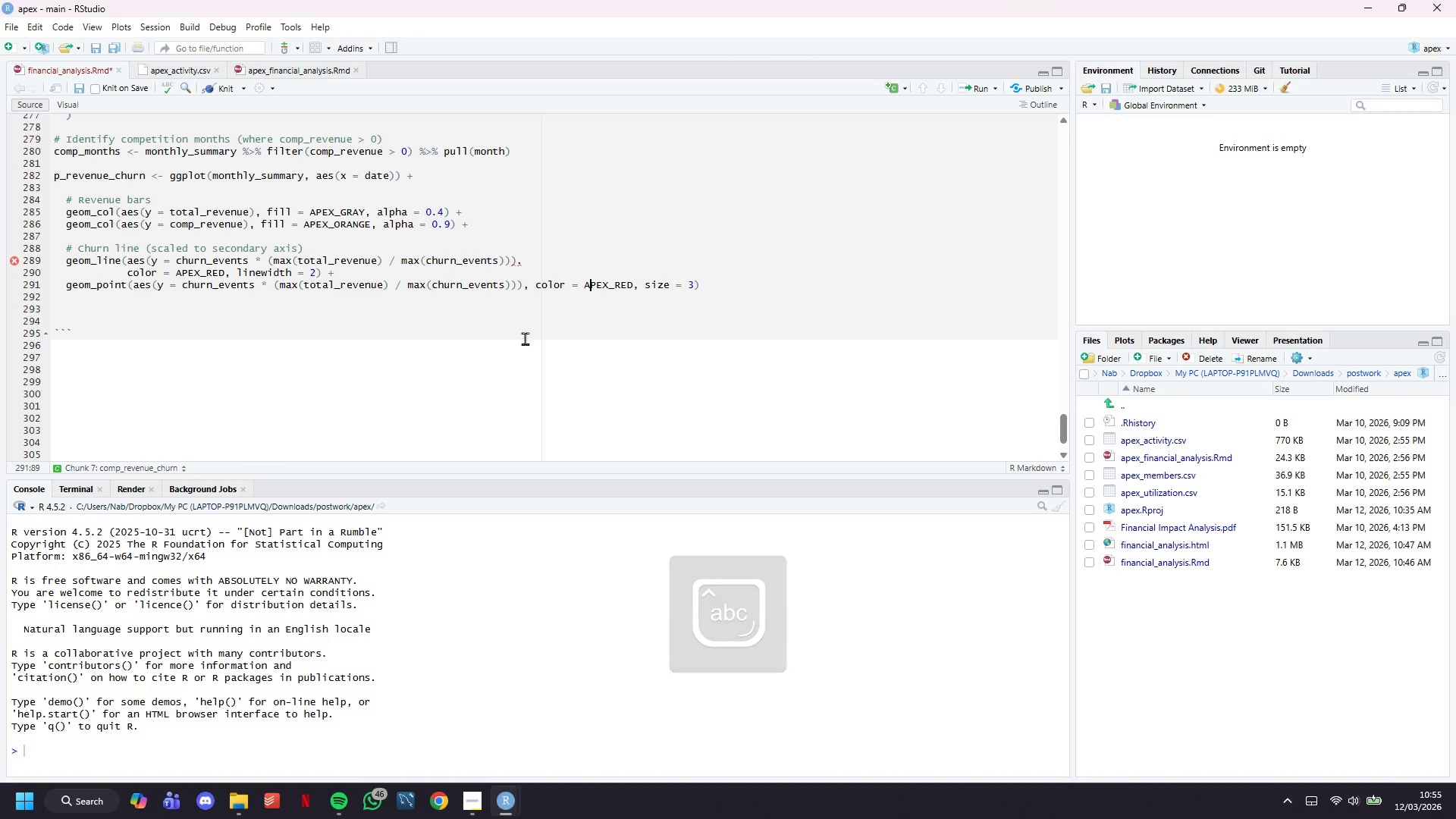 
hold_key(key=ArrowLeft, duration=0.64)
 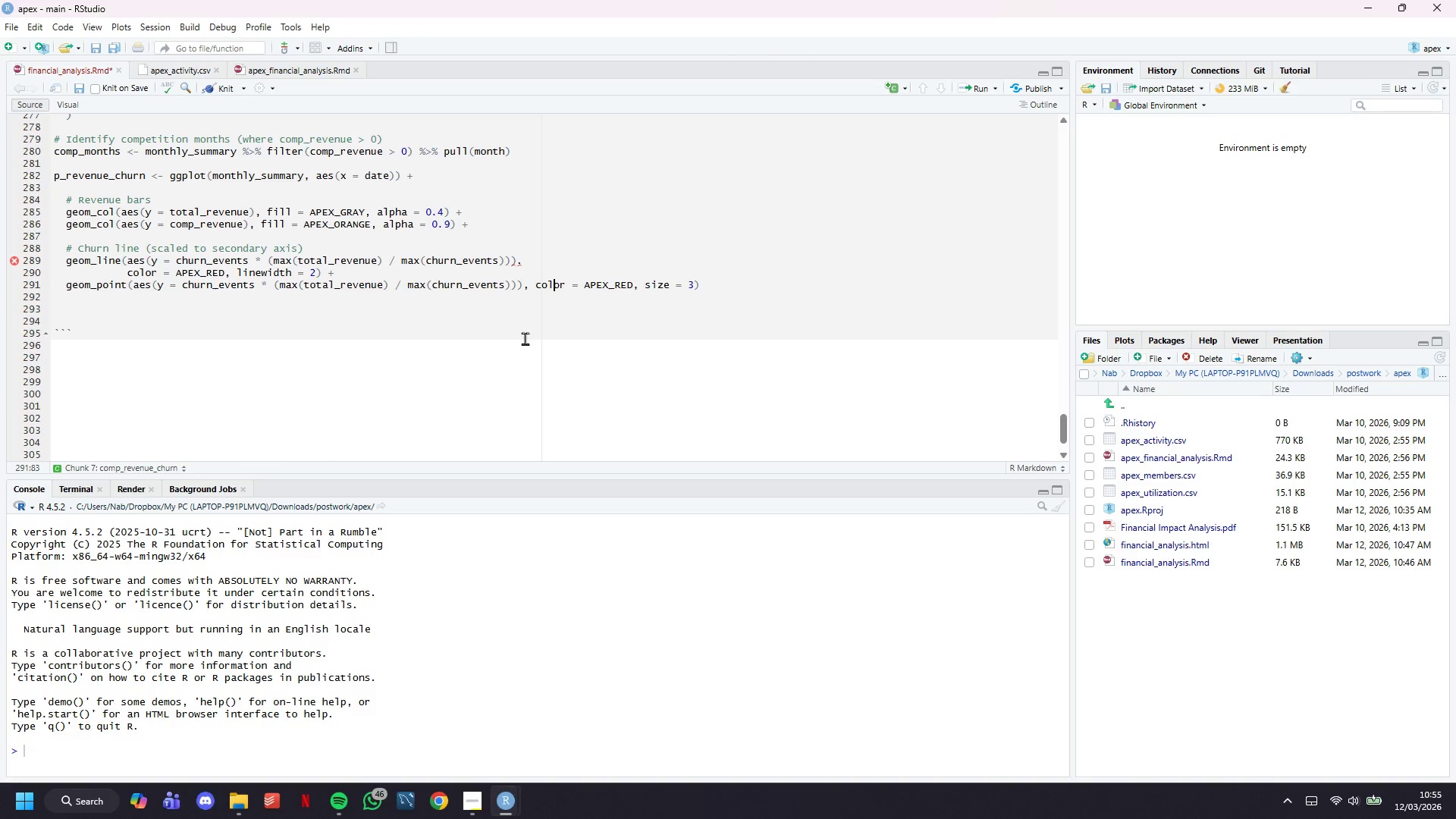 
key(ArrowLeft)
 